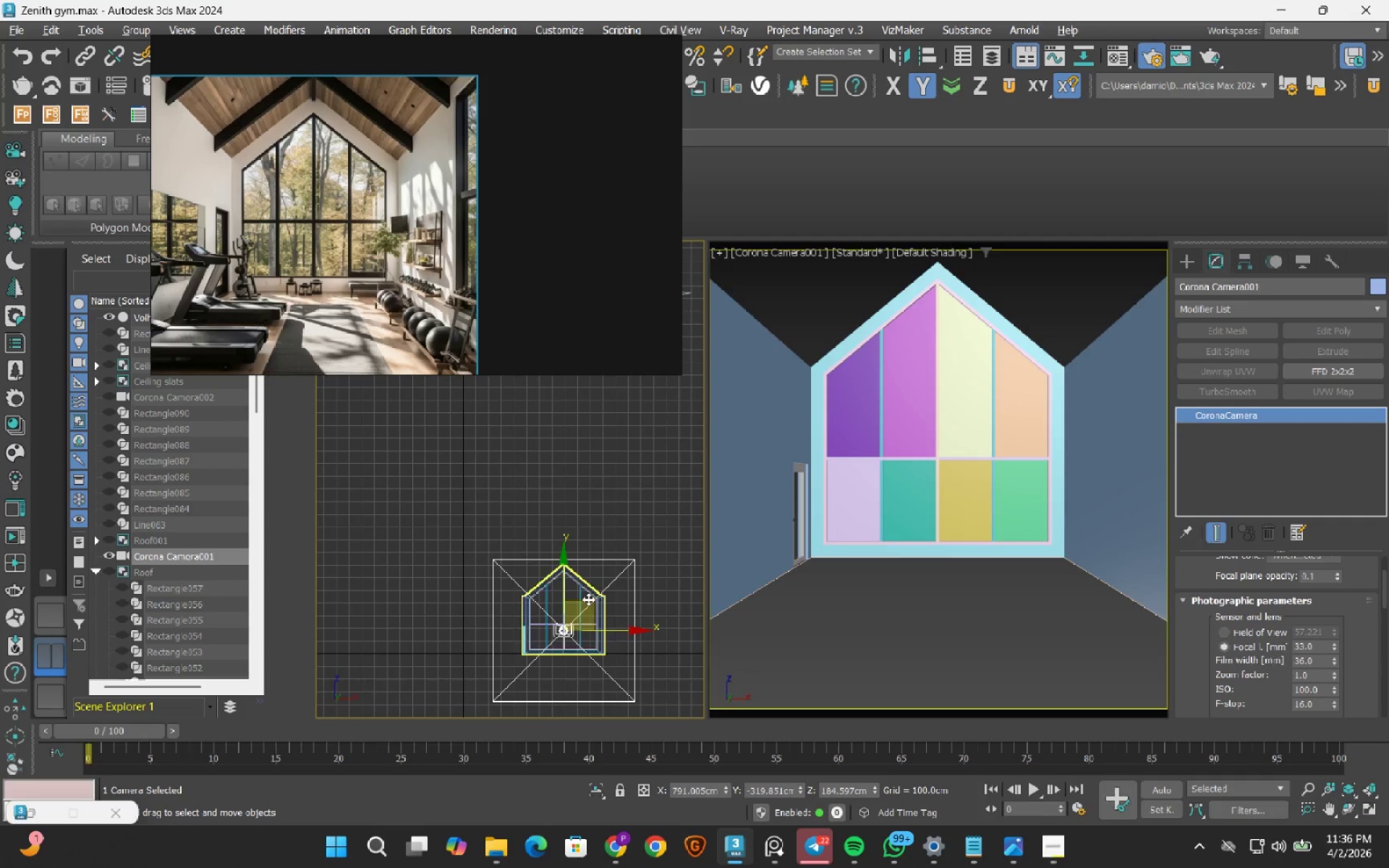 
scroll: coordinate [540, 615], scroll_direction: up, amount: 5.0
 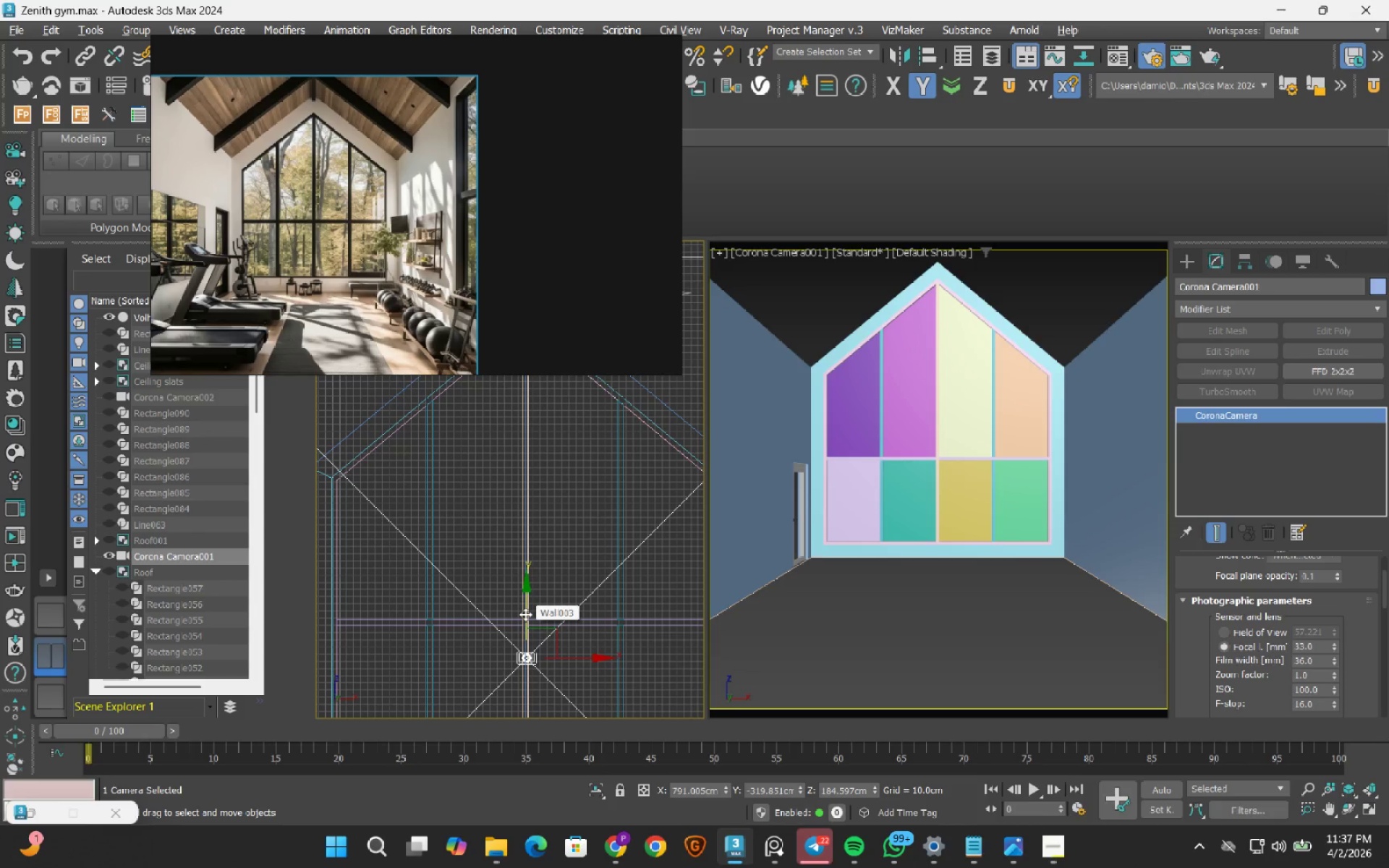 
left_click_drag(start_coordinate=[525, 614], to_coordinate=[527, 603])
 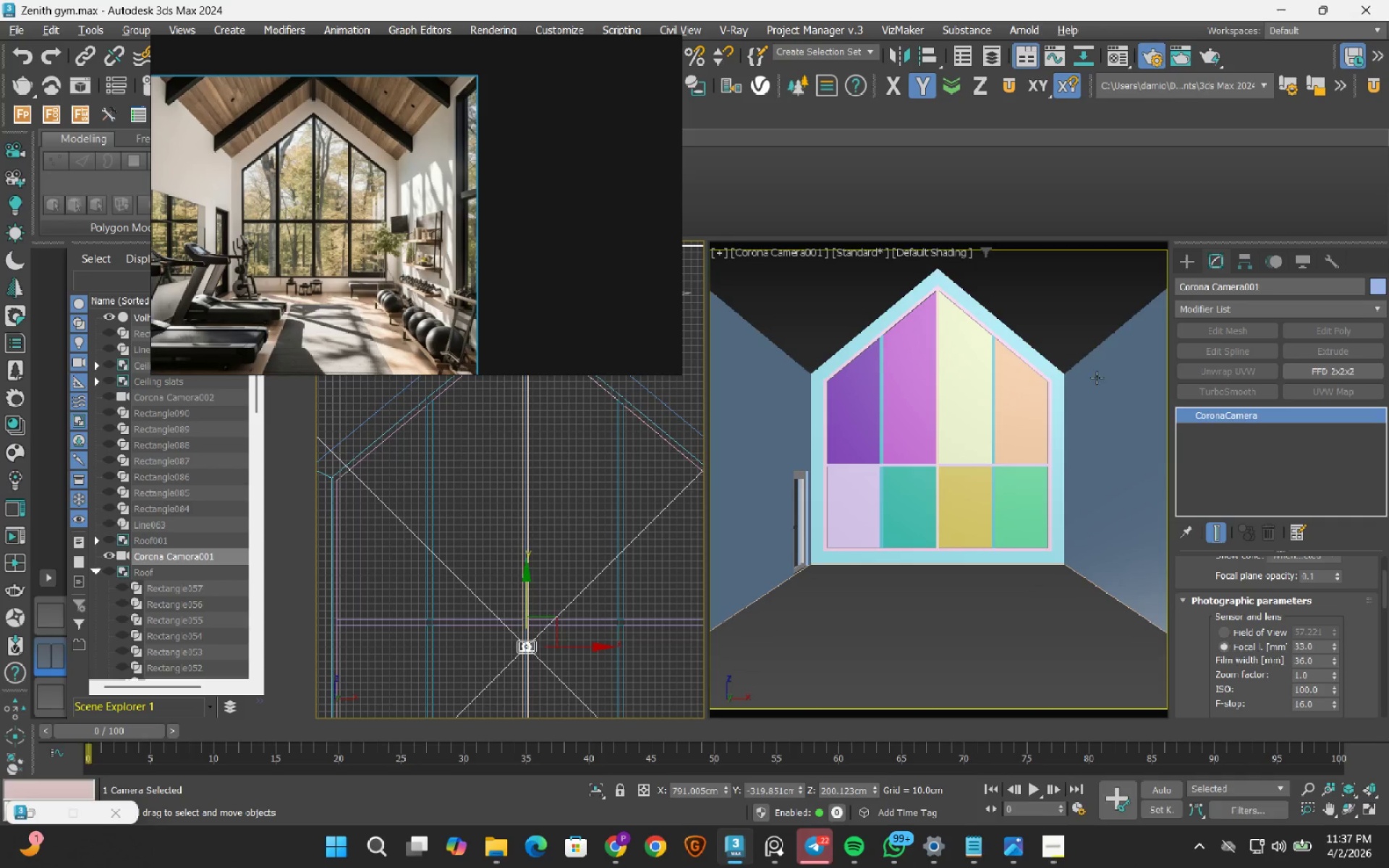 
left_click([1095, 297])
 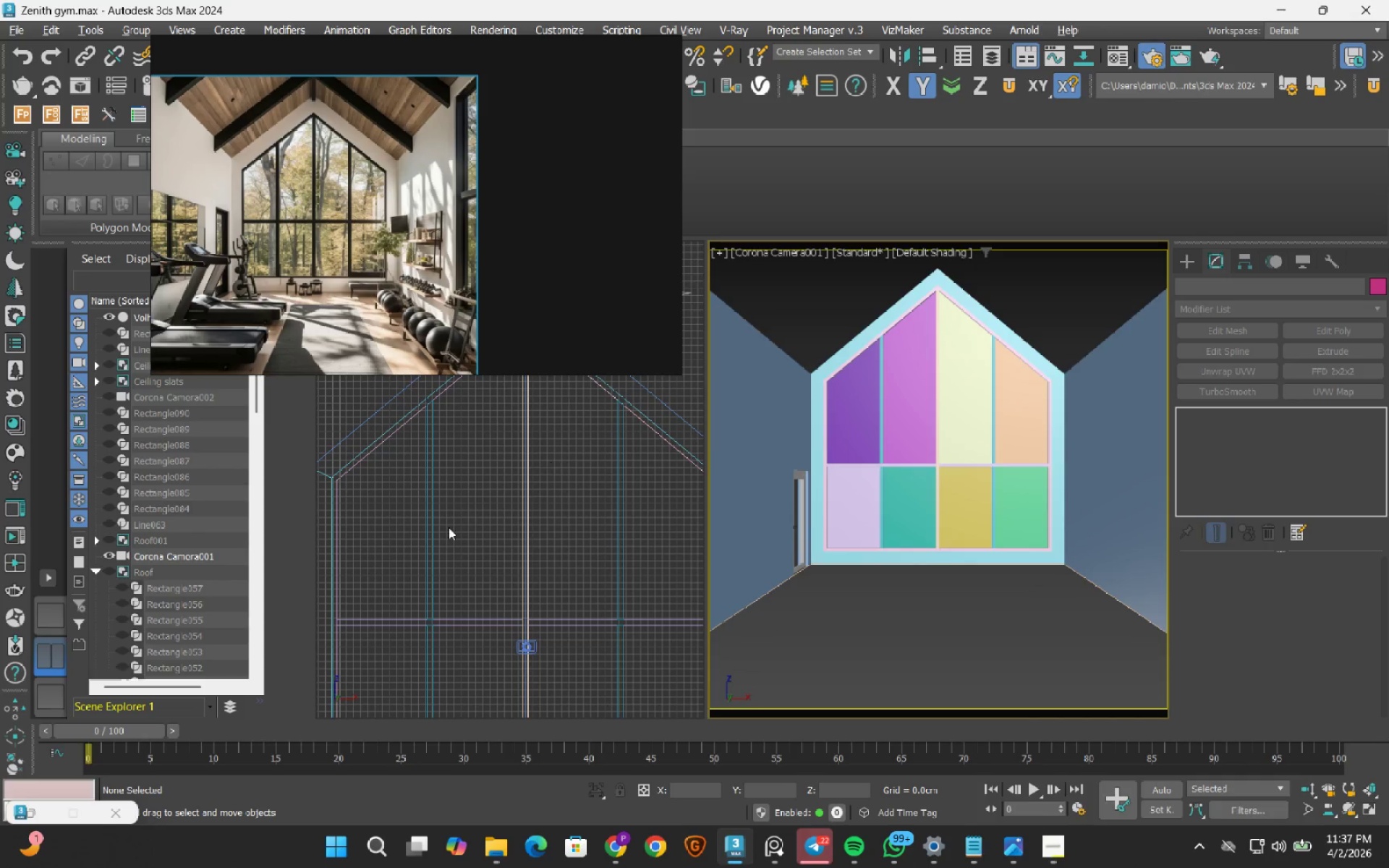 
scroll: coordinate [491, 549], scroll_direction: down, amount: 3.0
 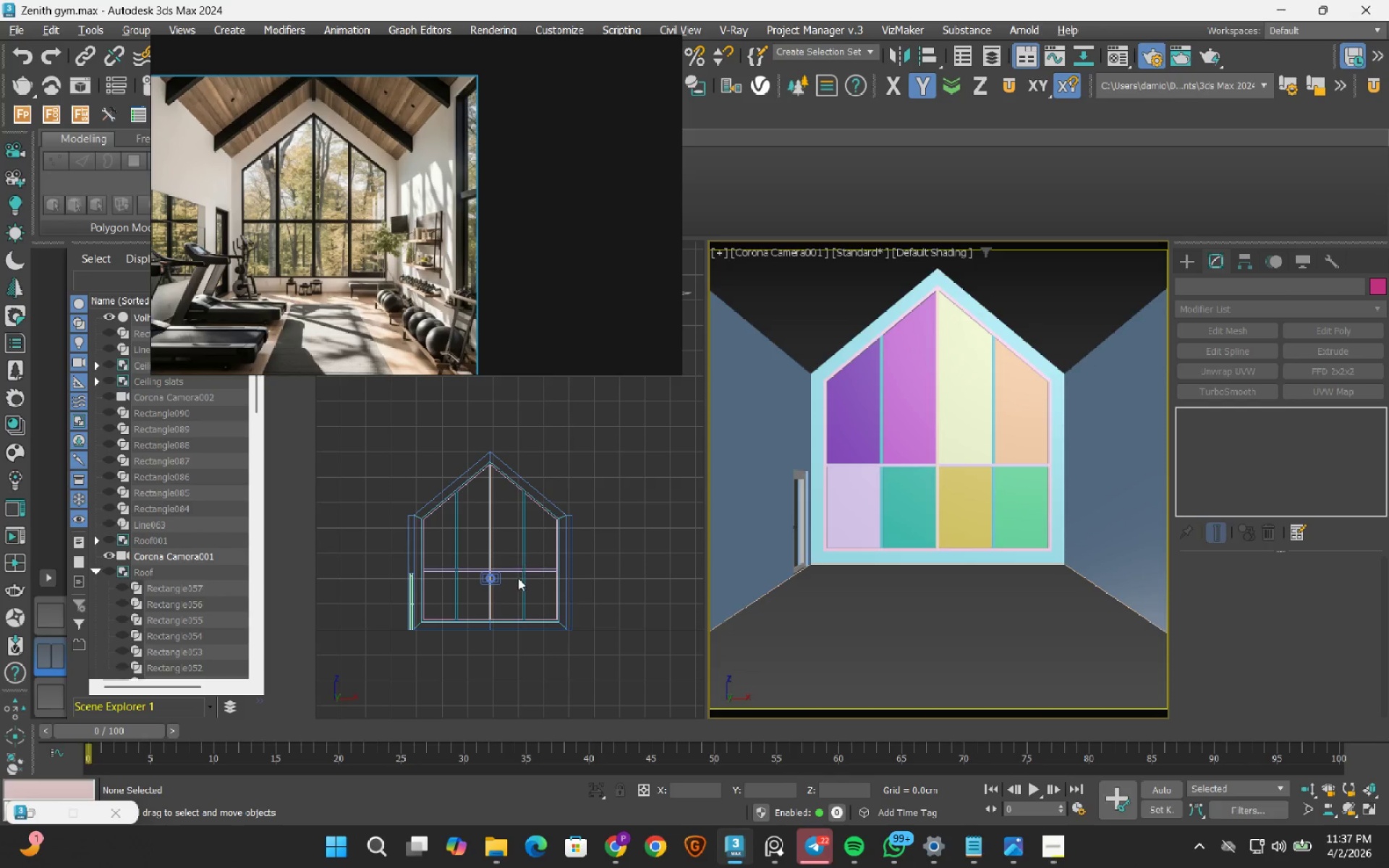 
left_click([495, 580])
 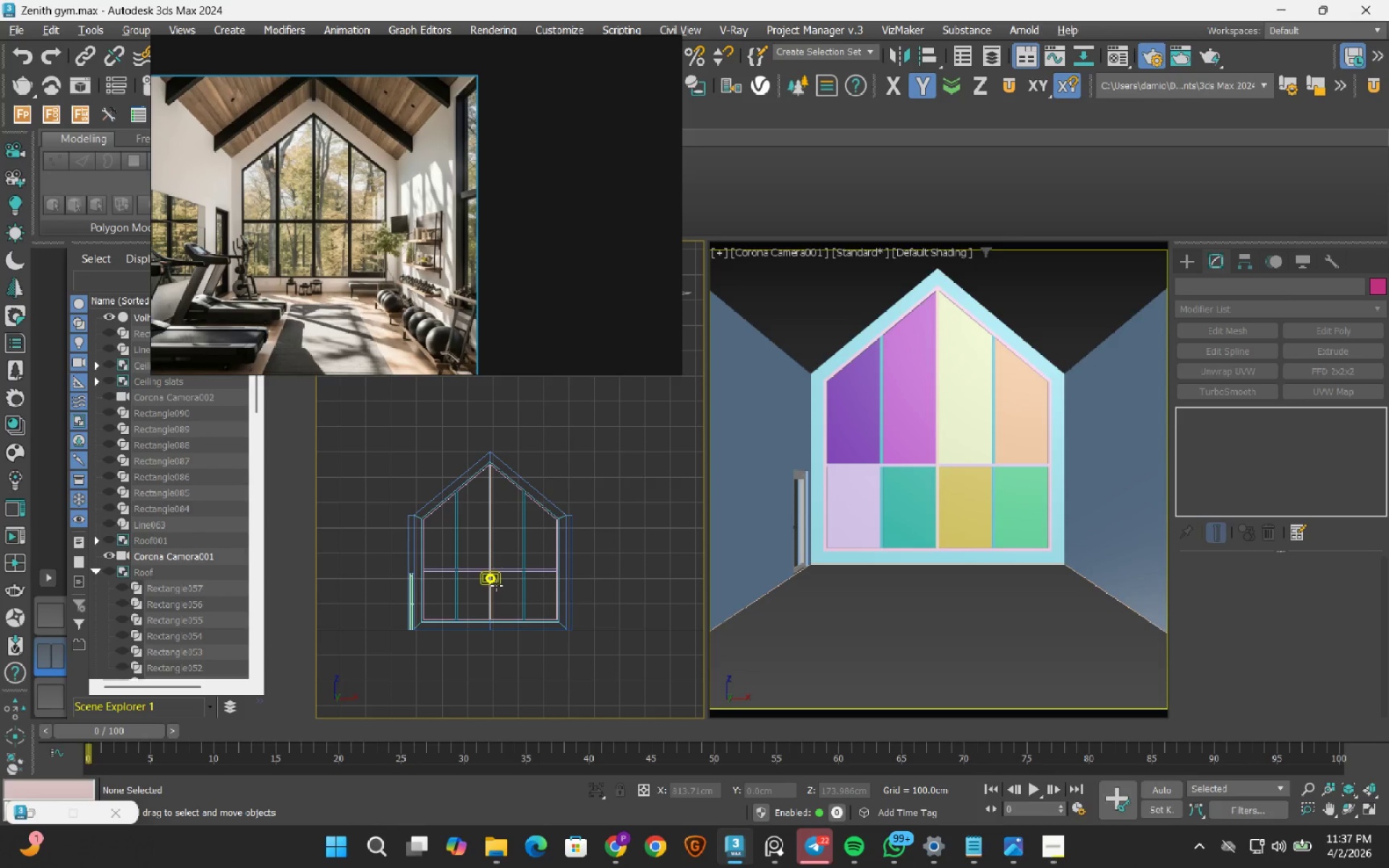 
left_click([496, 585])
 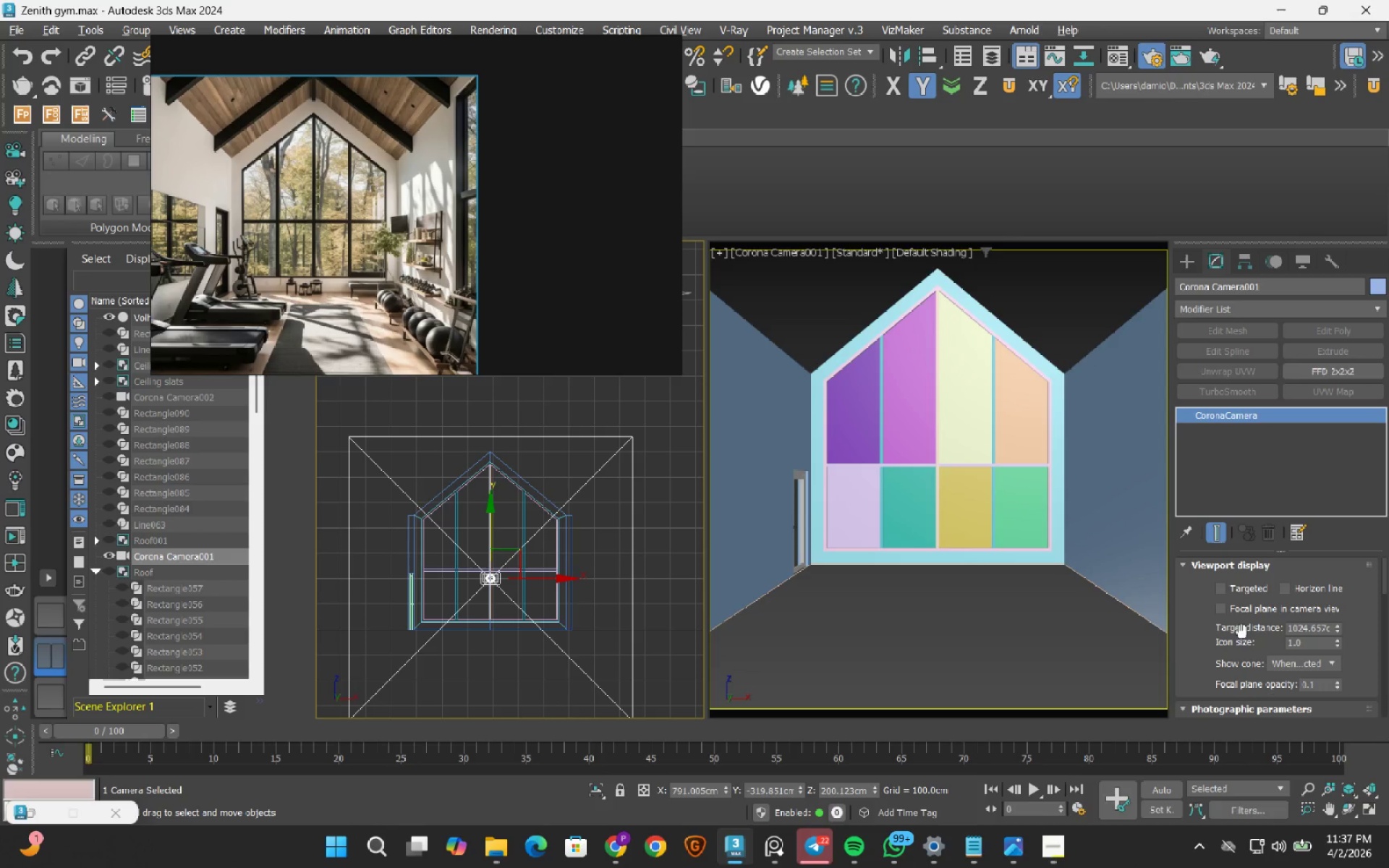 
scroll: coordinate [1186, 663], scroll_direction: down, amount: 3.0
 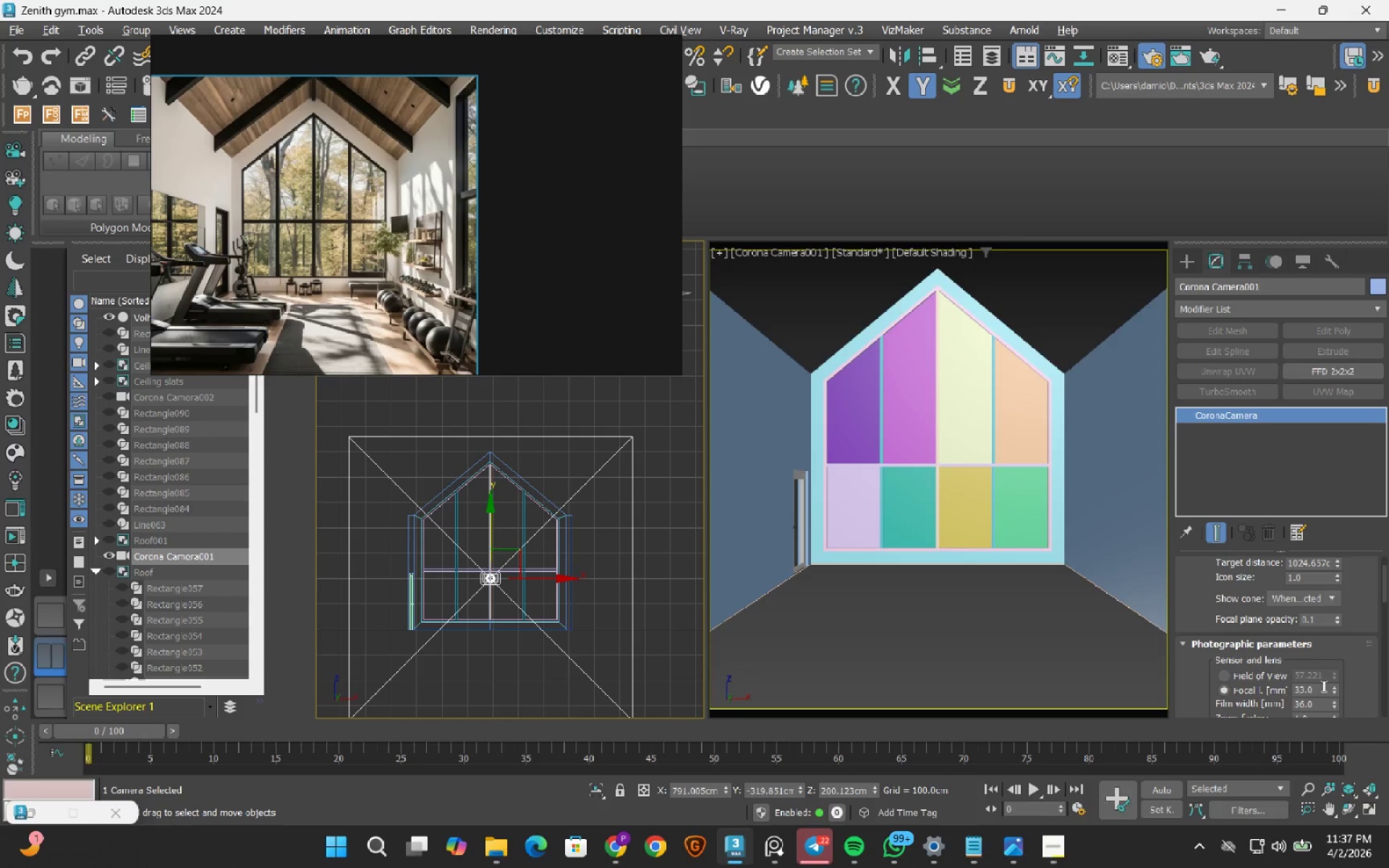 
double_click([1322, 686])
 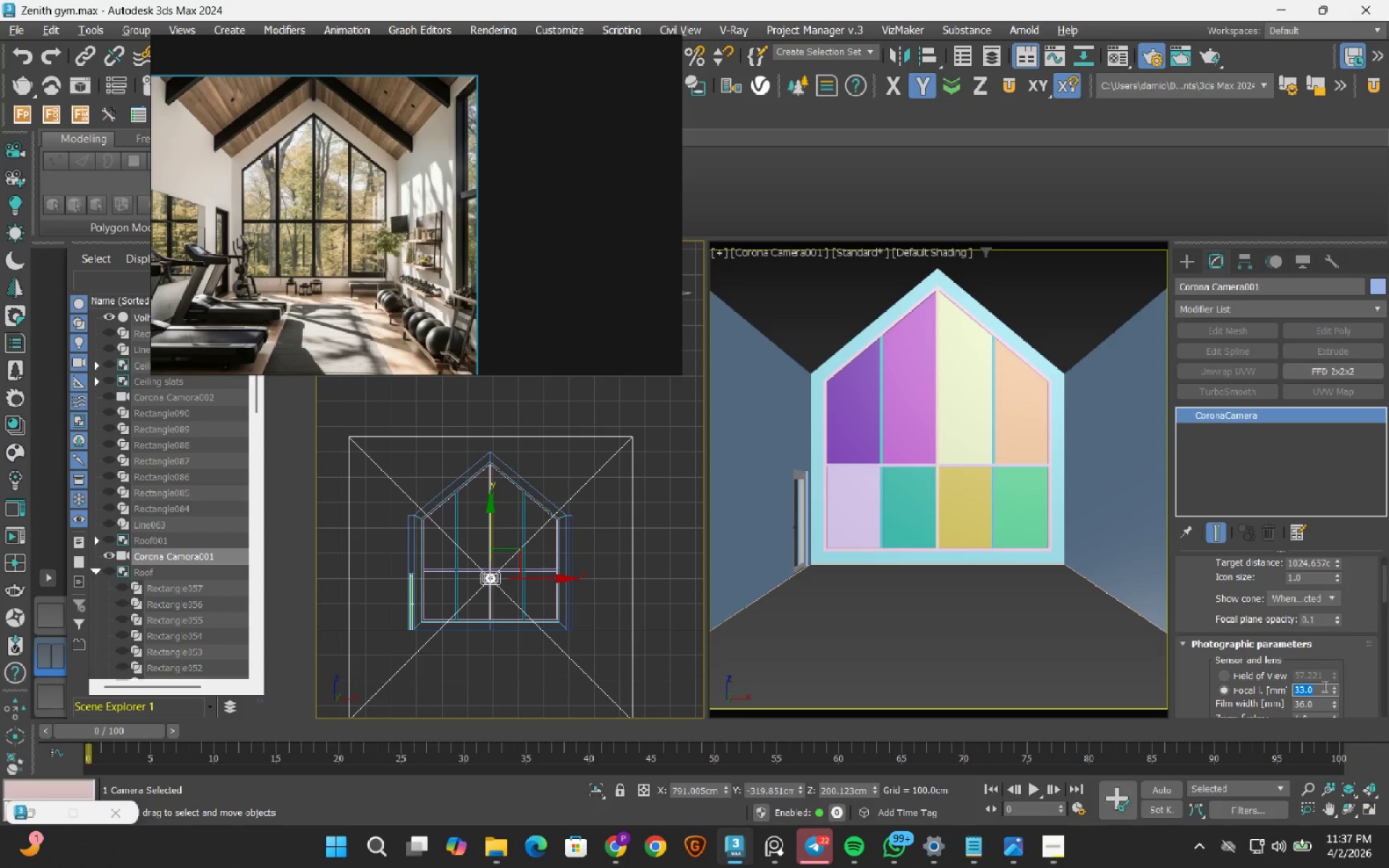 
key(Numpad3)
 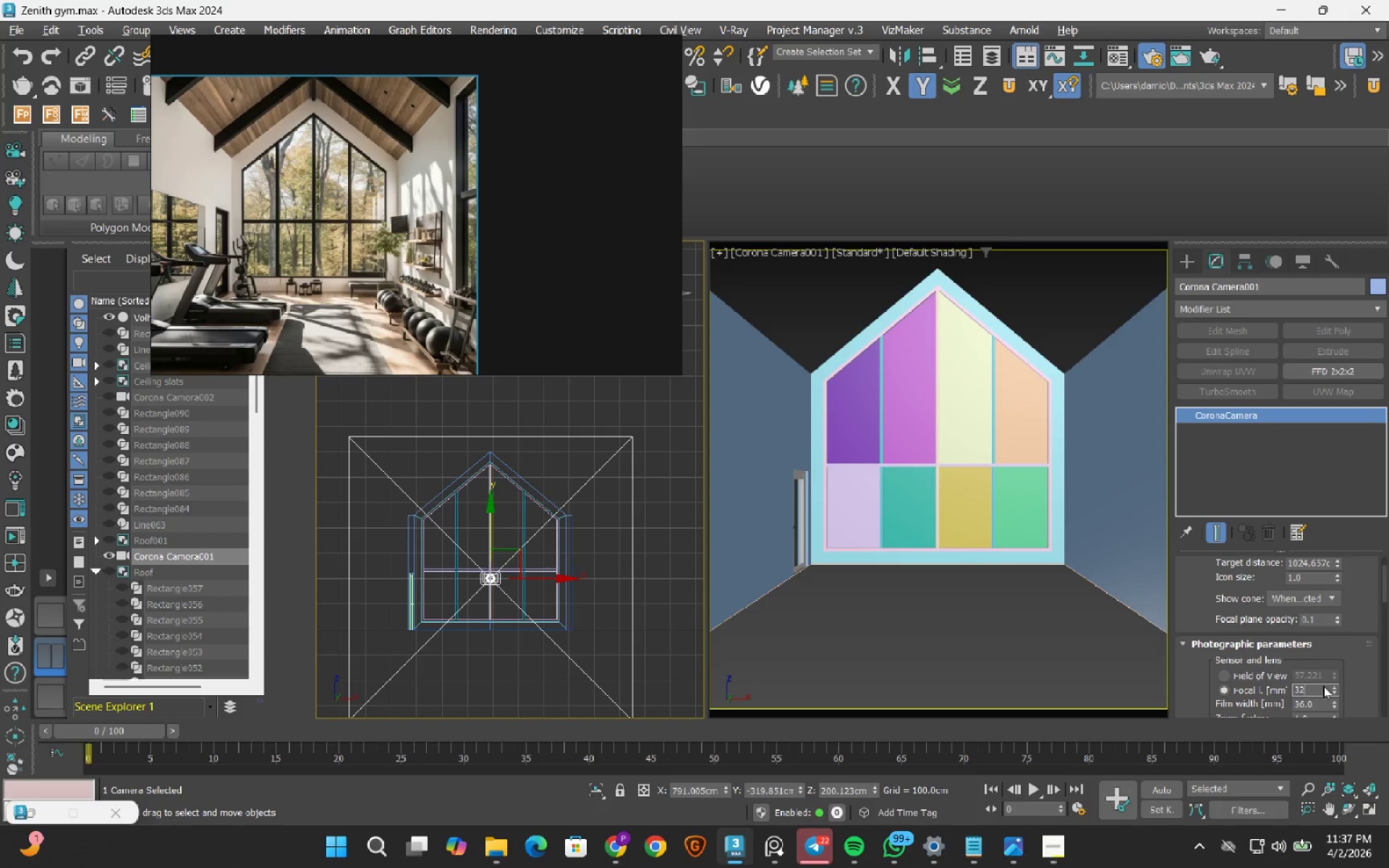 
key(Numpad2)
 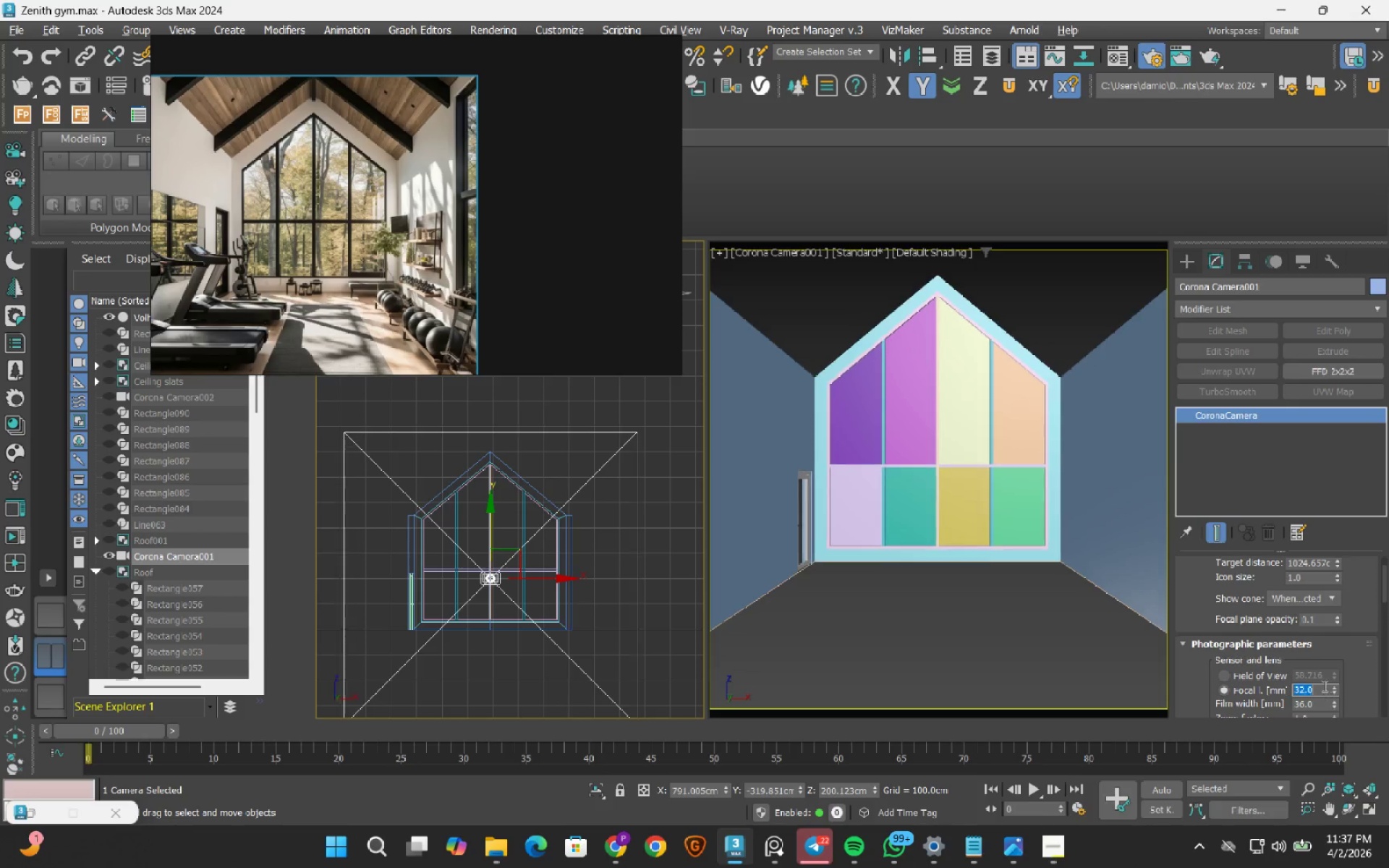 
key(NumpadEnter)
 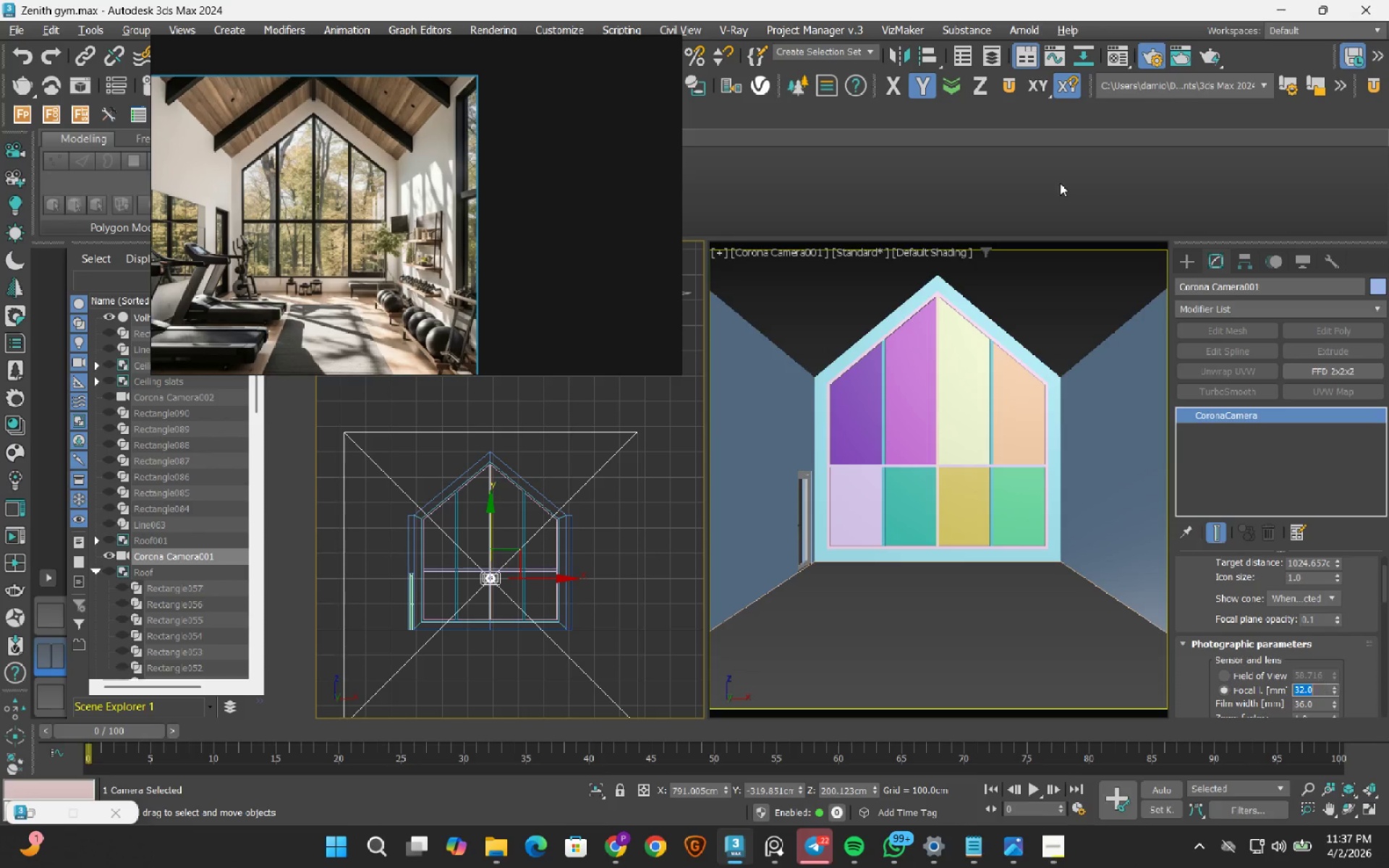 
wait(6.17)
 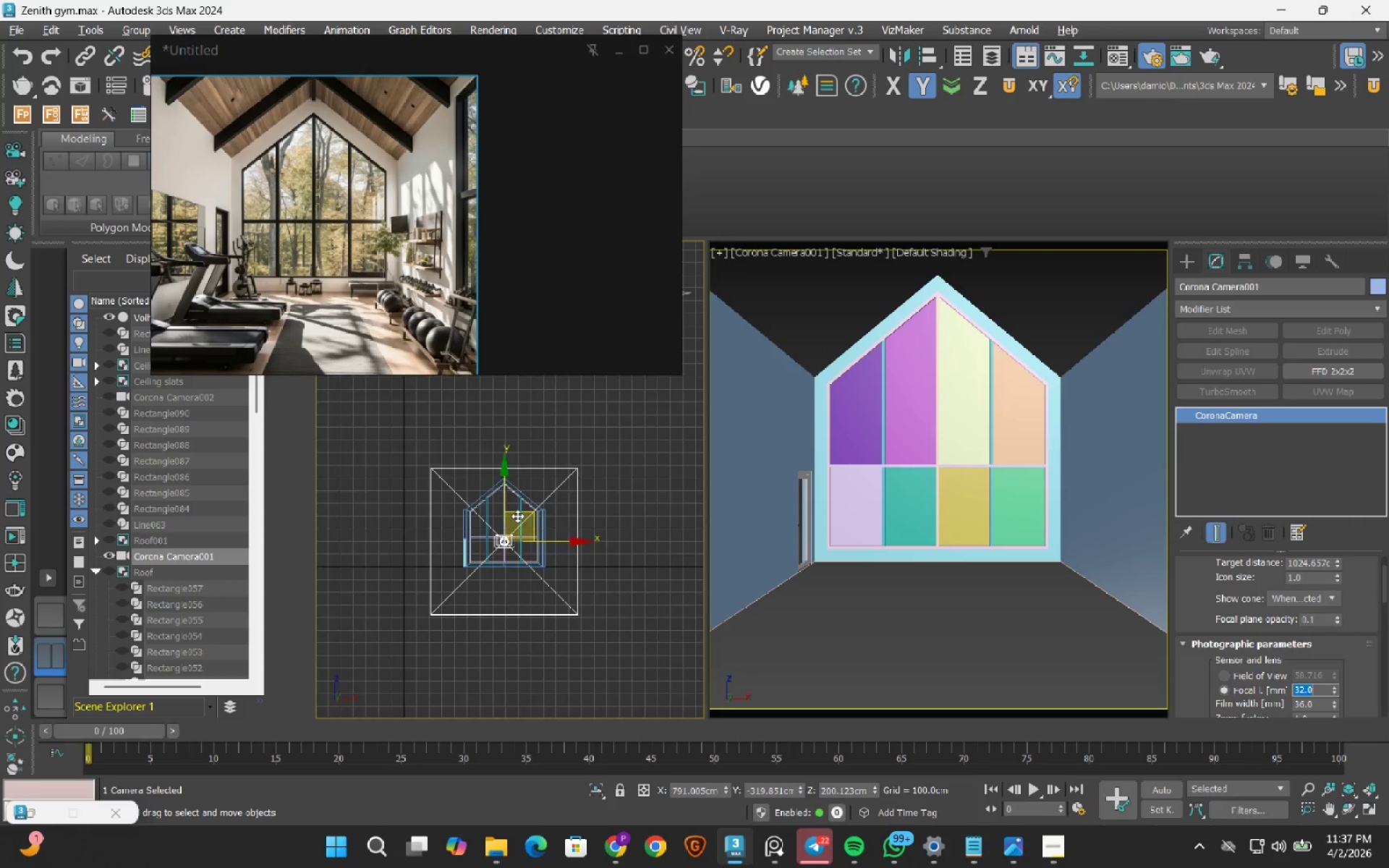 
hold_key(key=AltLeft, duration=0.97)
 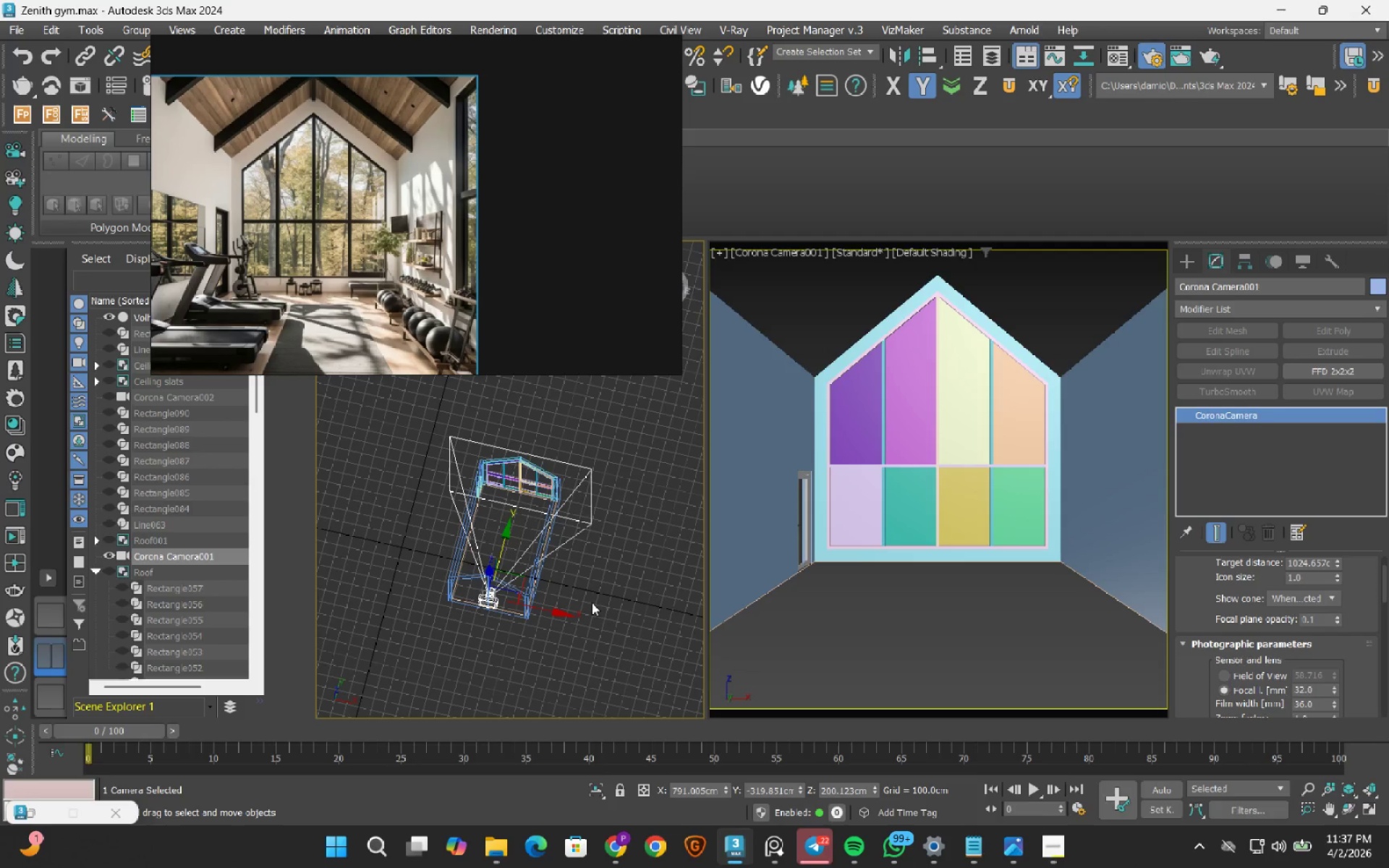 
scroll: coordinate [518, 504], scroll_direction: down, amount: 2.0
 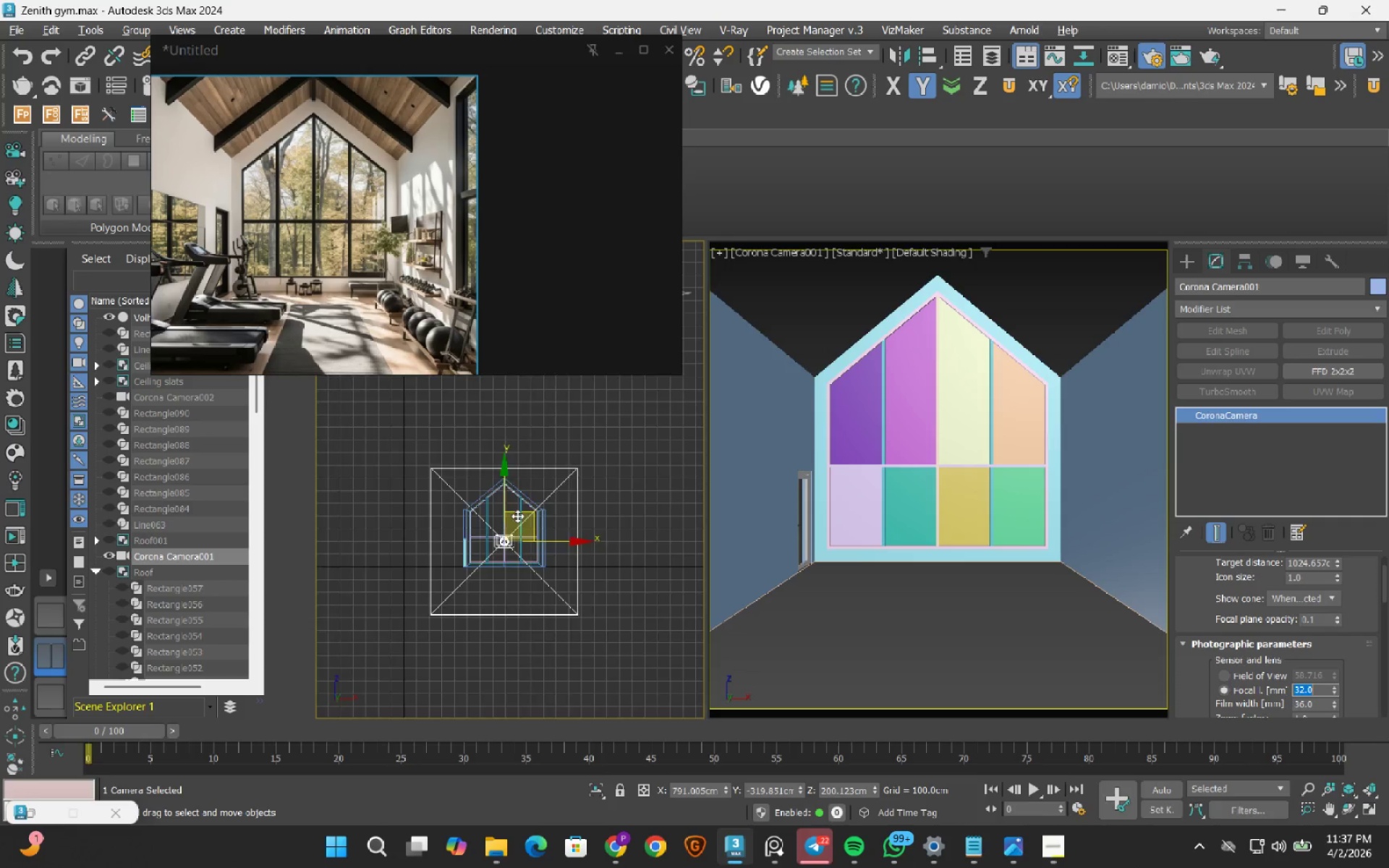 
left_click([592, 603])
 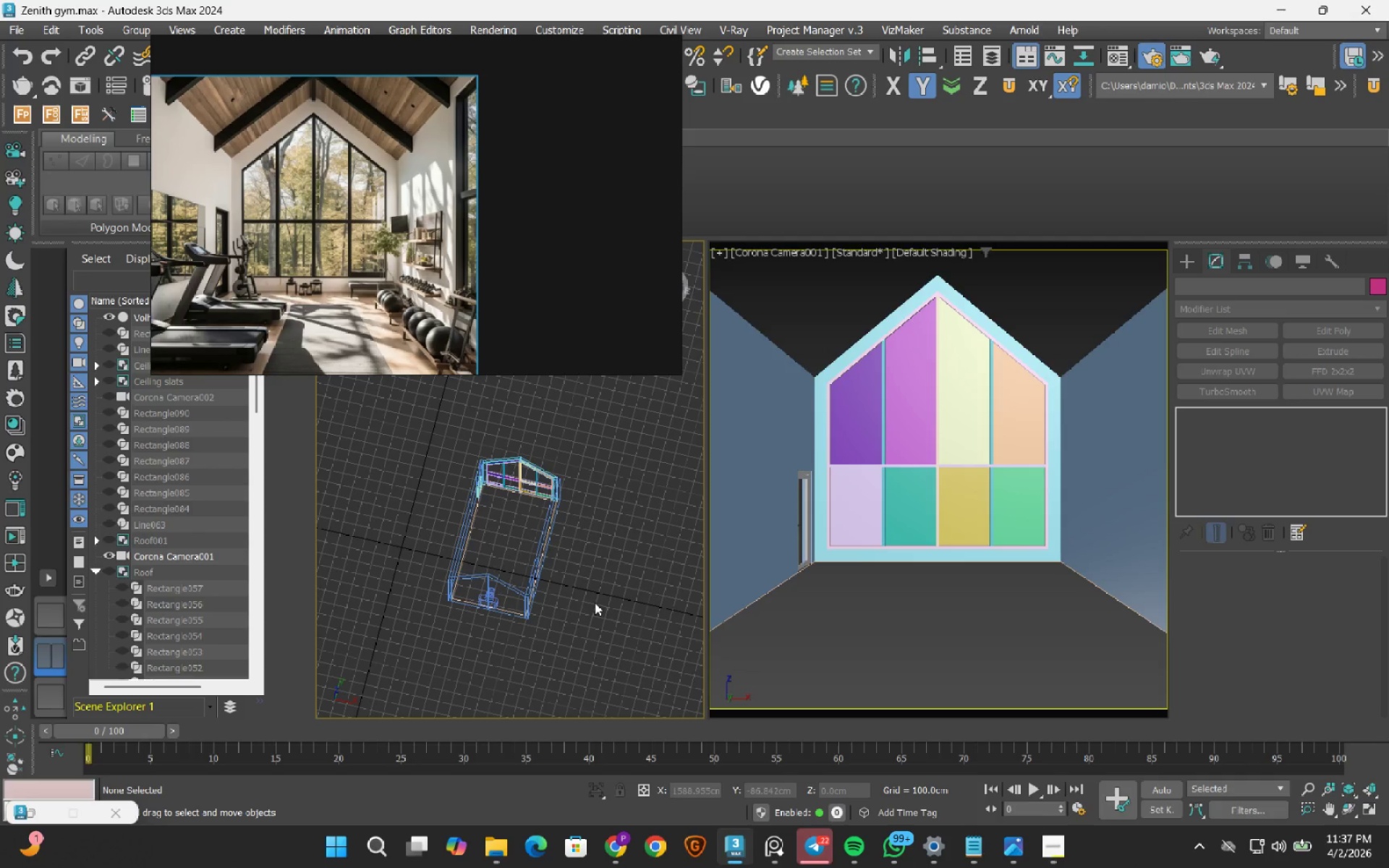 
wait(9.05)
 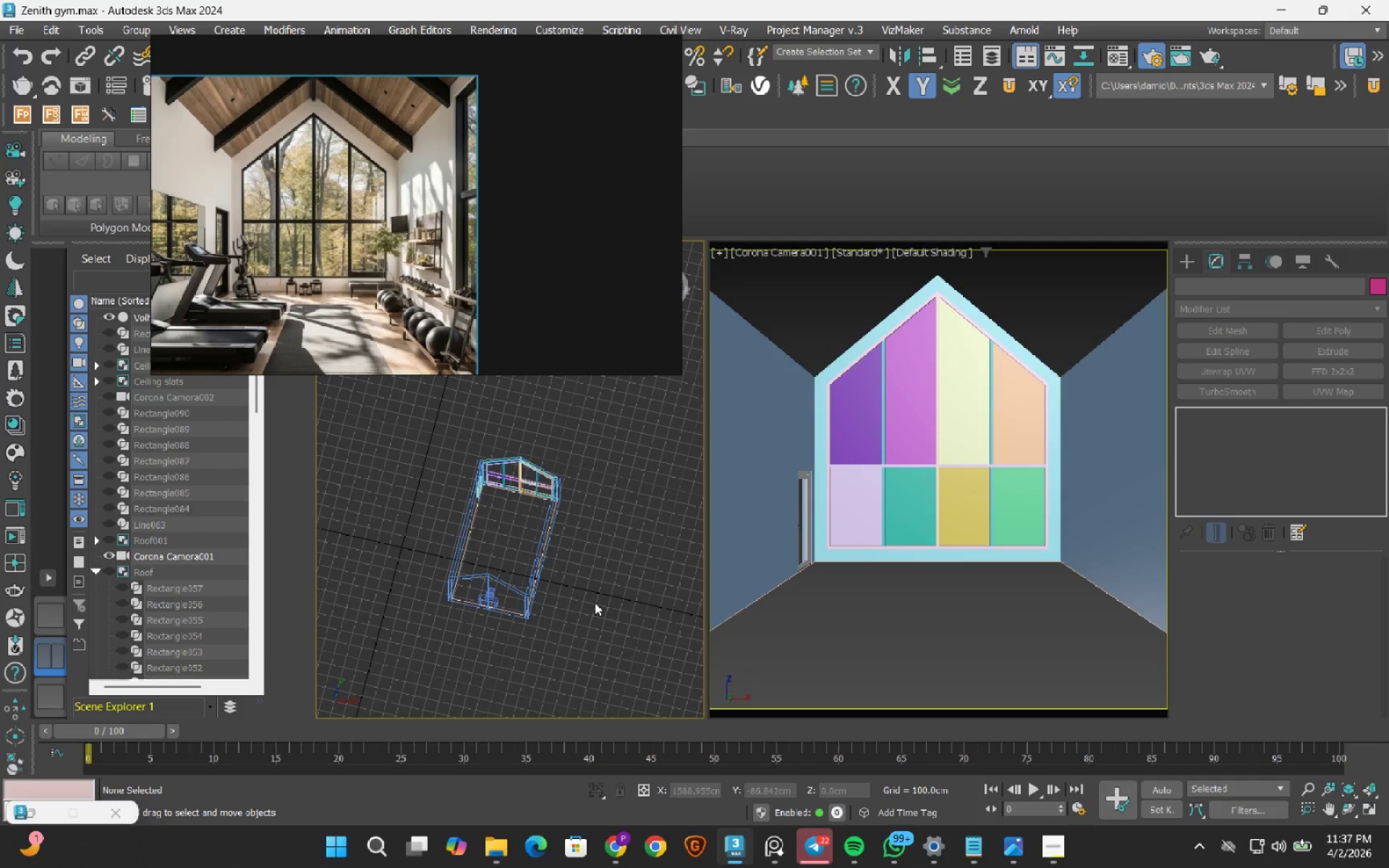 
hold_key(key=AltLeft, duration=0.72)
 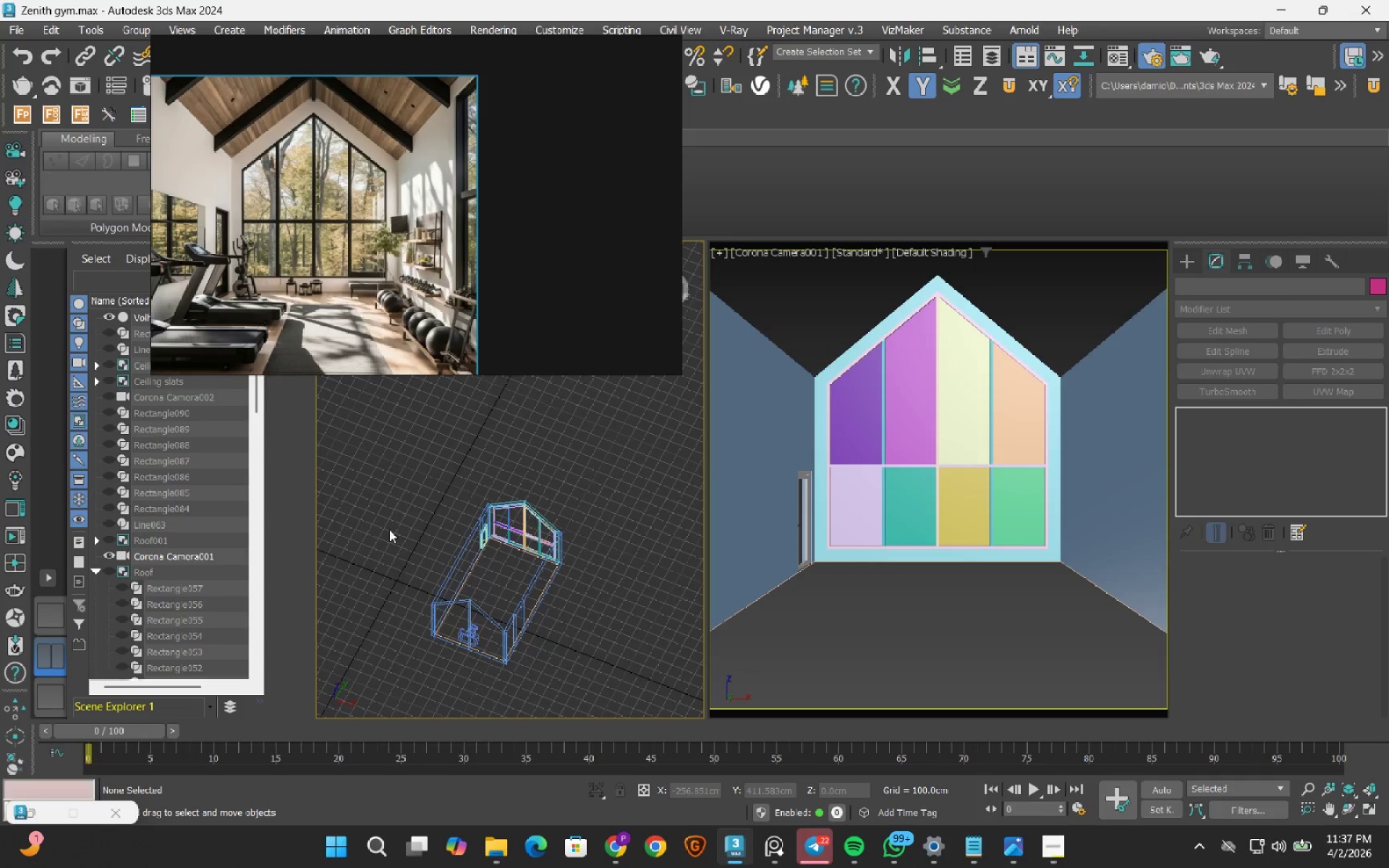 
scroll: coordinate [457, 637], scroll_direction: up, amount: 4.0
 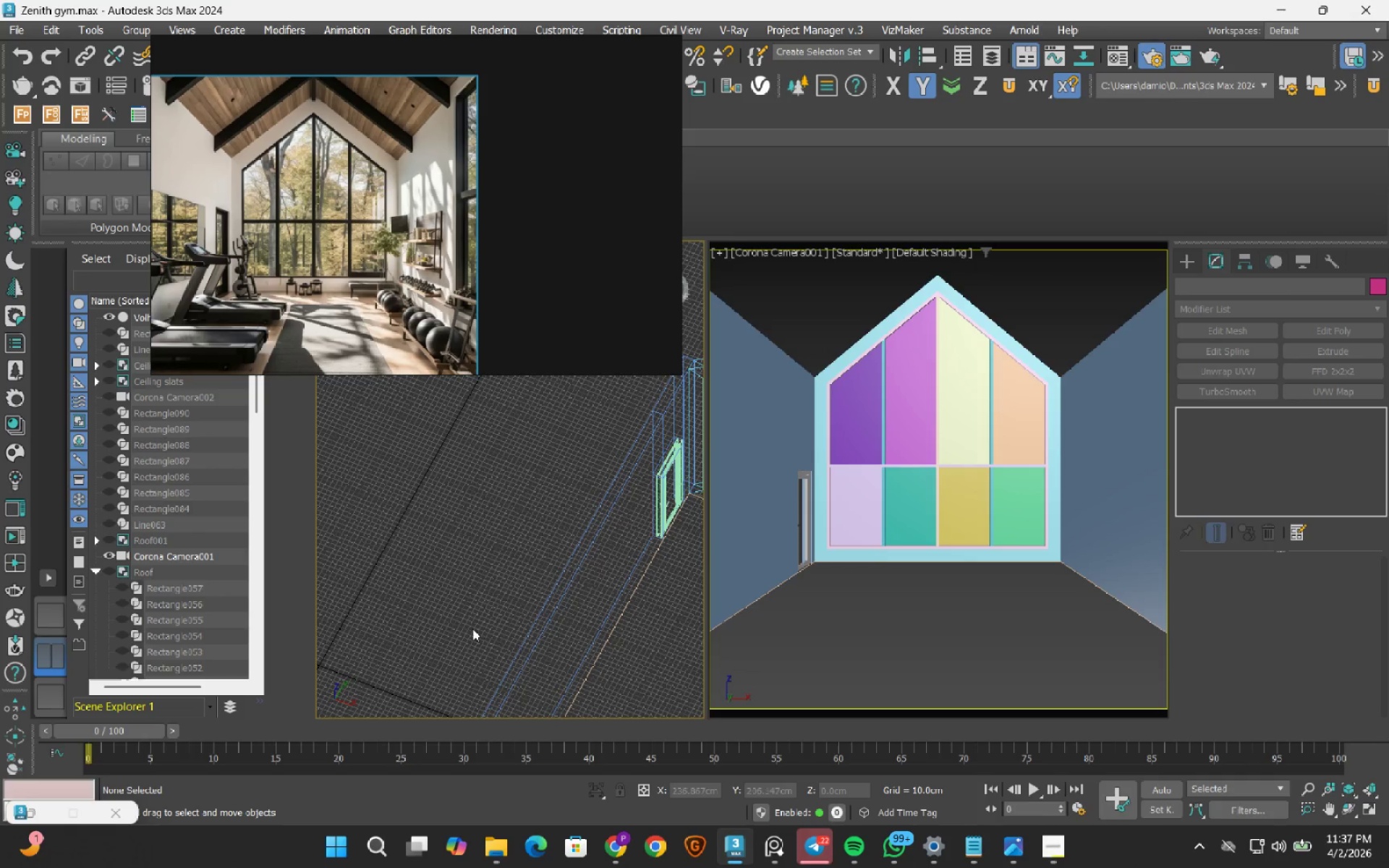 
hold_key(key=AltLeft, duration=0.41)
 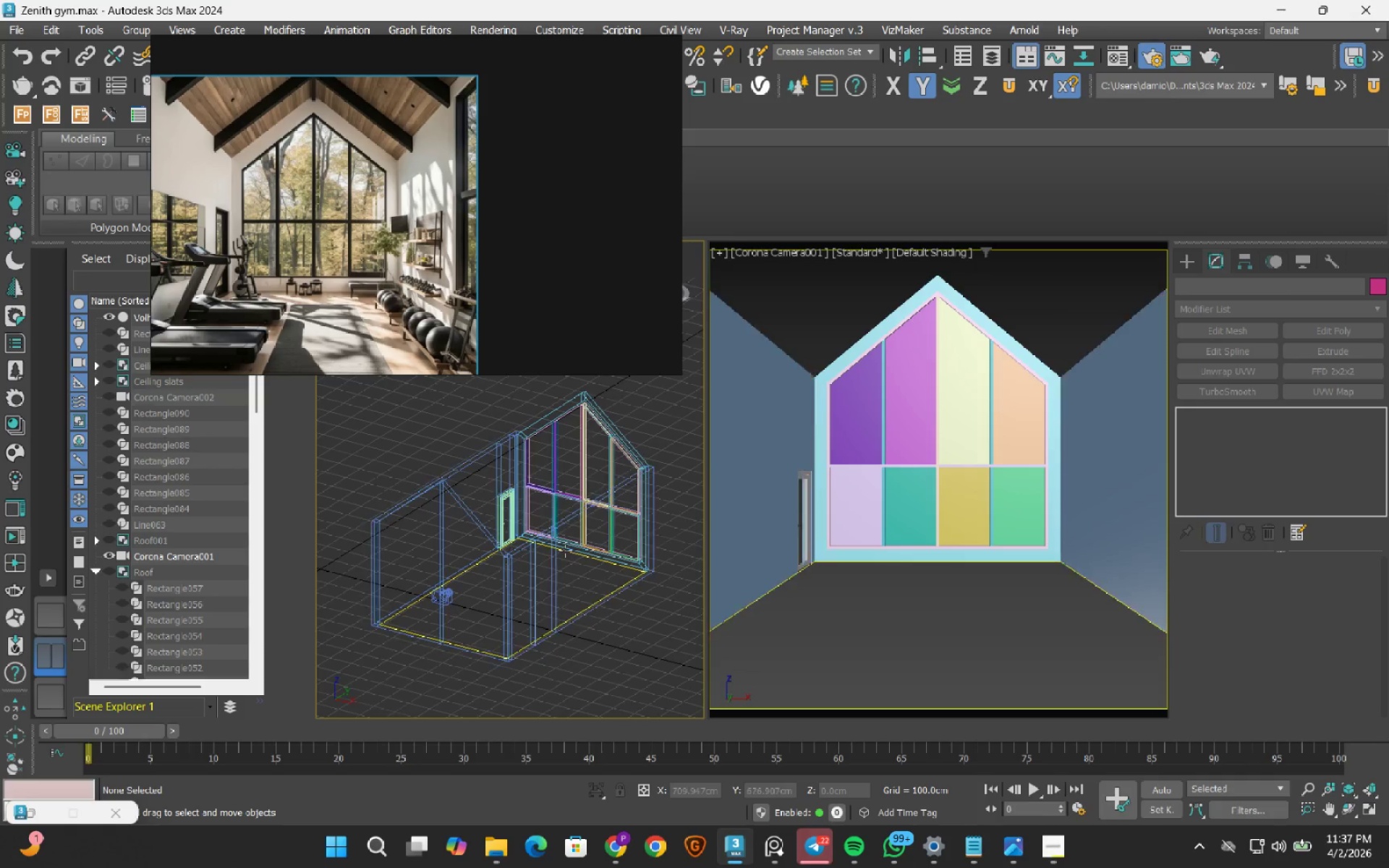 
scroll: coordinate [477, 629], scroll_direction: down, amount: 2.0
 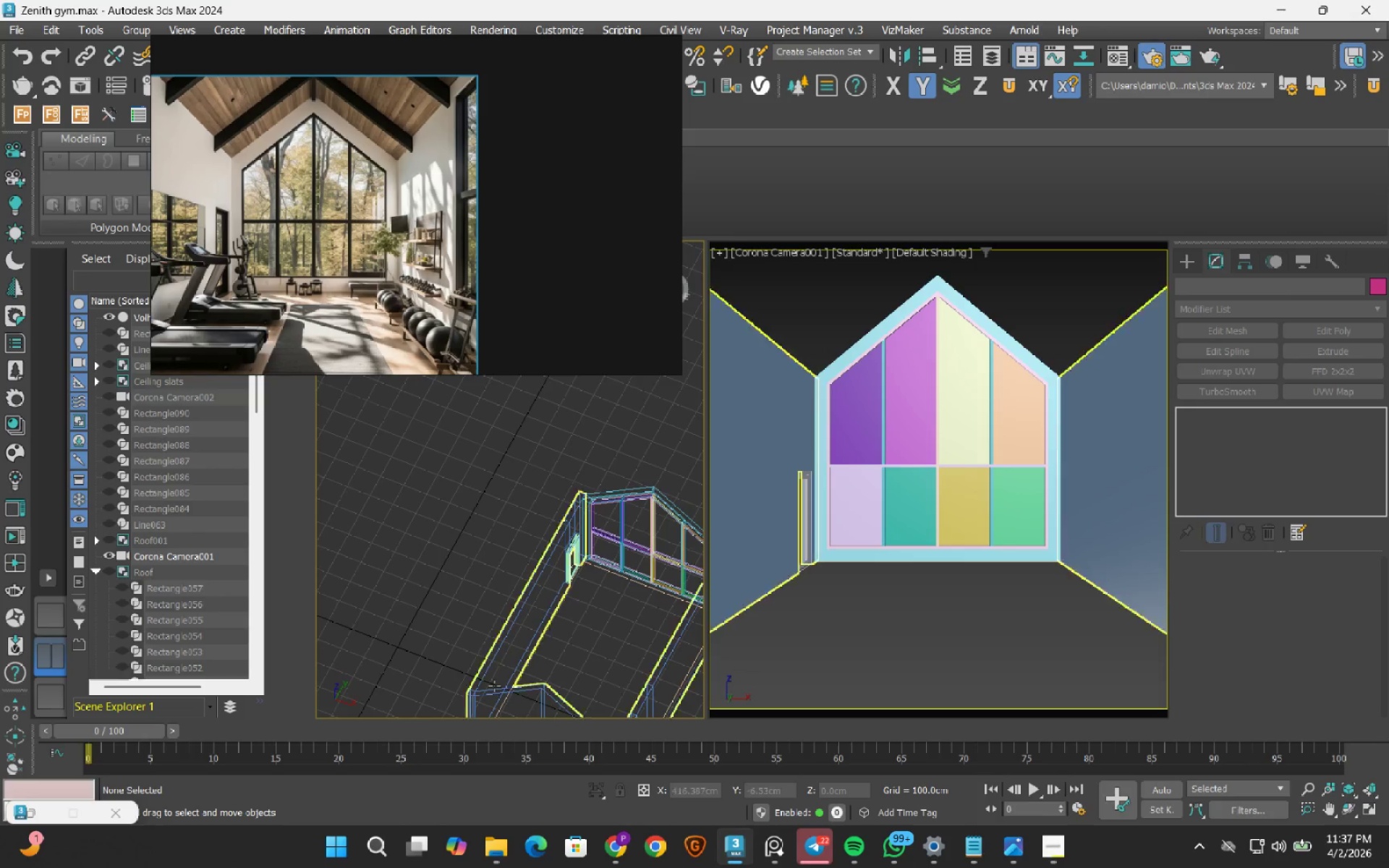 
hold_key(key=AltLeft, duration=0.88)
 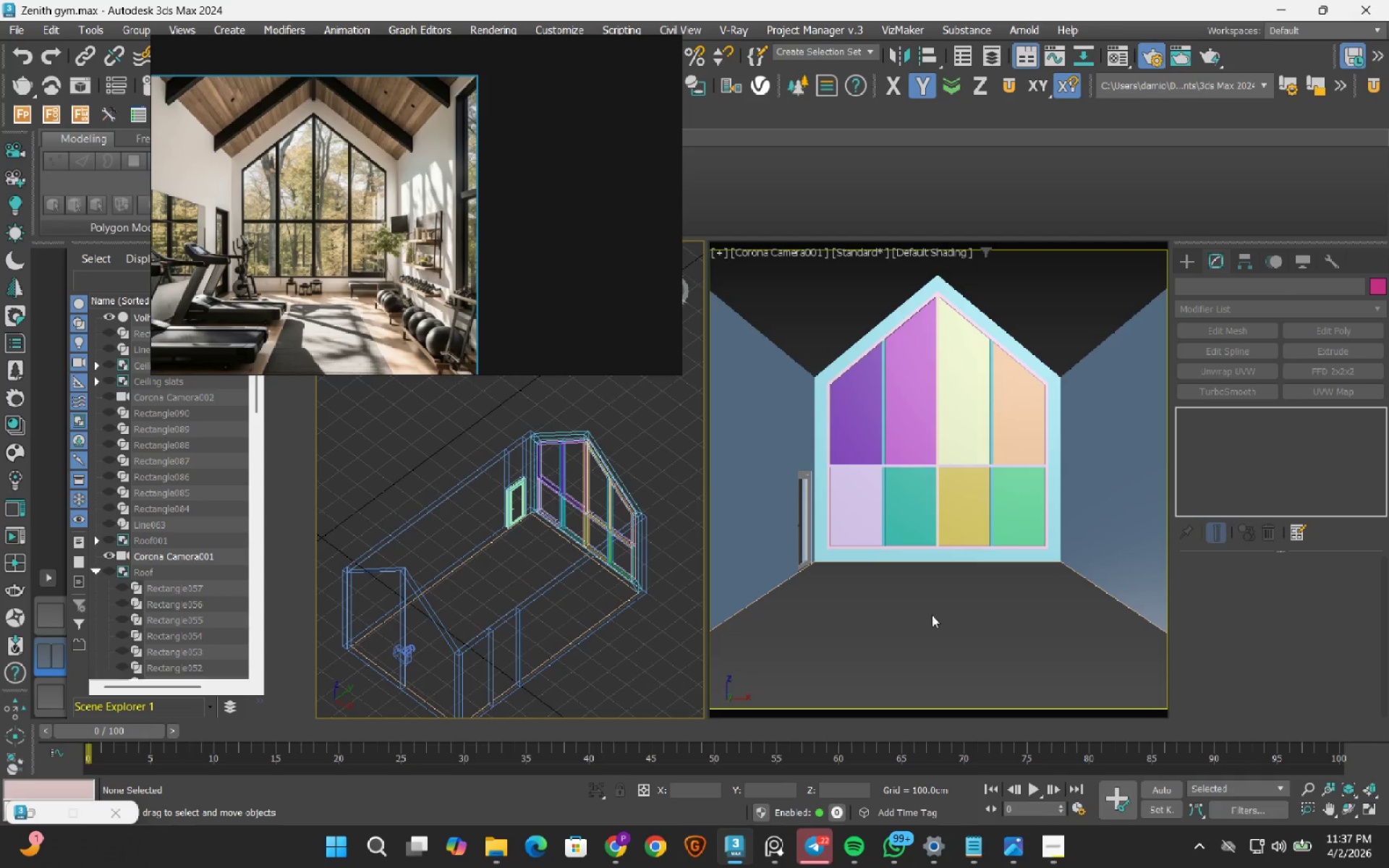 
left_click([933, 615])
 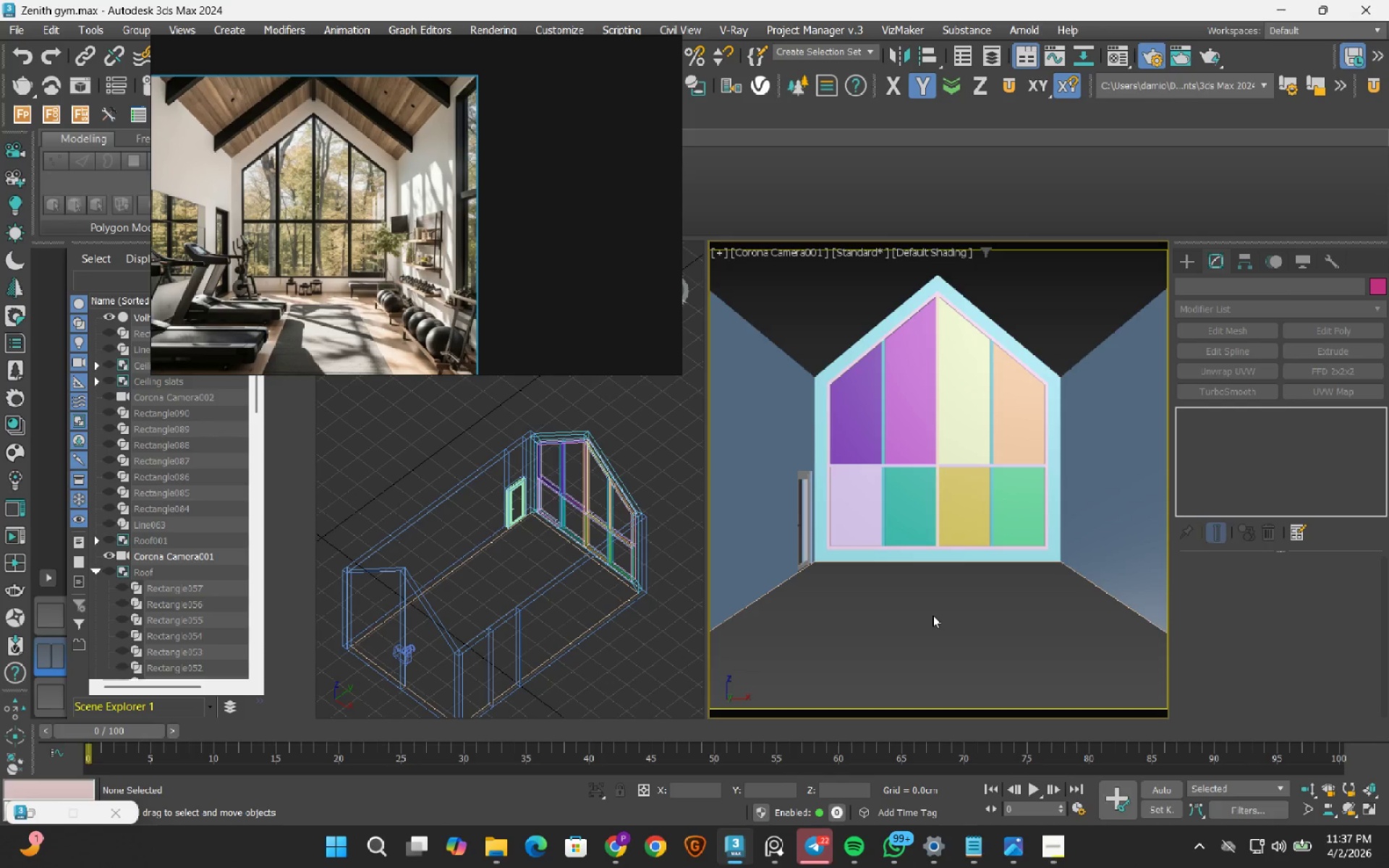 
key(F4)
 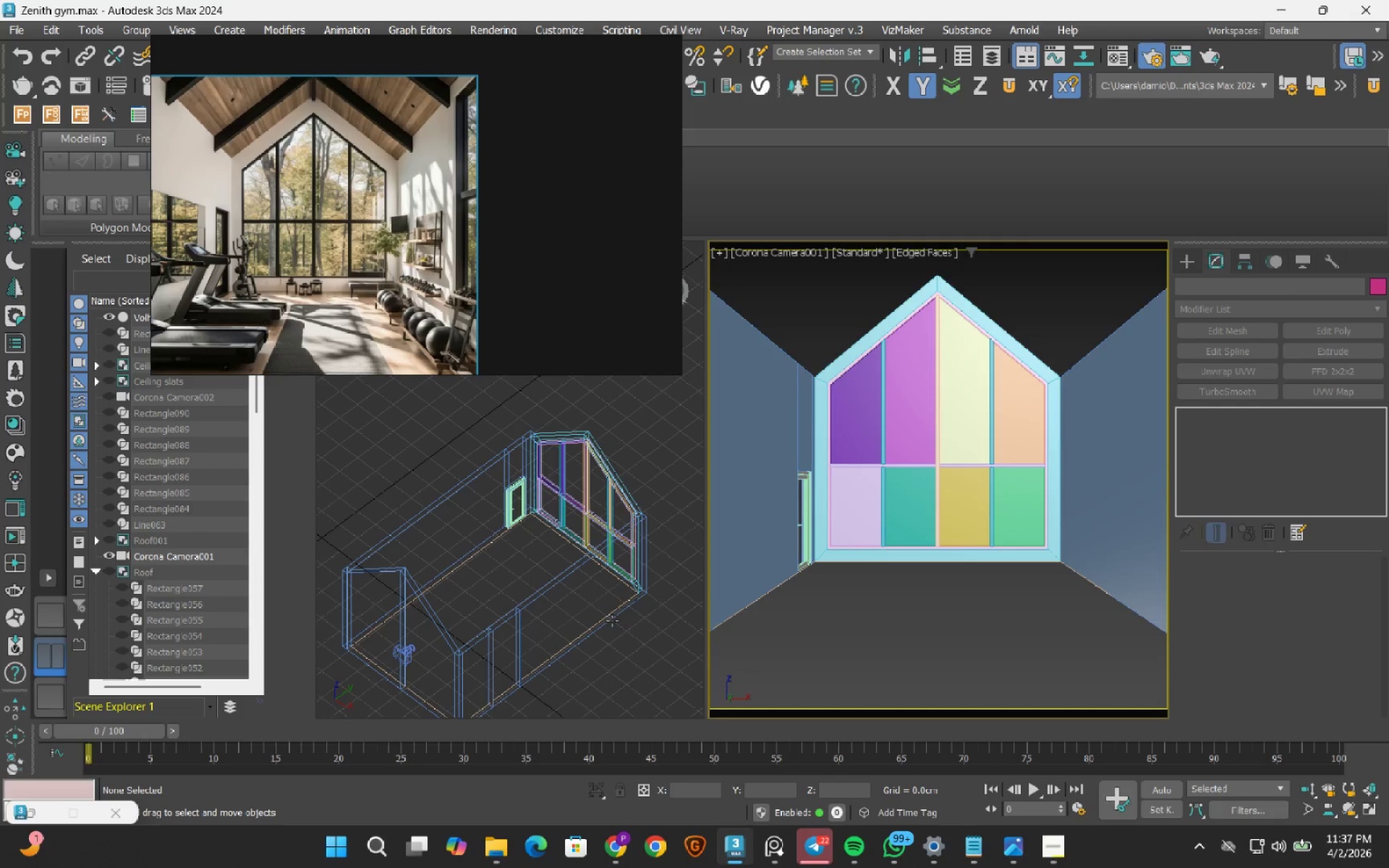 
hold_key(key=AltLeft, duration=0.58)
 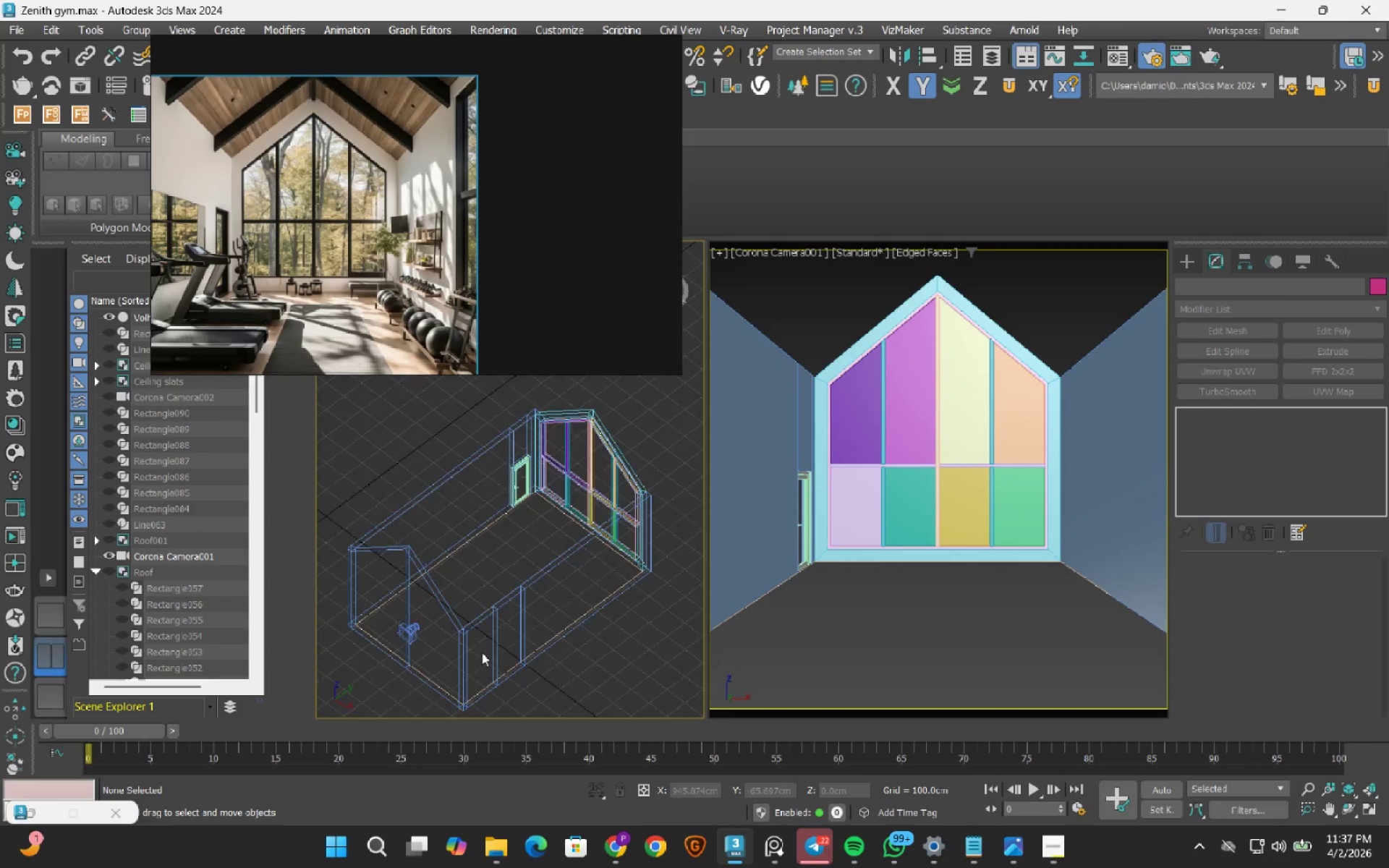 
scroll: coordinate [495, 599], scroll_direction: down, amount: 1.0
 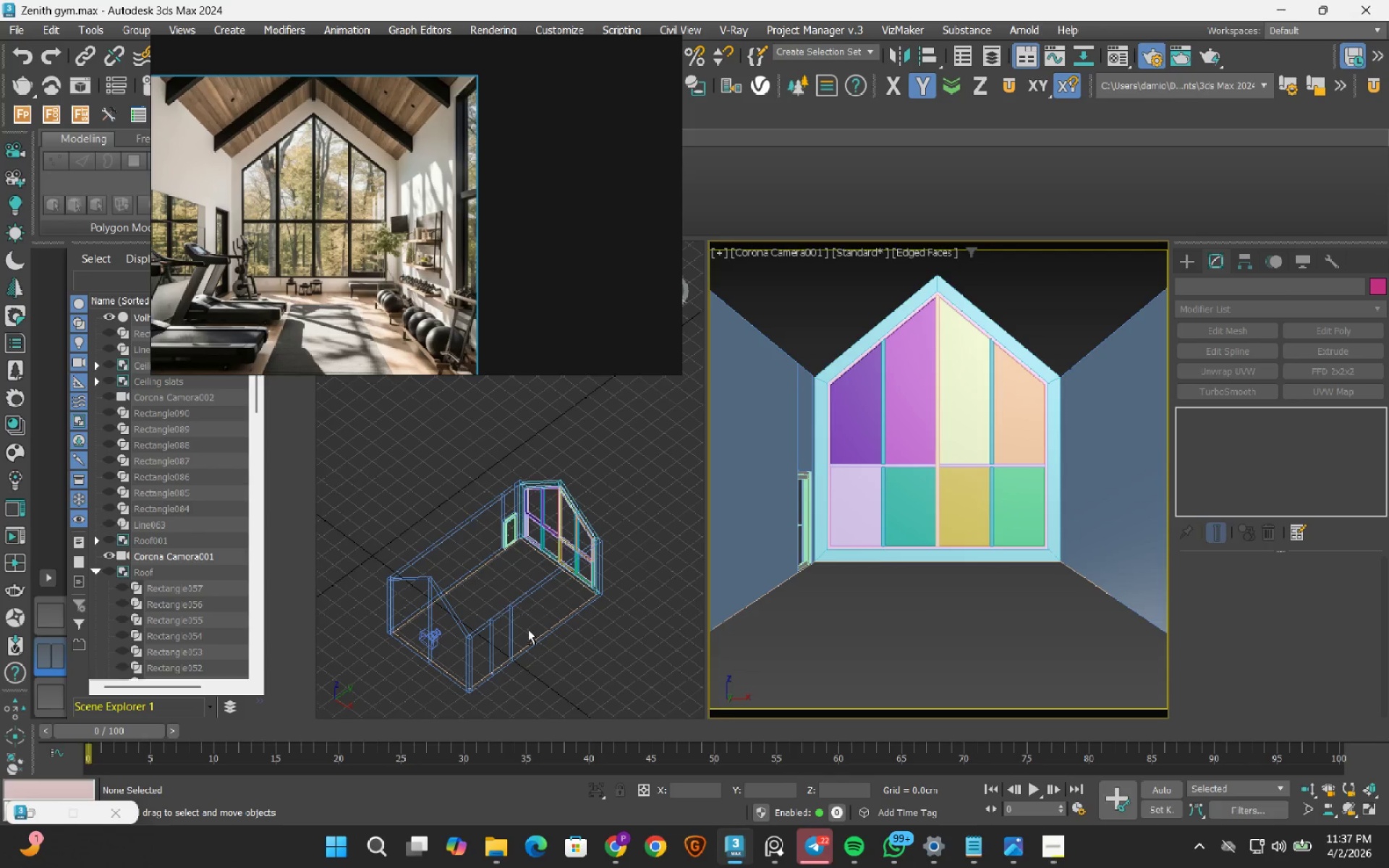 
scroll: coordinate [496, 631], scroll_direction: up, amount: 4.0
 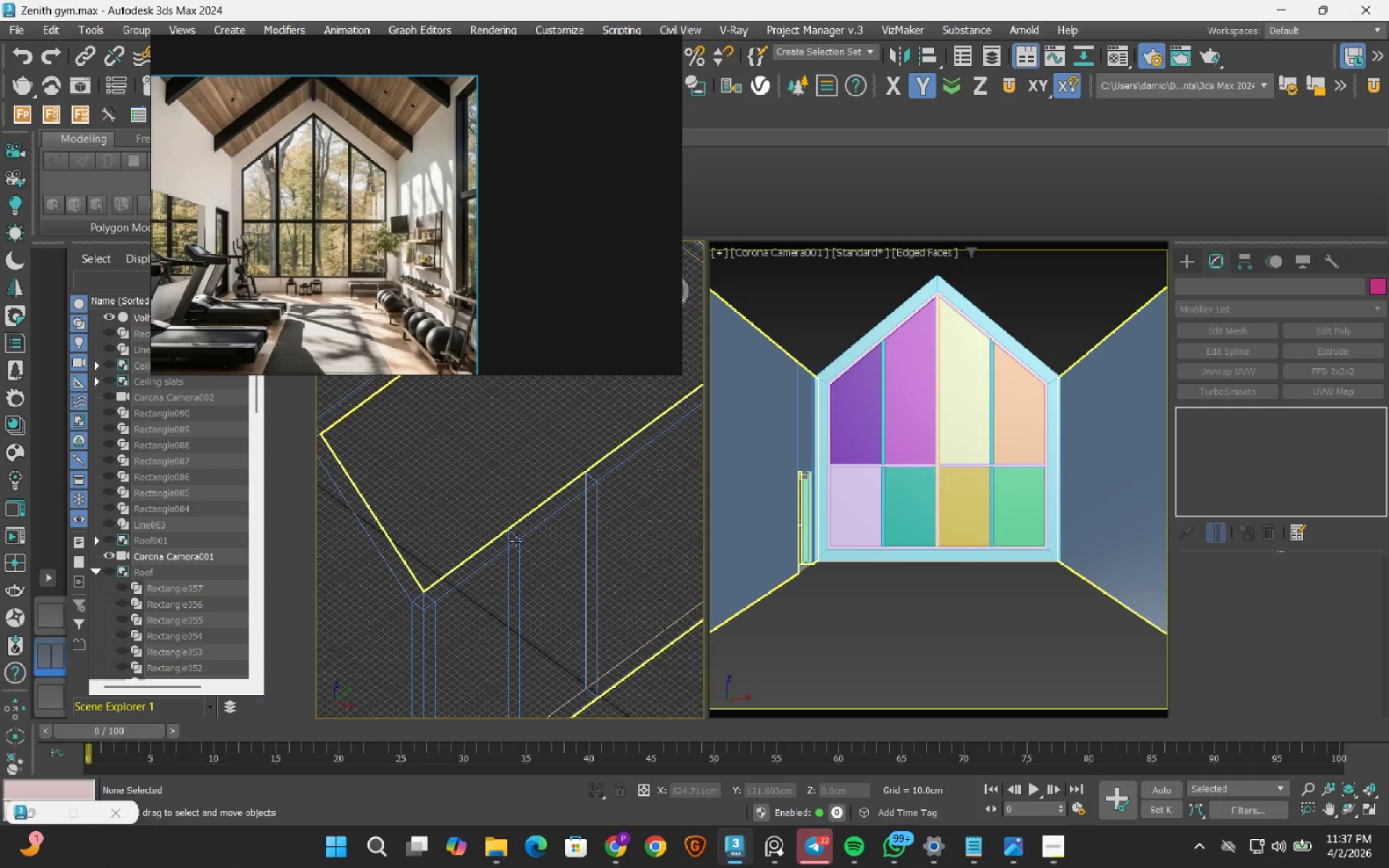 
left_click([516, 541])
 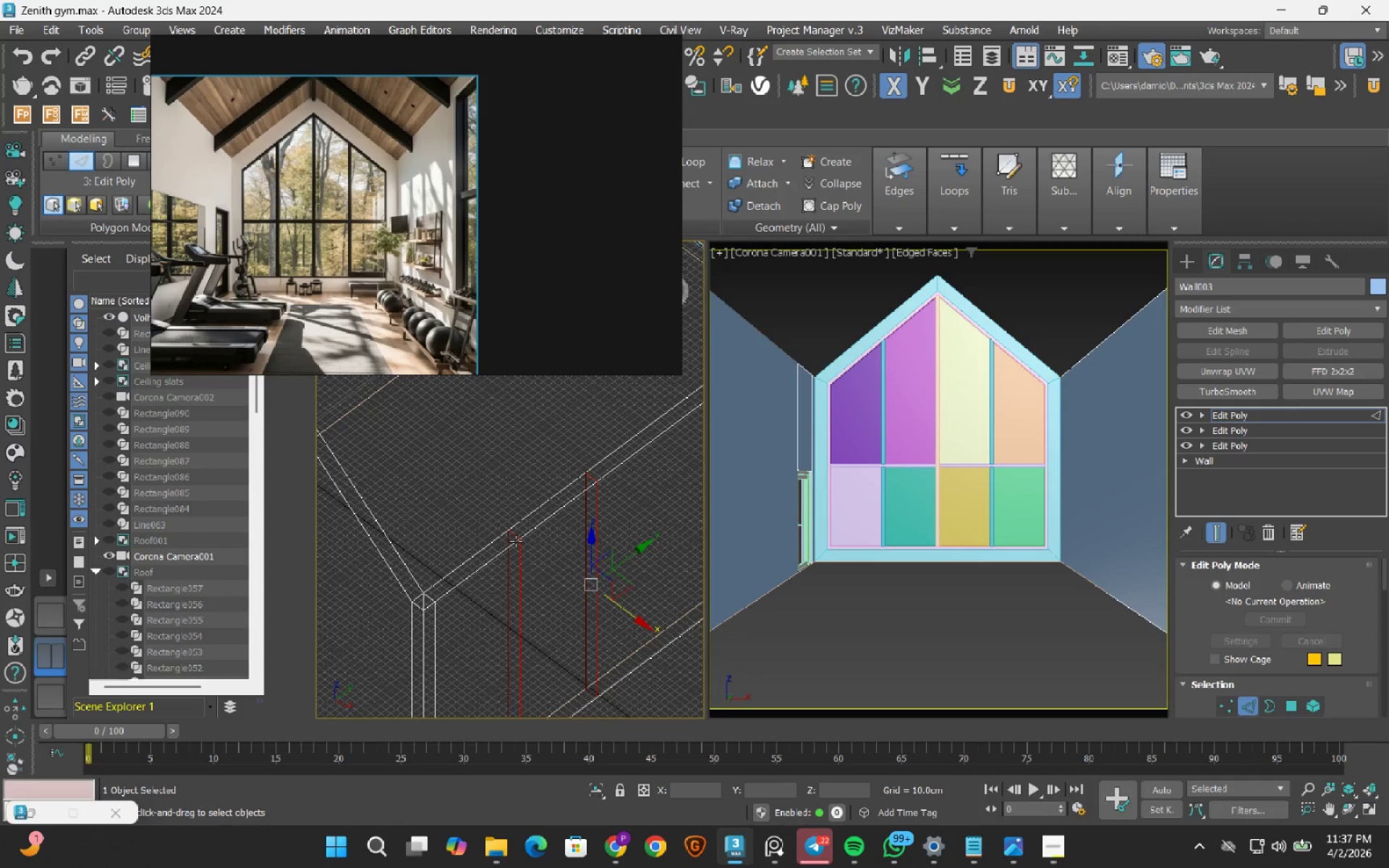 
scroll: coordinate [516, 541], scroll_direction: down, amount: 2.0
 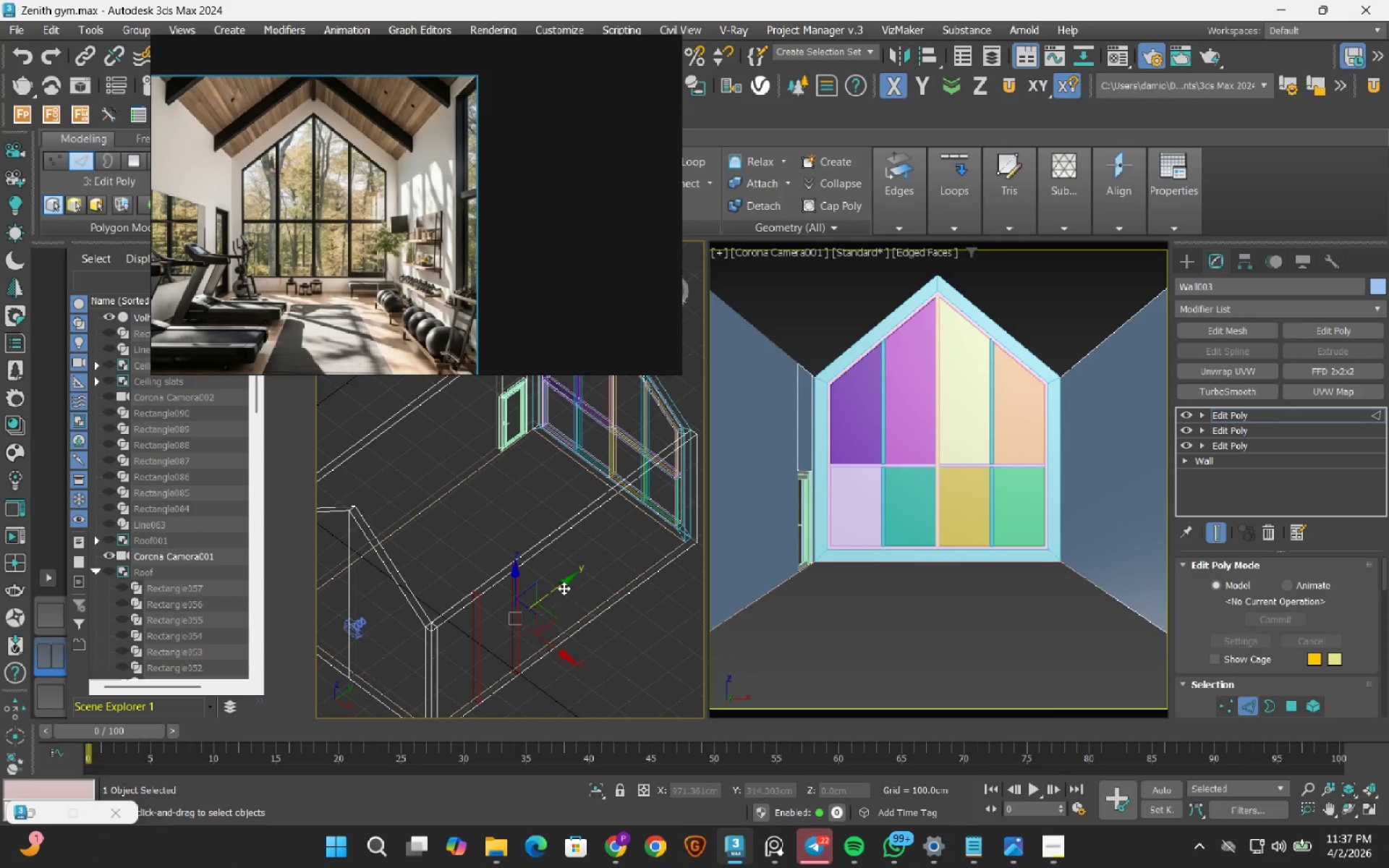 
left_click_drag(start_coordinate=[565, 582], to_coordinate=[645, 542])
 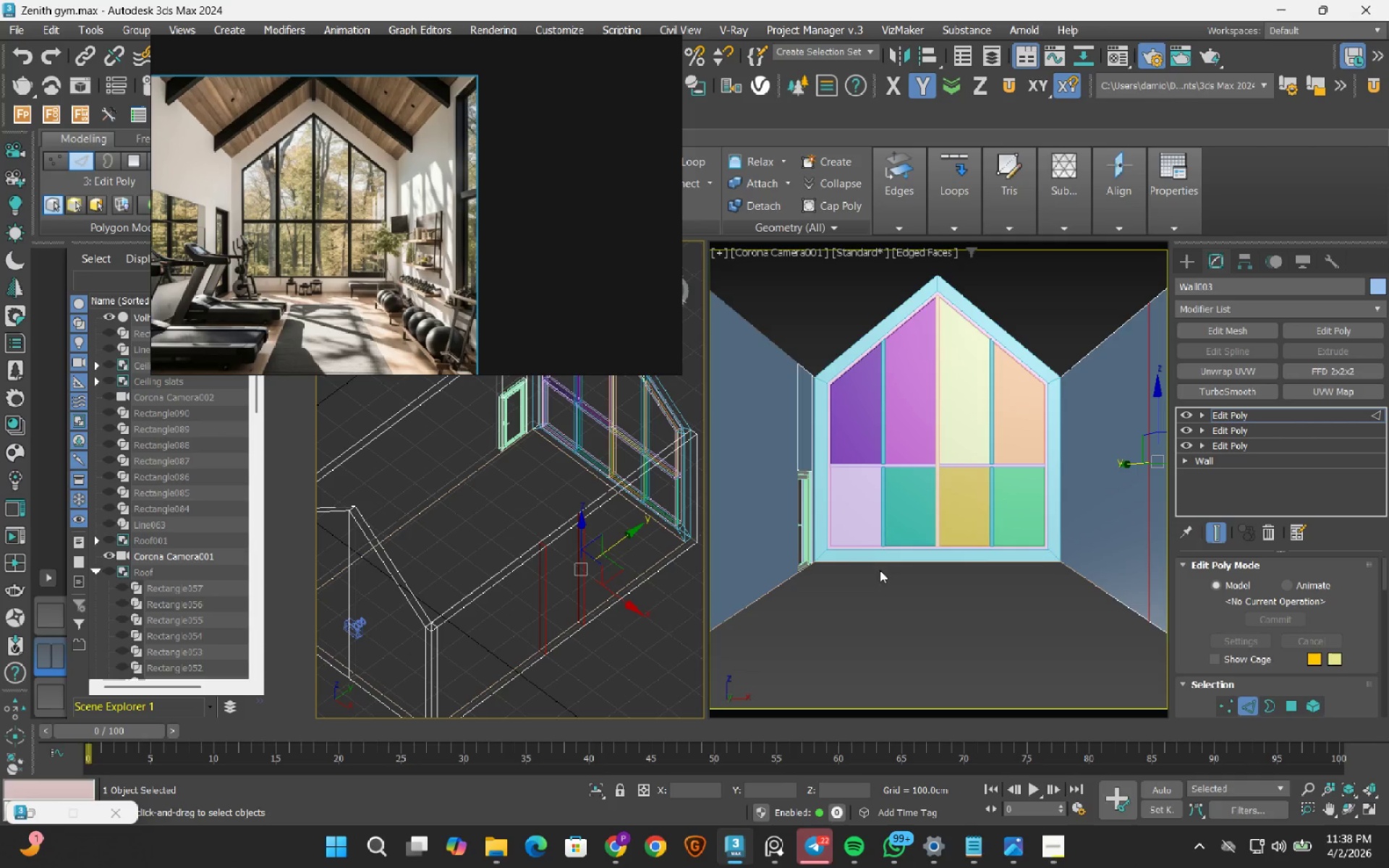 
wait(7.56)
 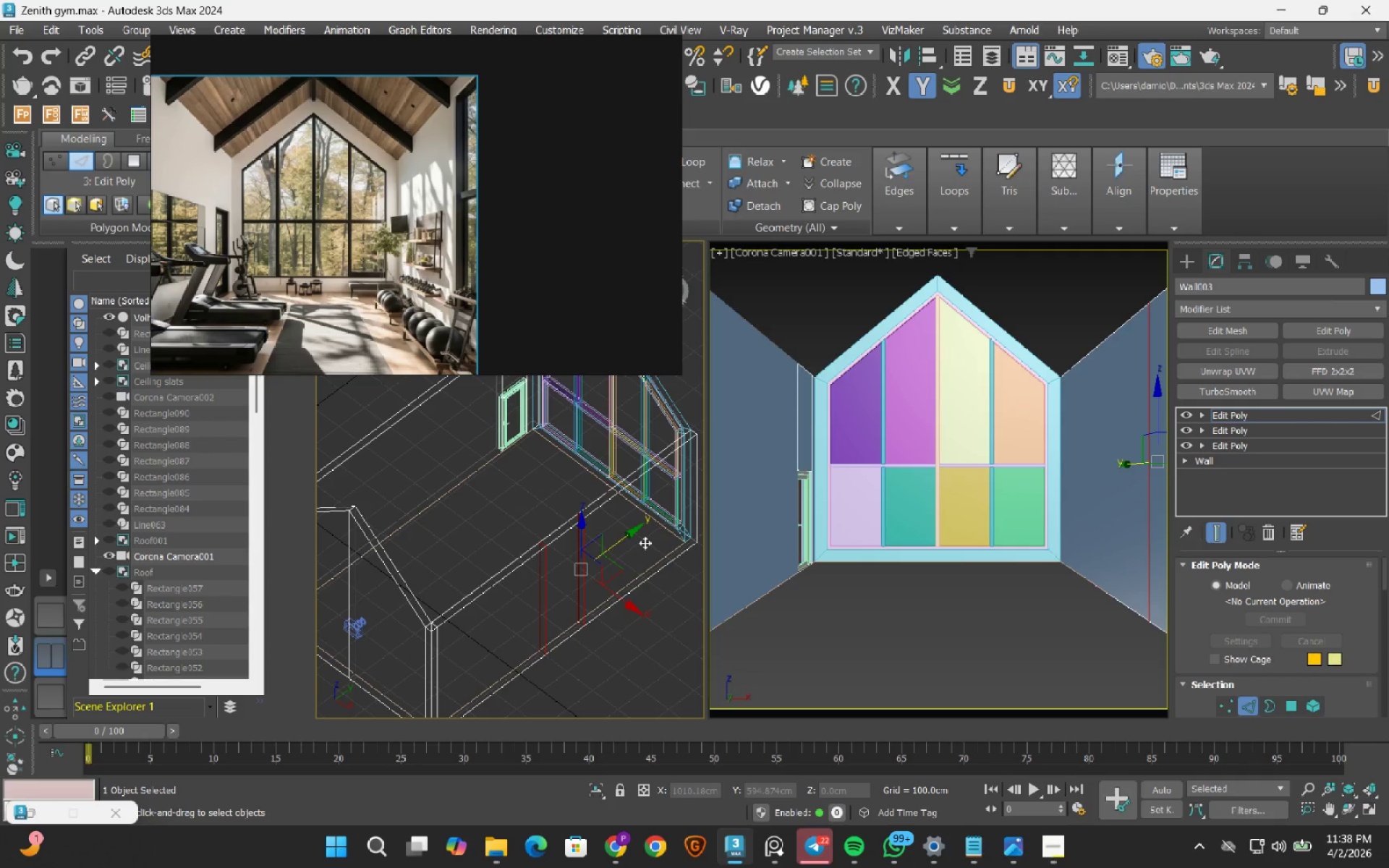 
left_click([1377, 413])
 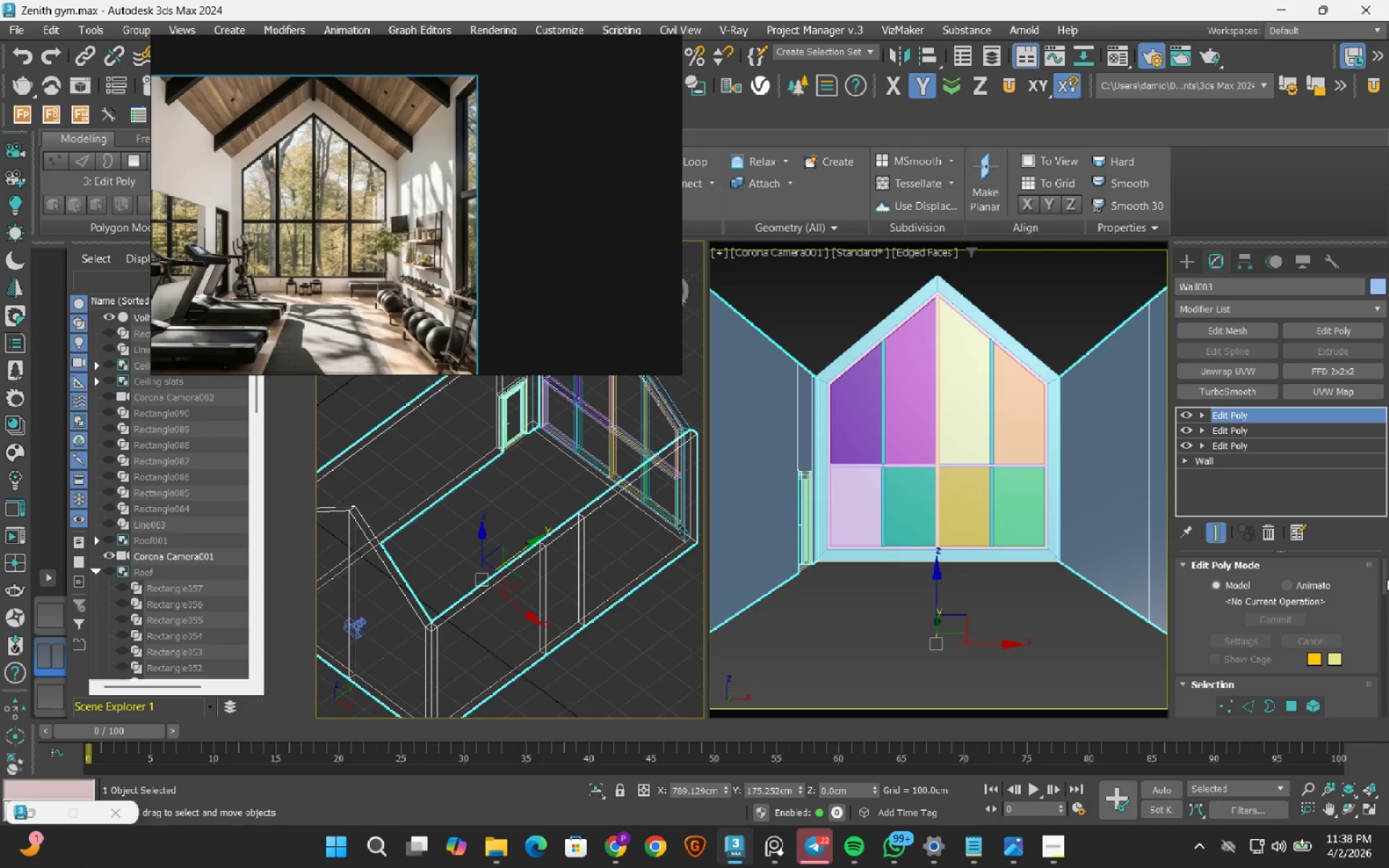 
left_click_drag(start_coordinate=[1384, 584], to_coordinate=[1382, 591])
 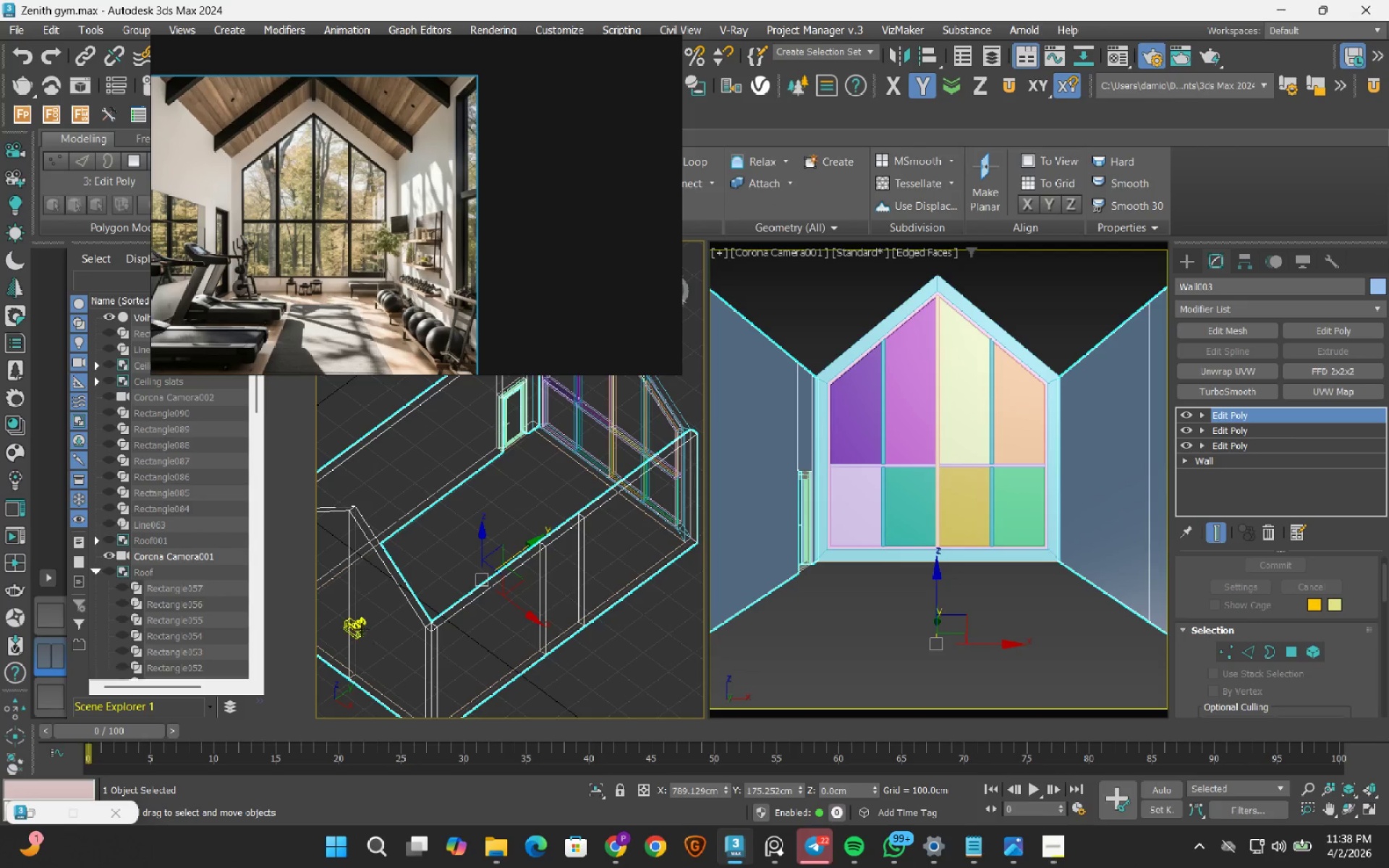 
left_click([360, 627])
 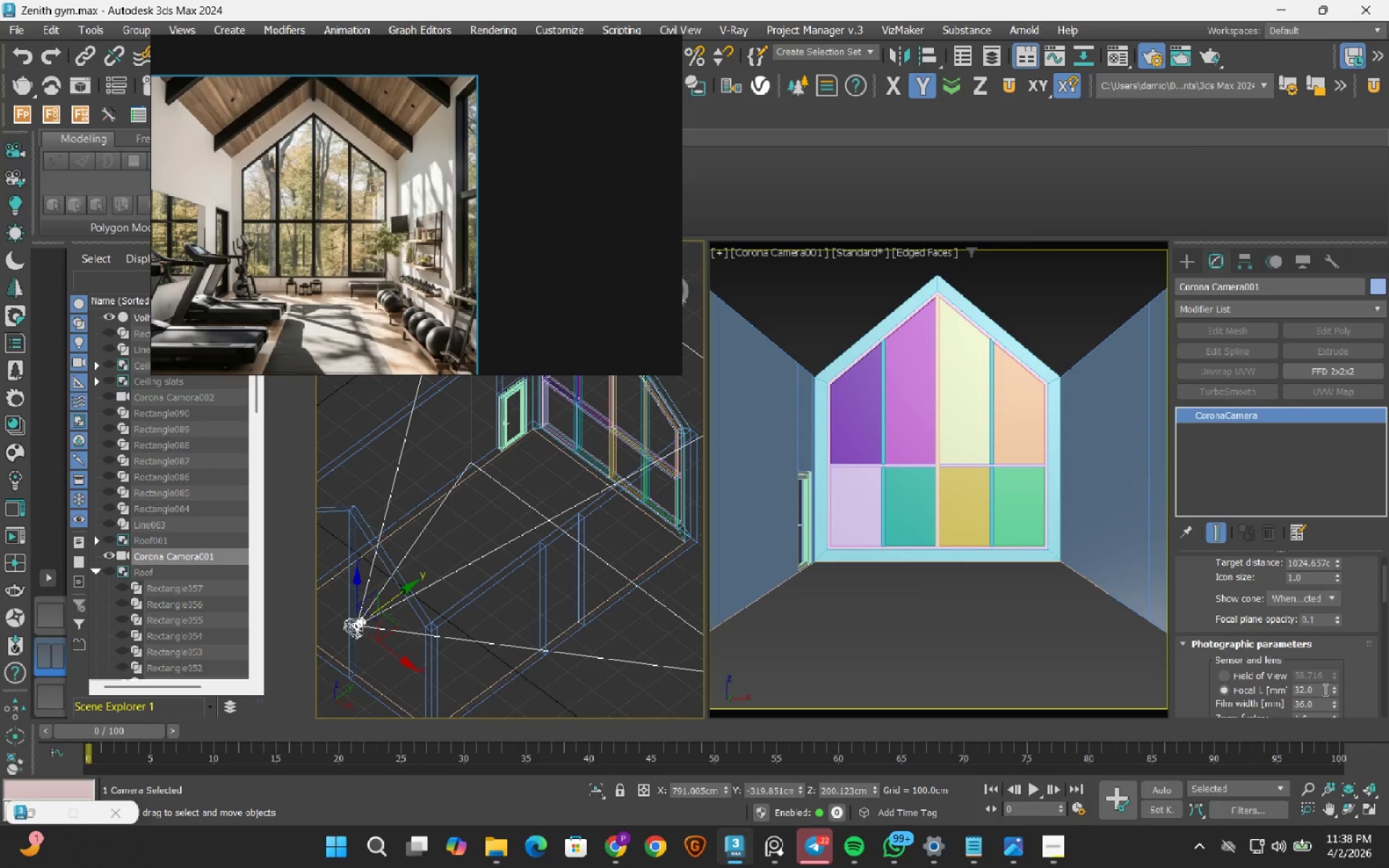 
double_click([1324, 689])
 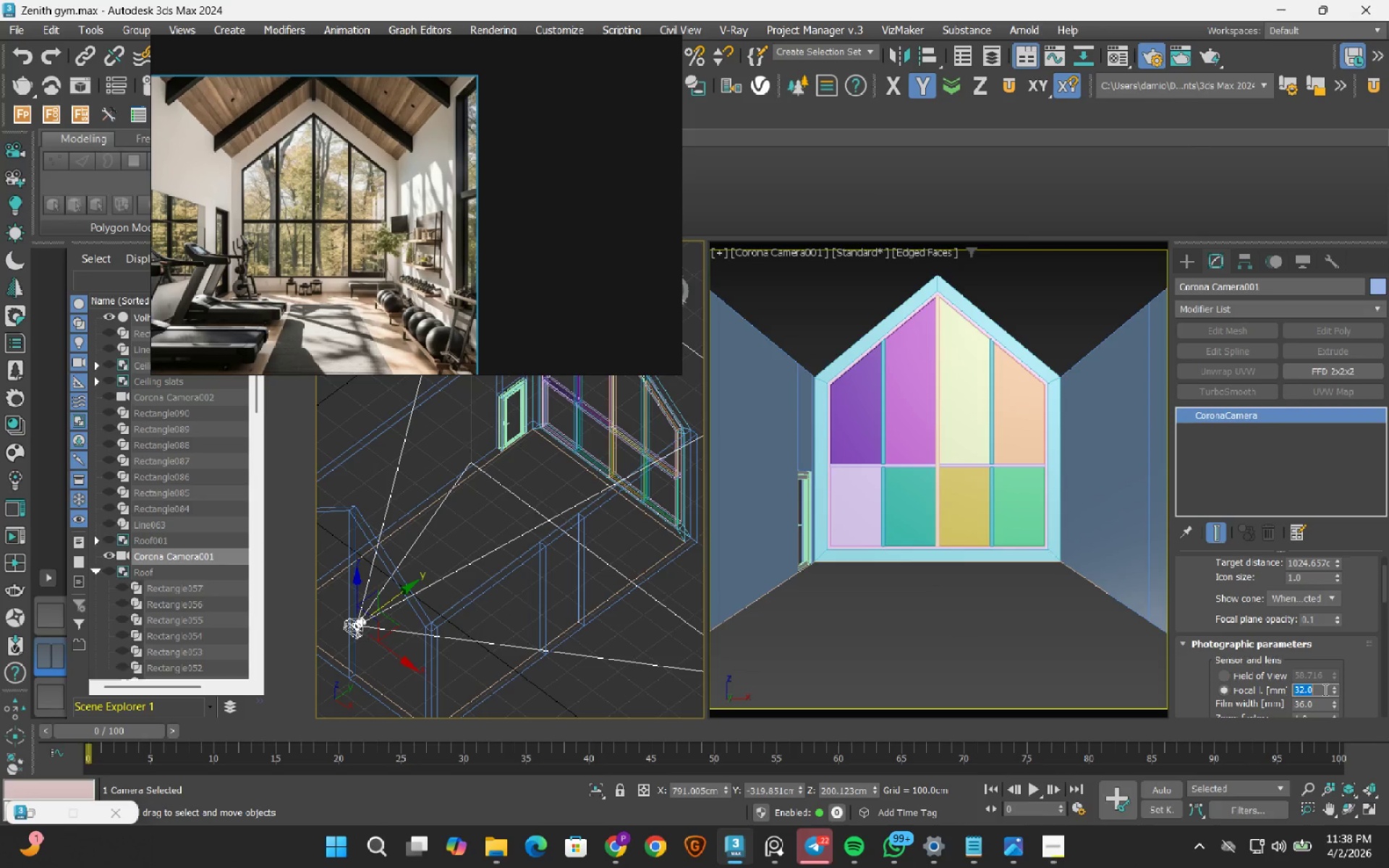 
key(Numpad3)
 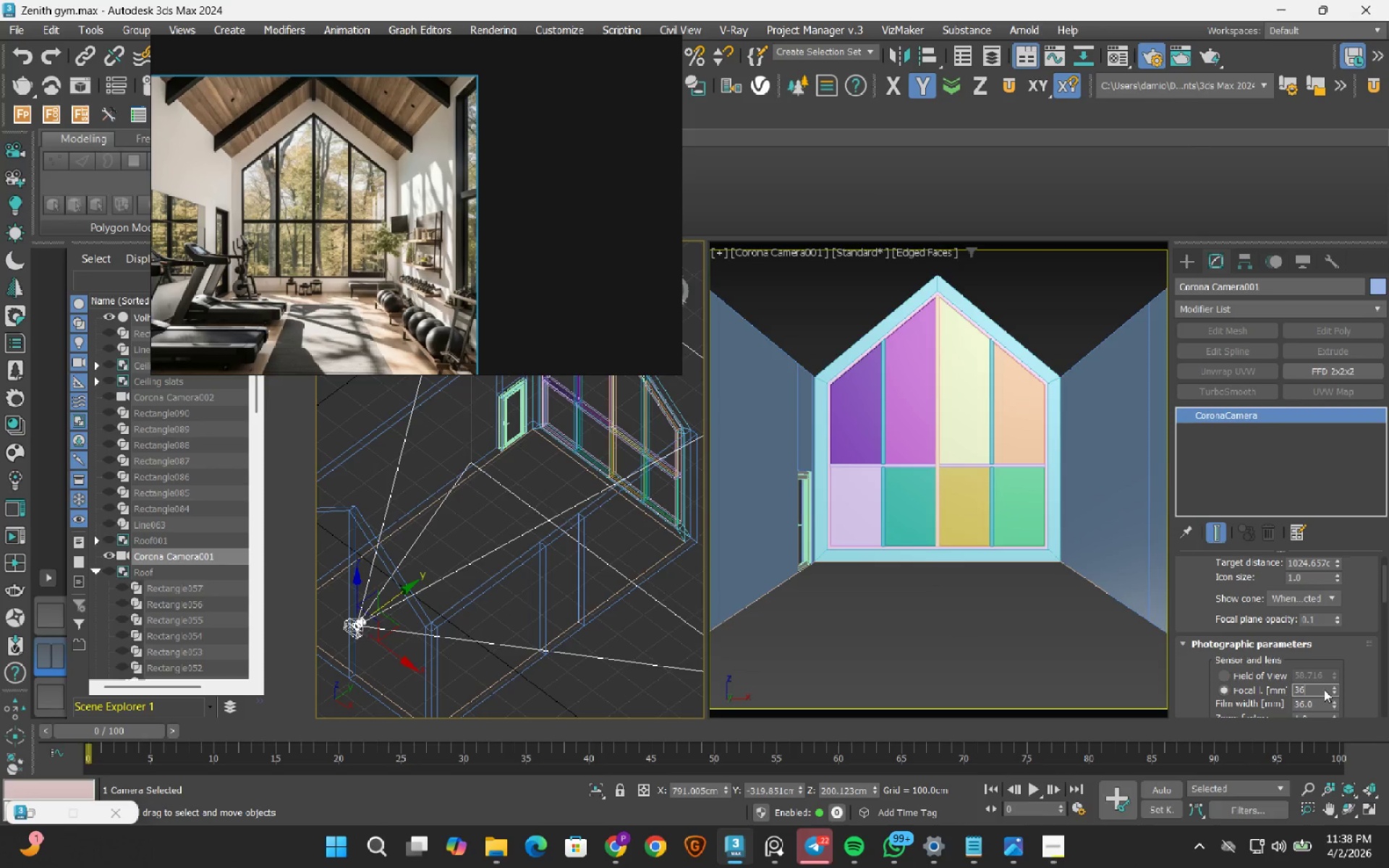 
key(Numpad6)
 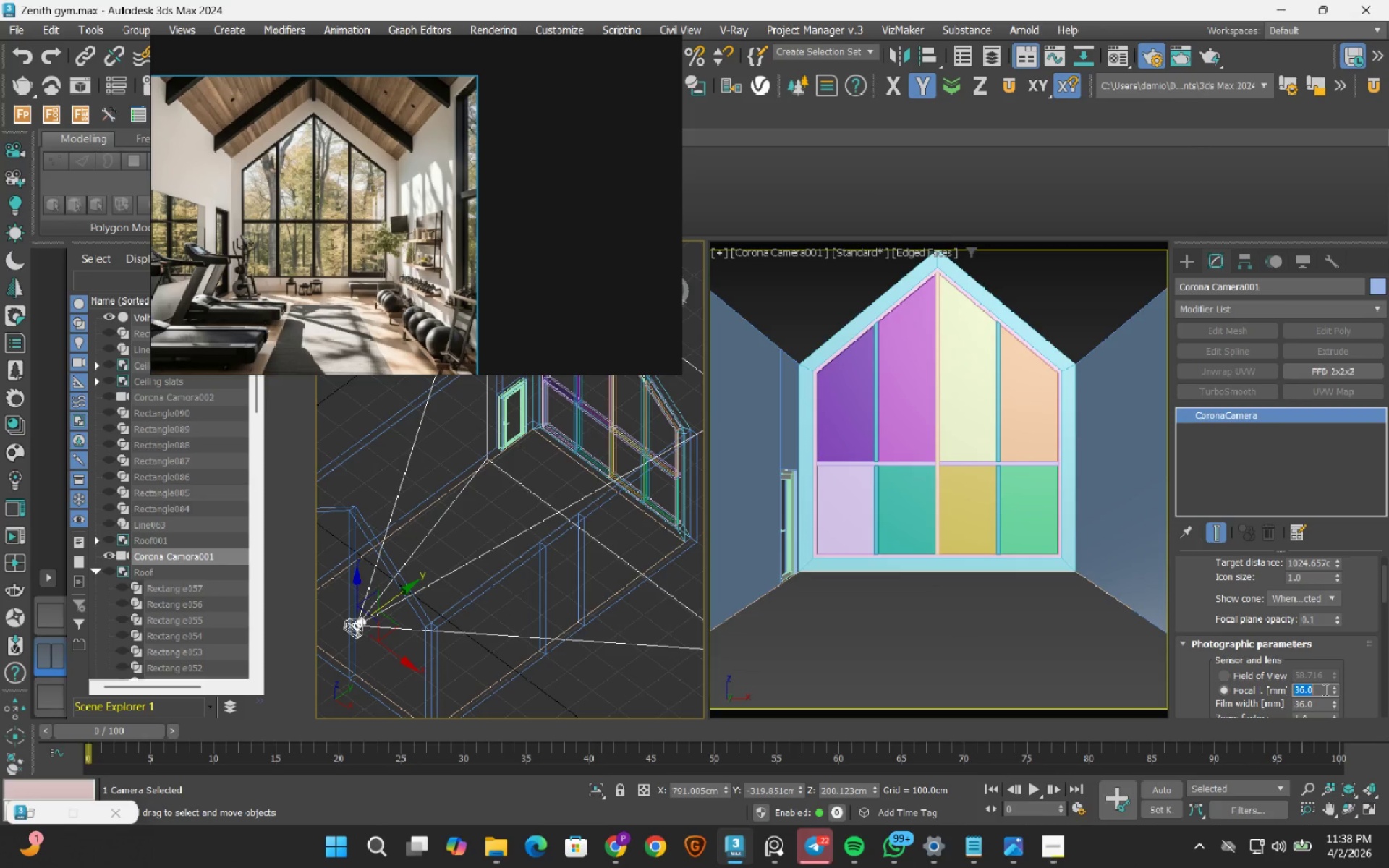 
key(NumpadEnter)
 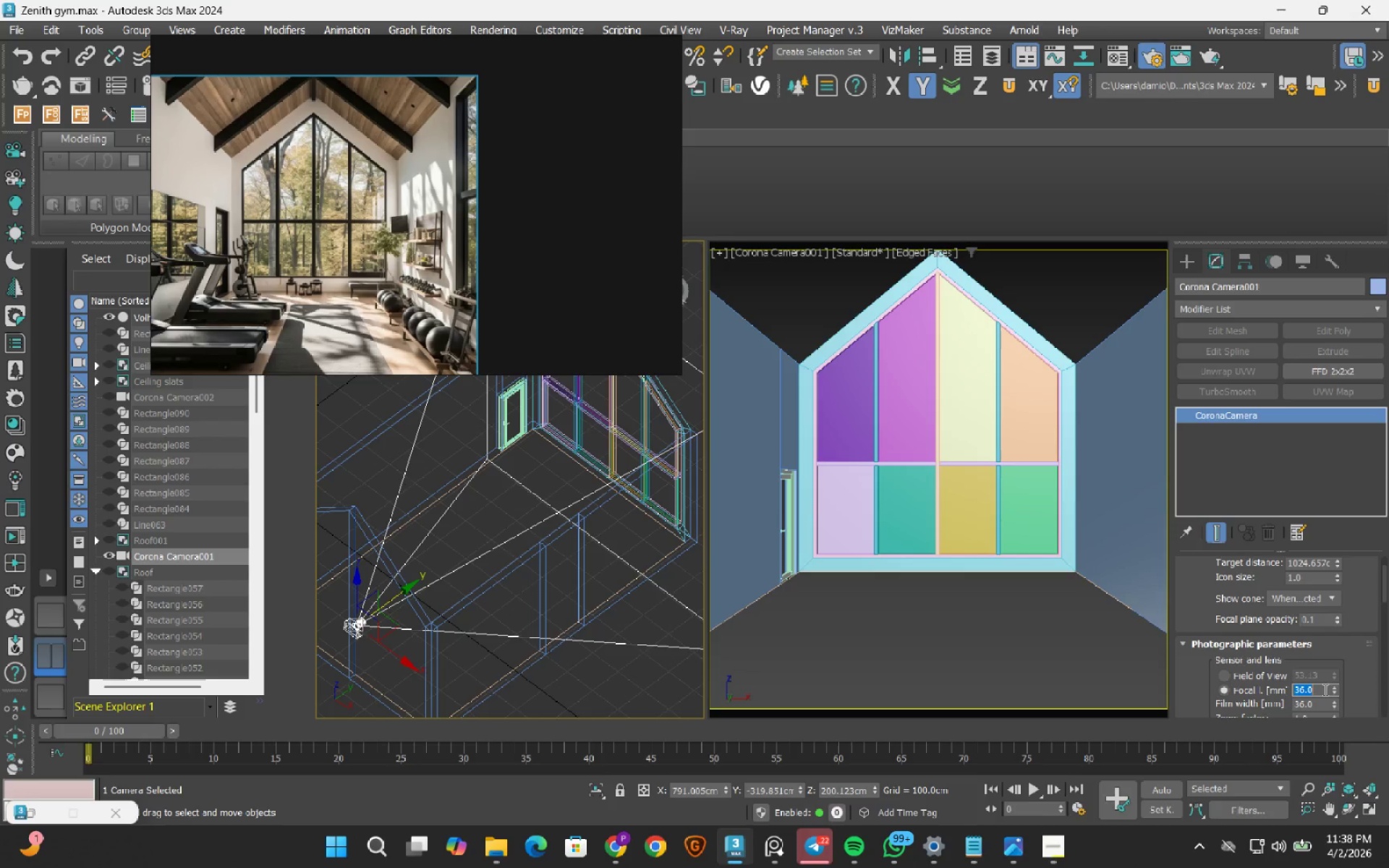 
key(Numpad4)
 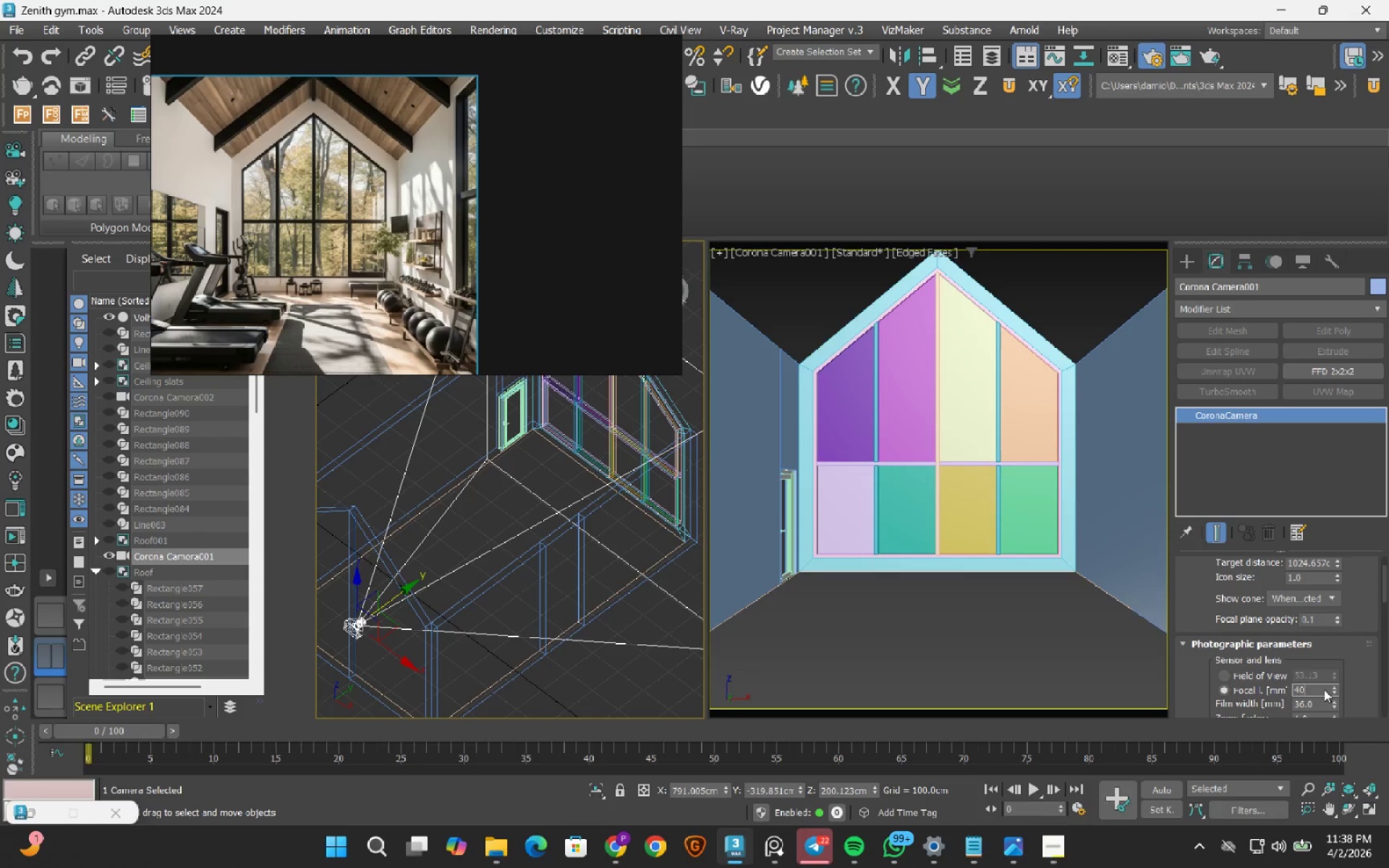 
key(Numpad0)
 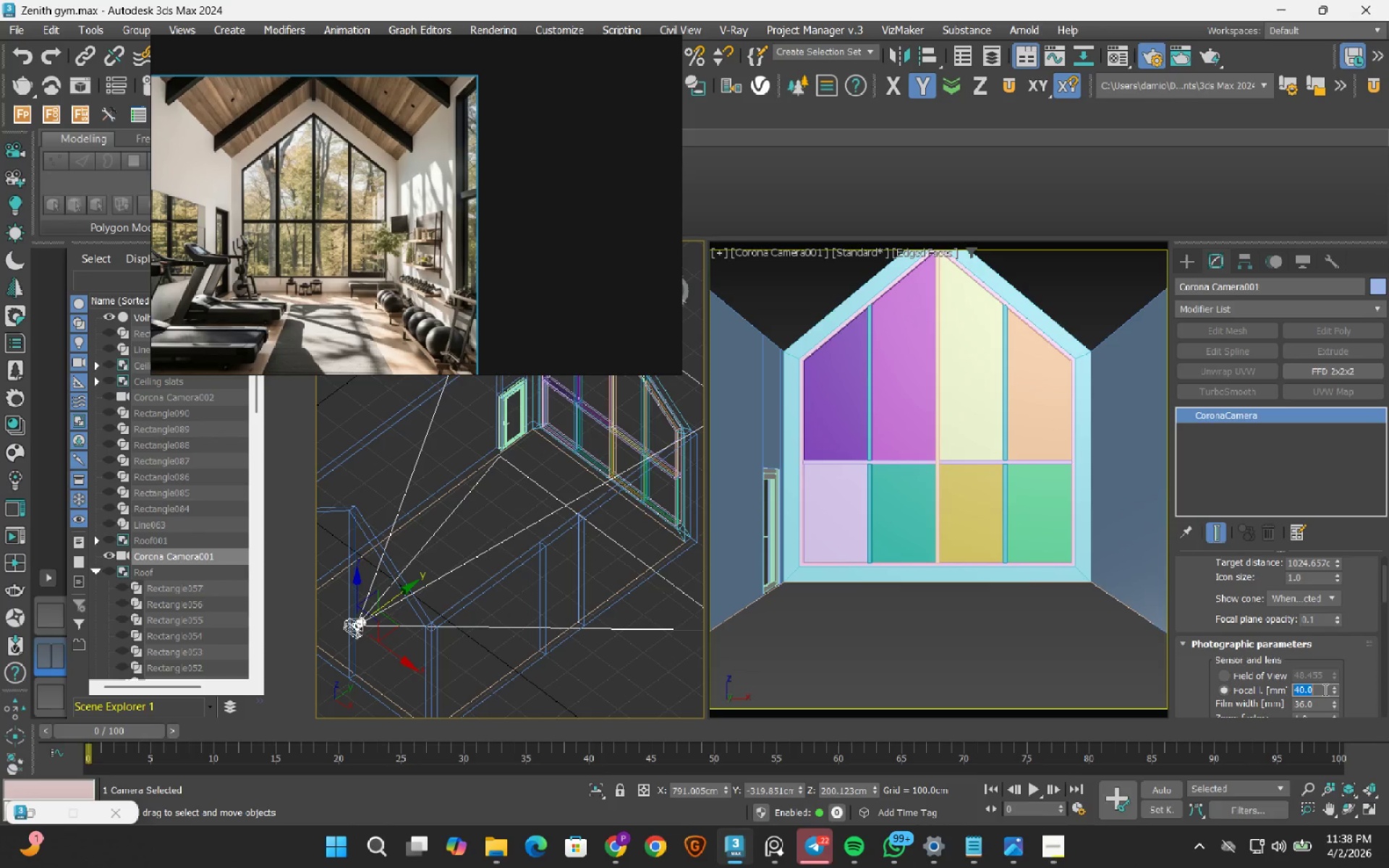 
key(NumpadEnter)
 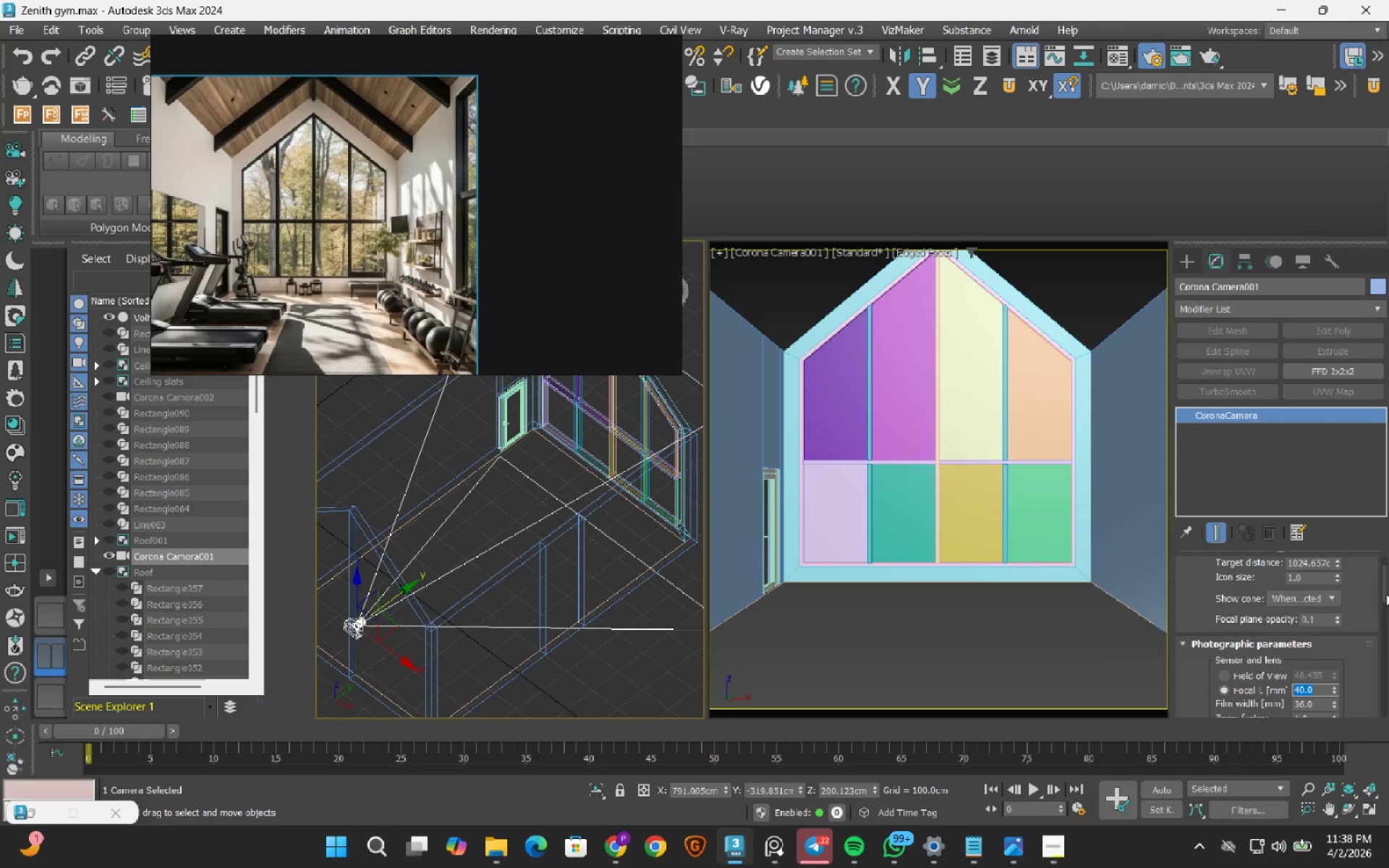 
wait(5.45)
 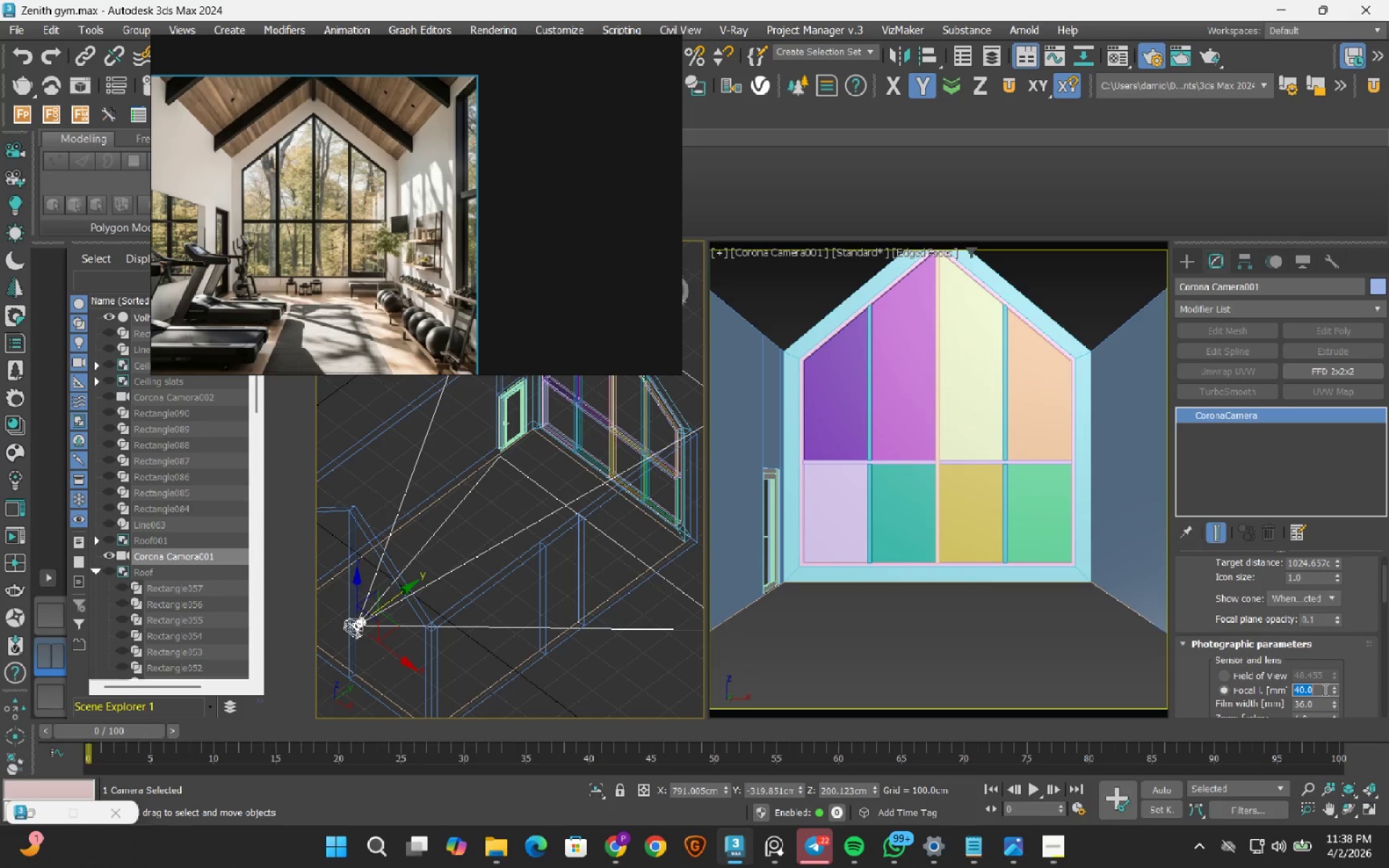 
left_click_drag(start_coordinate=[1380, 584], to_coordinate=[1378, 689])
 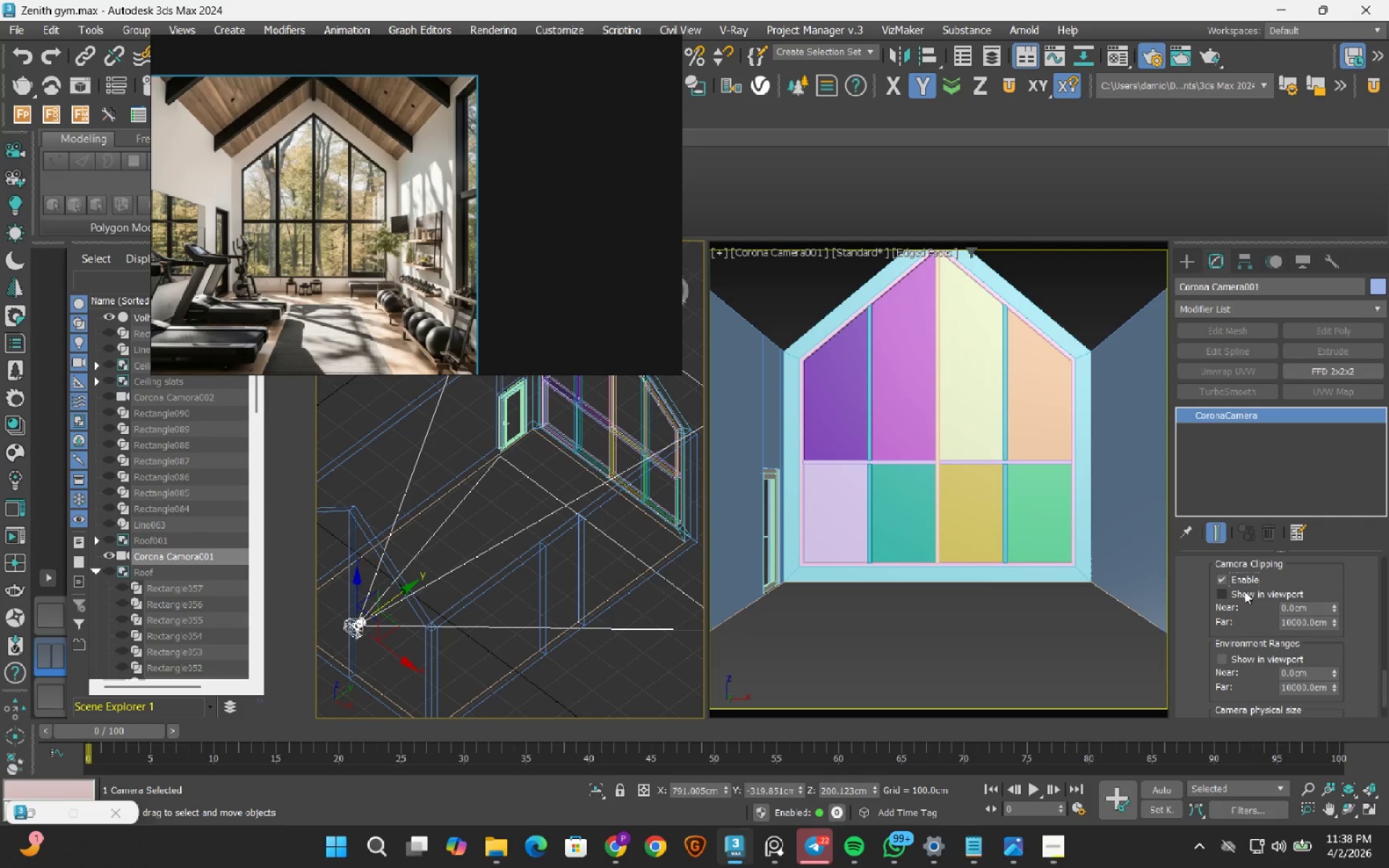 
double_click([1246, 595])
 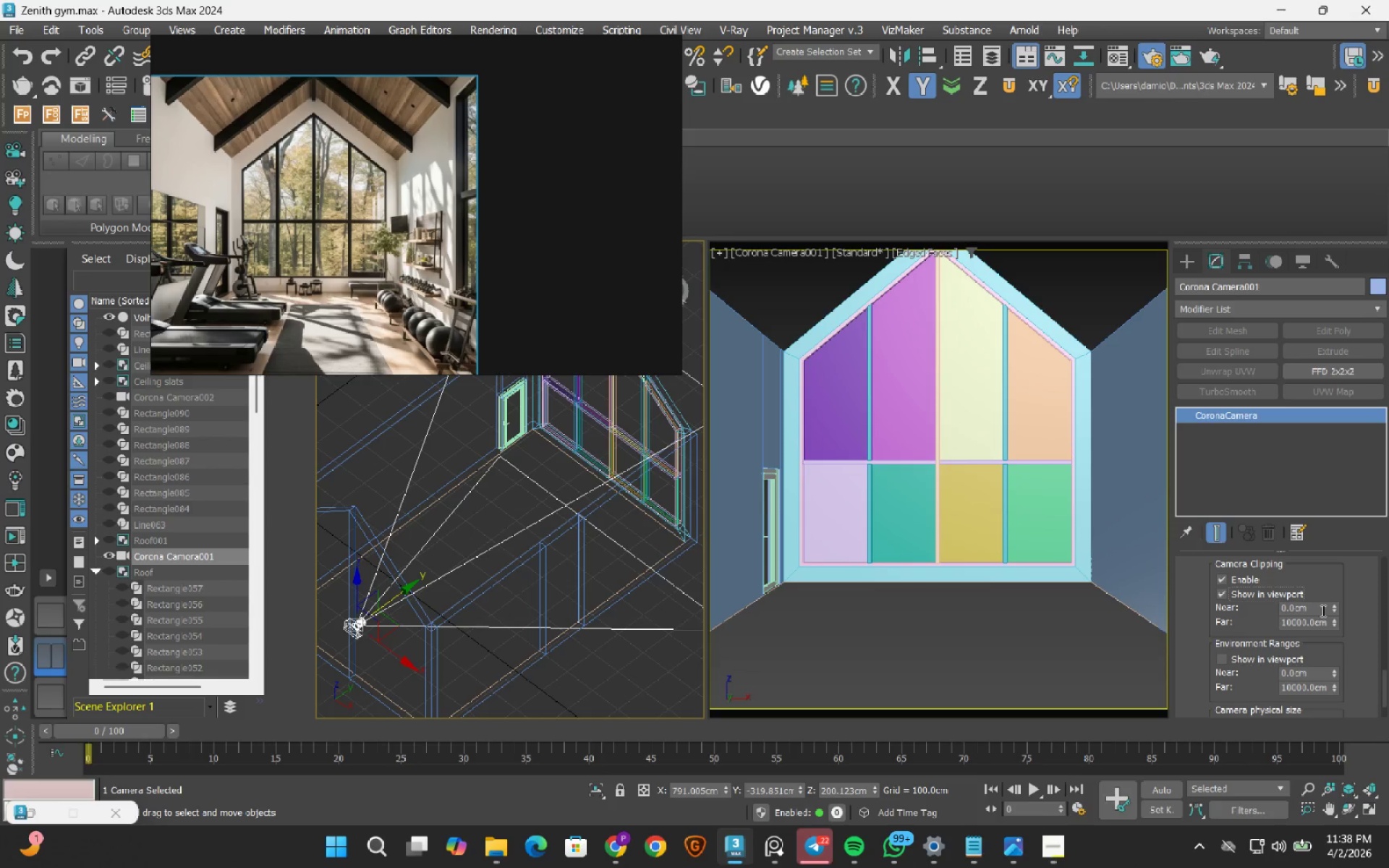 
triple_click([1322, 610])
 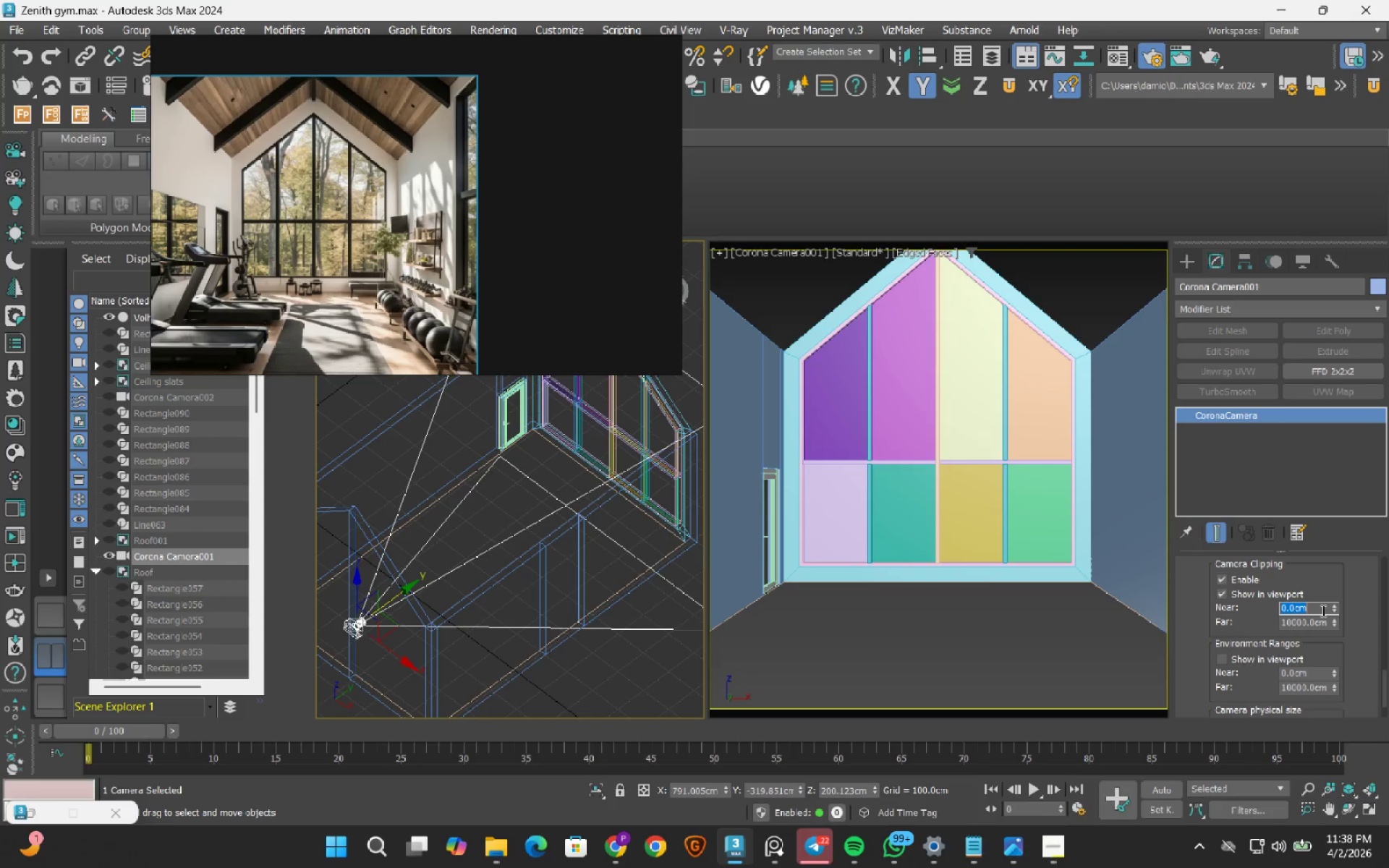 
triple_click([1322, 610])
 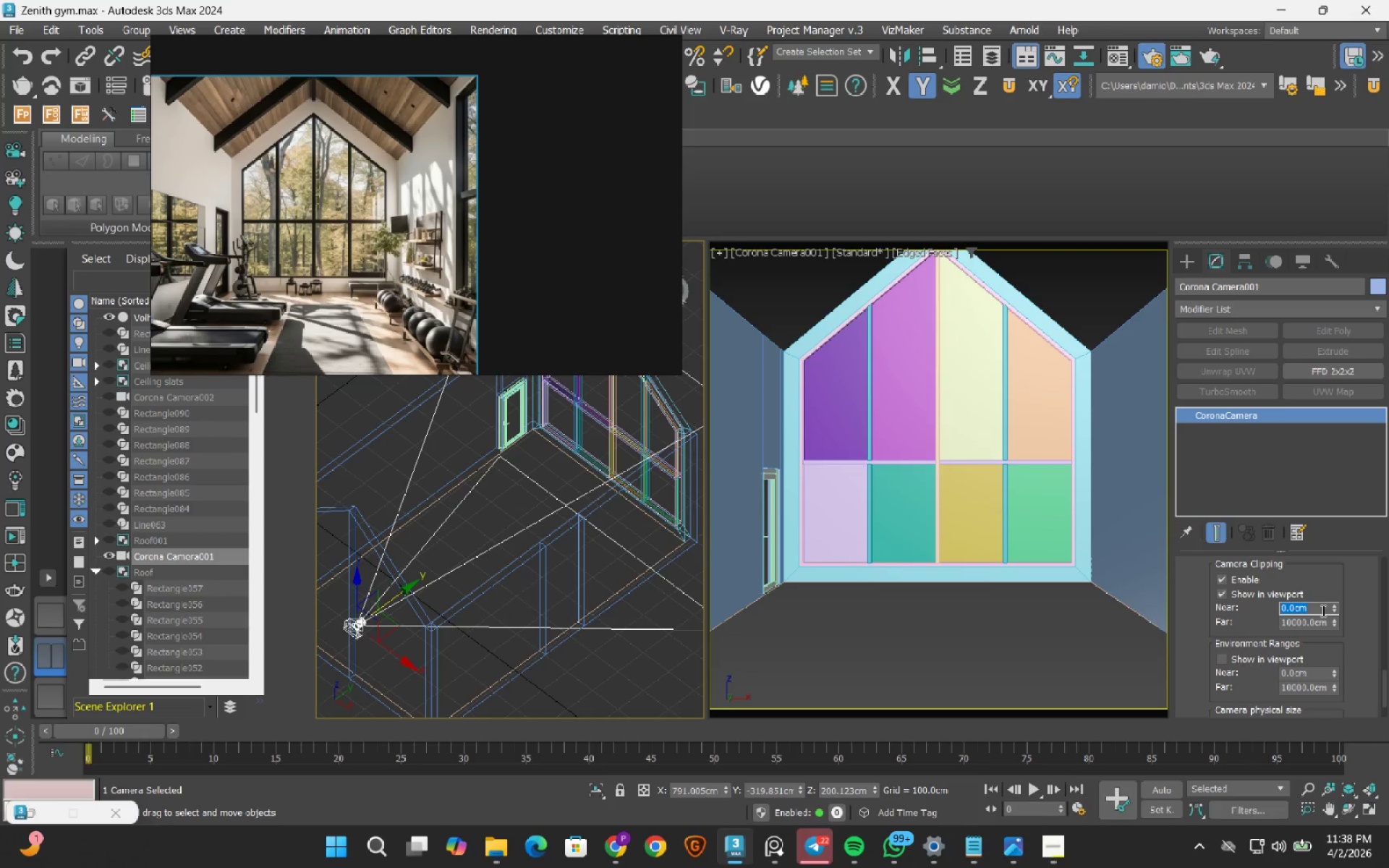 
key(Numpad3)
 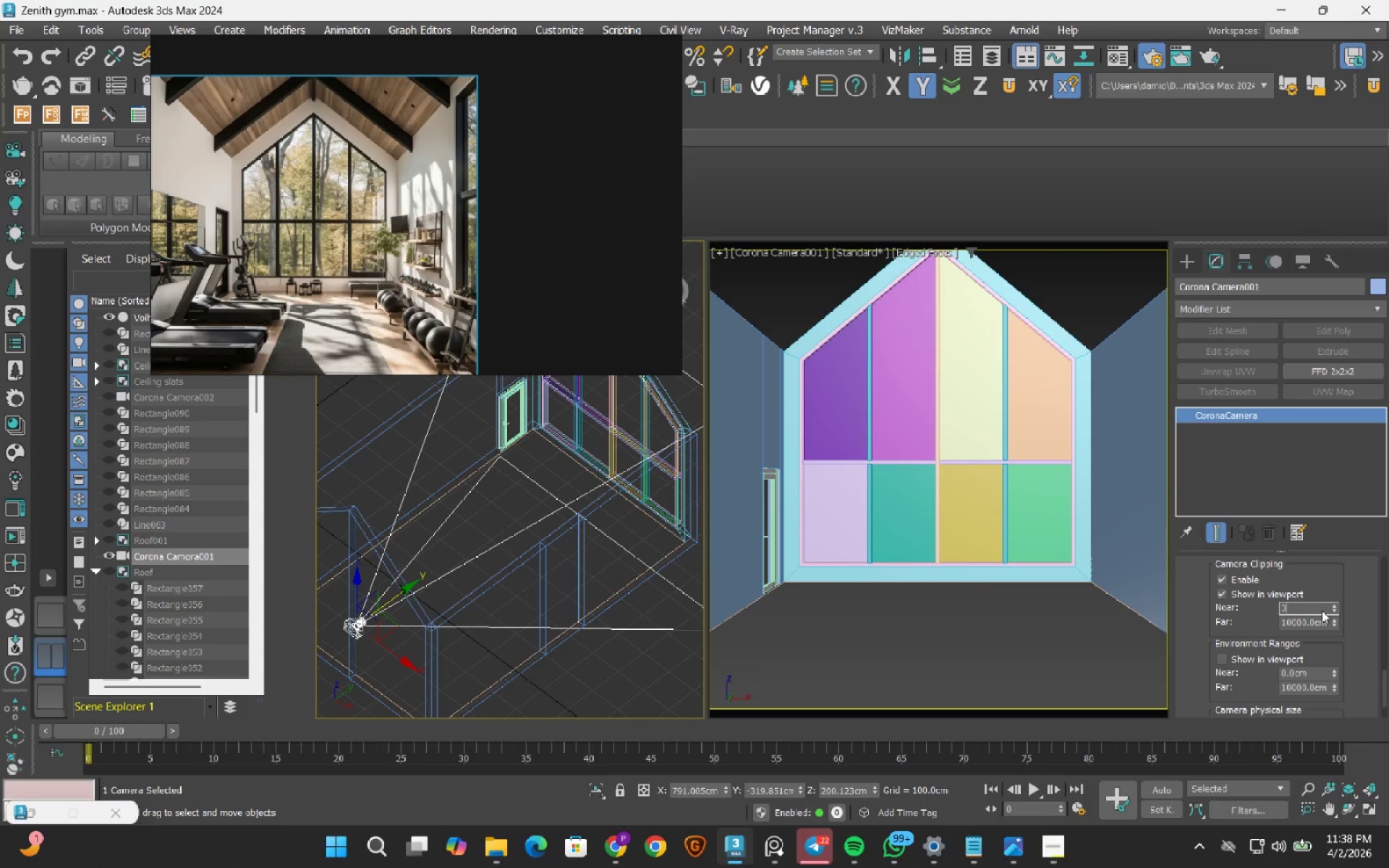 
key(Numpad0)
 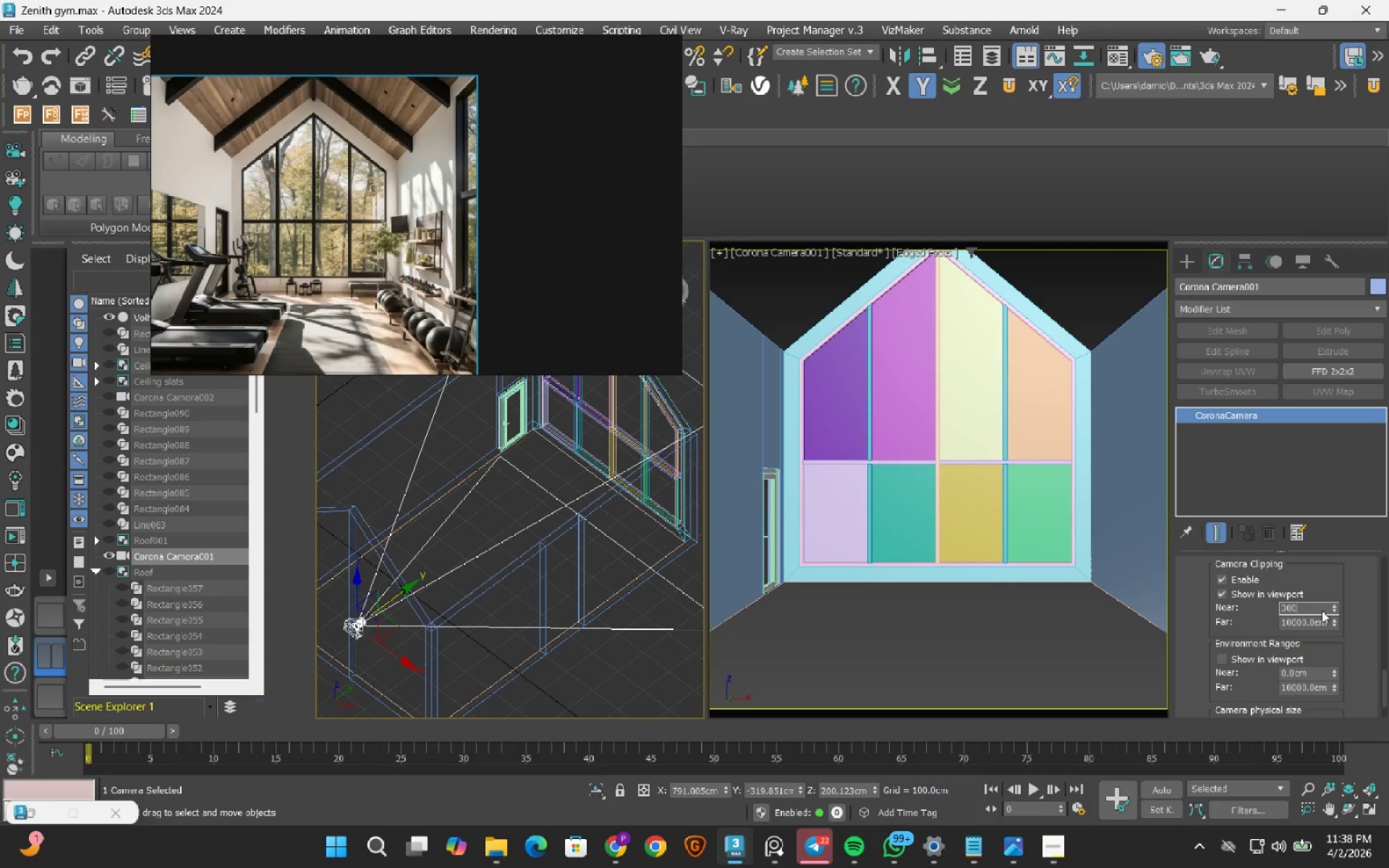 
key(Numpad0)
 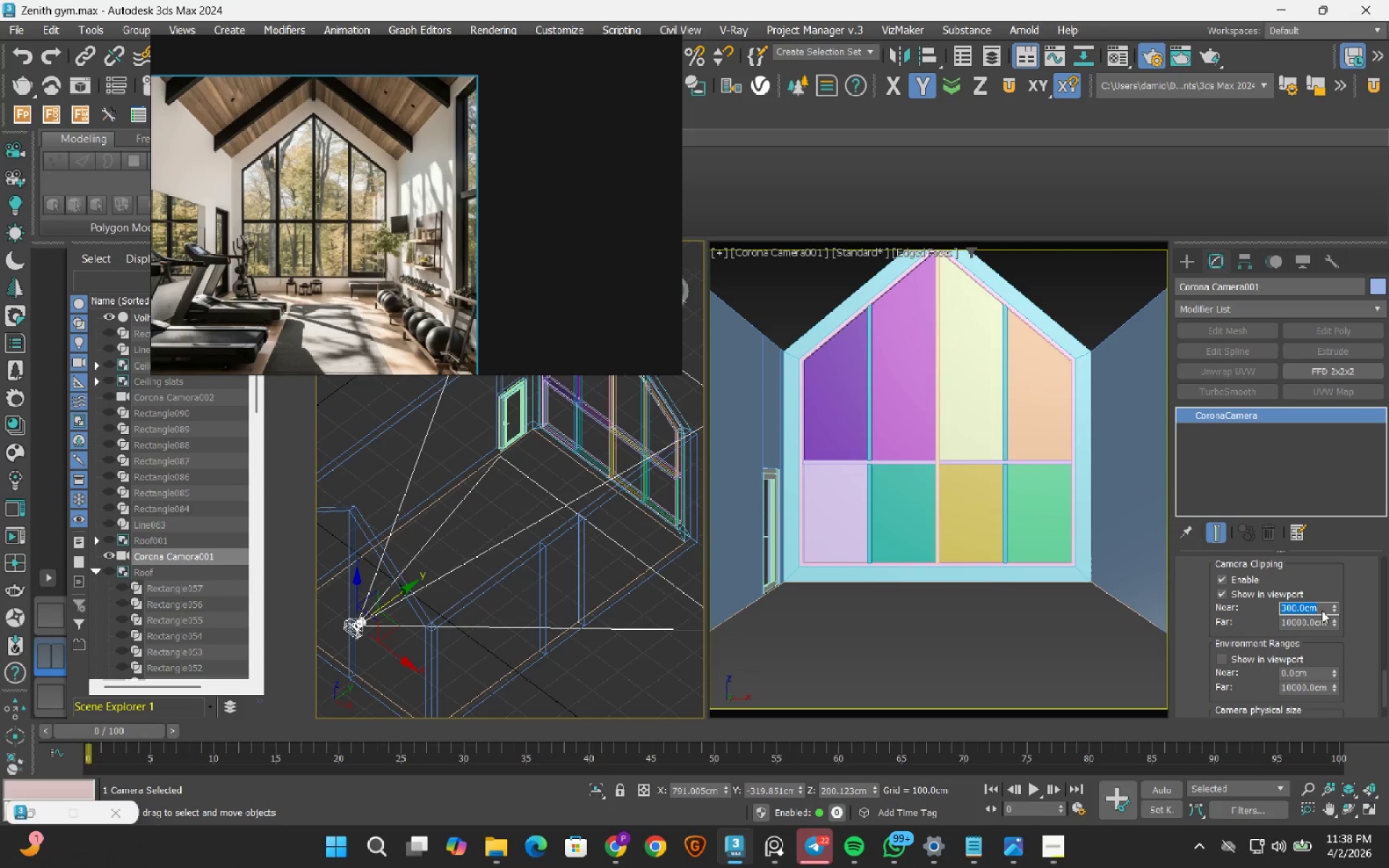 
key(NumpadEnter)
 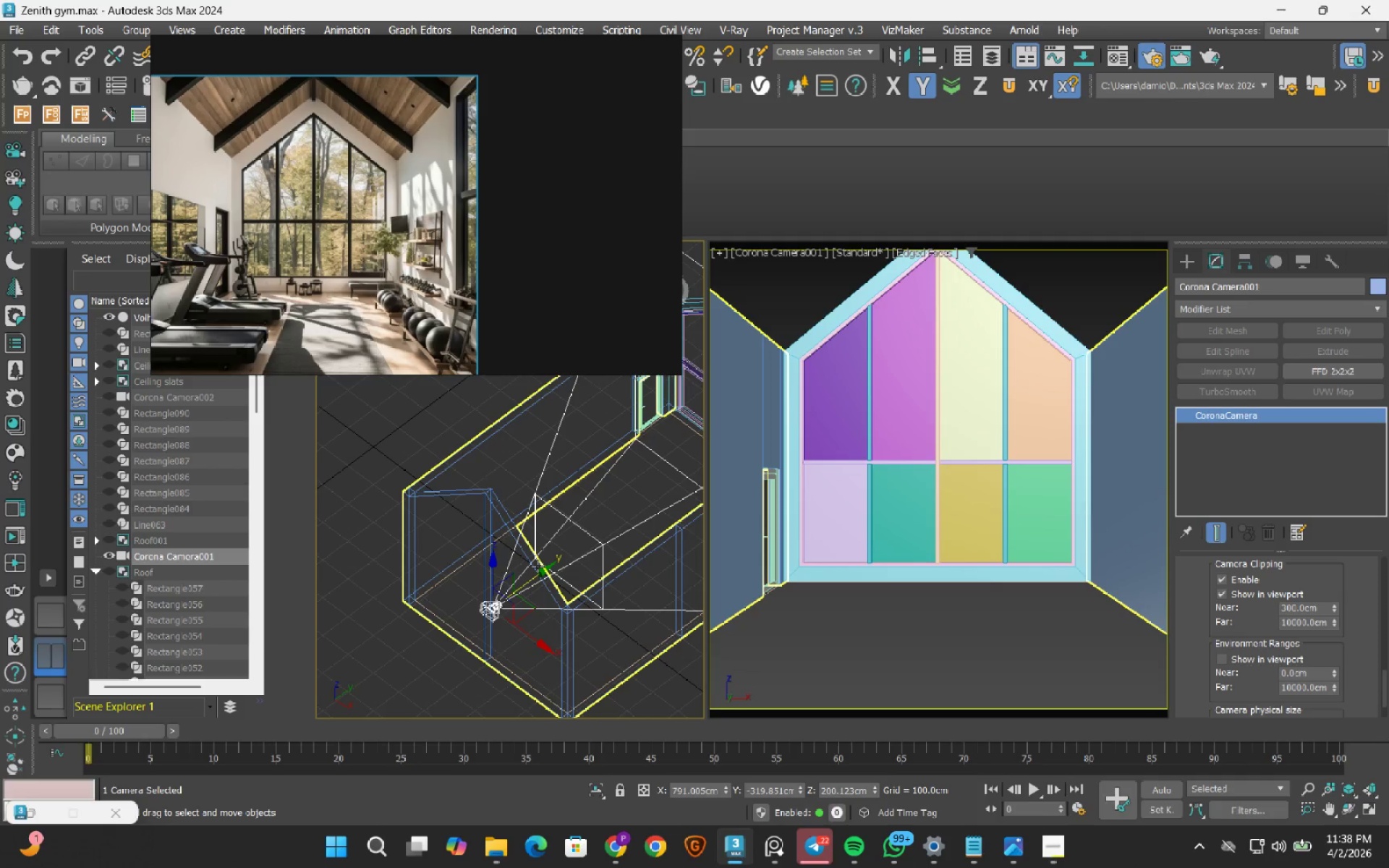 
left_click_drag(start_coordinate=[540, 574], to_coordinate=[477, 626])
 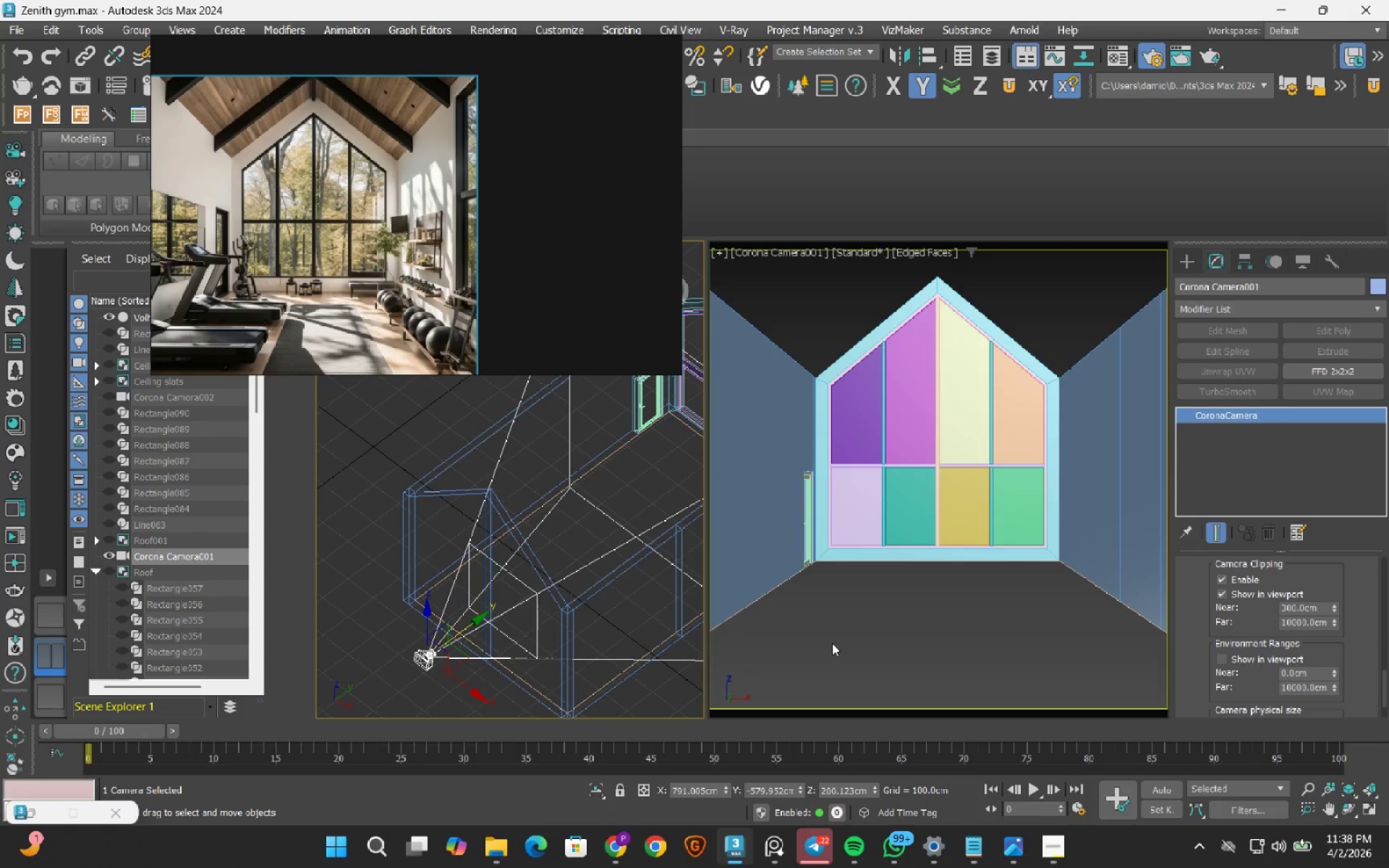 
left_click([1110, 388])
 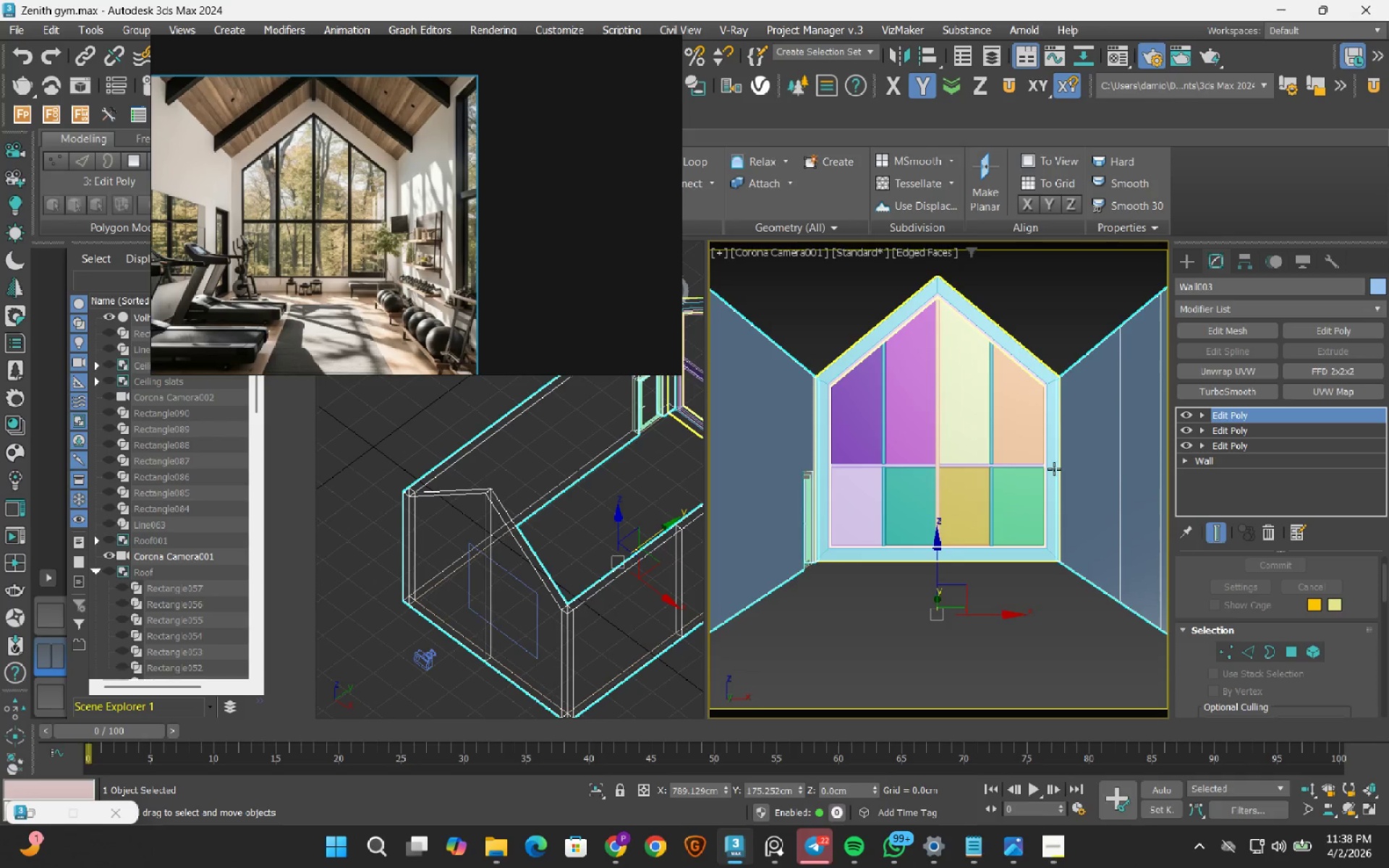 
key(2)
 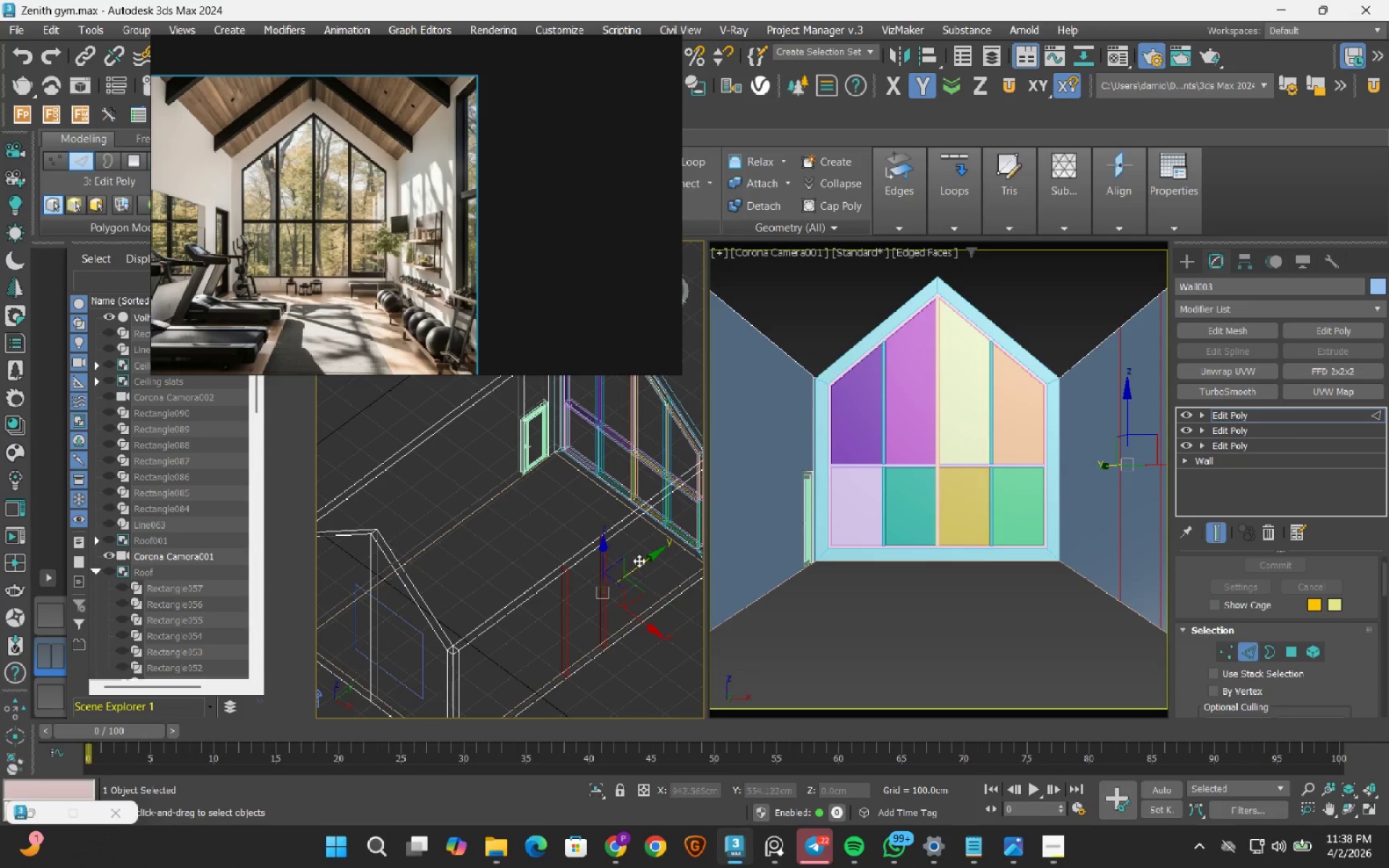 
left_click_drag(start_coordinate=[645, 558], to_coordinate=[615, 584])
 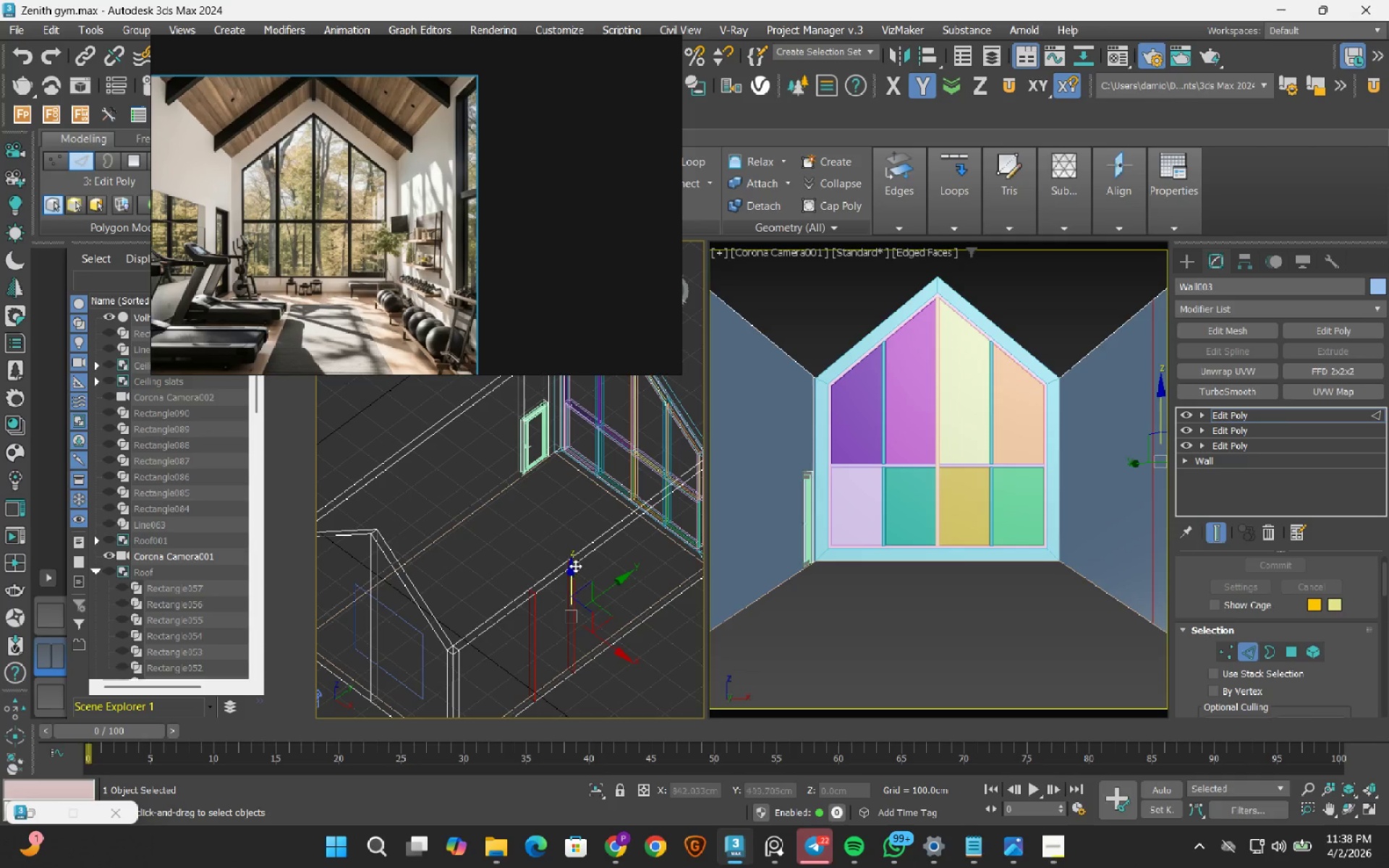 
hold_key(key=AltLeft, duration=1.52)
 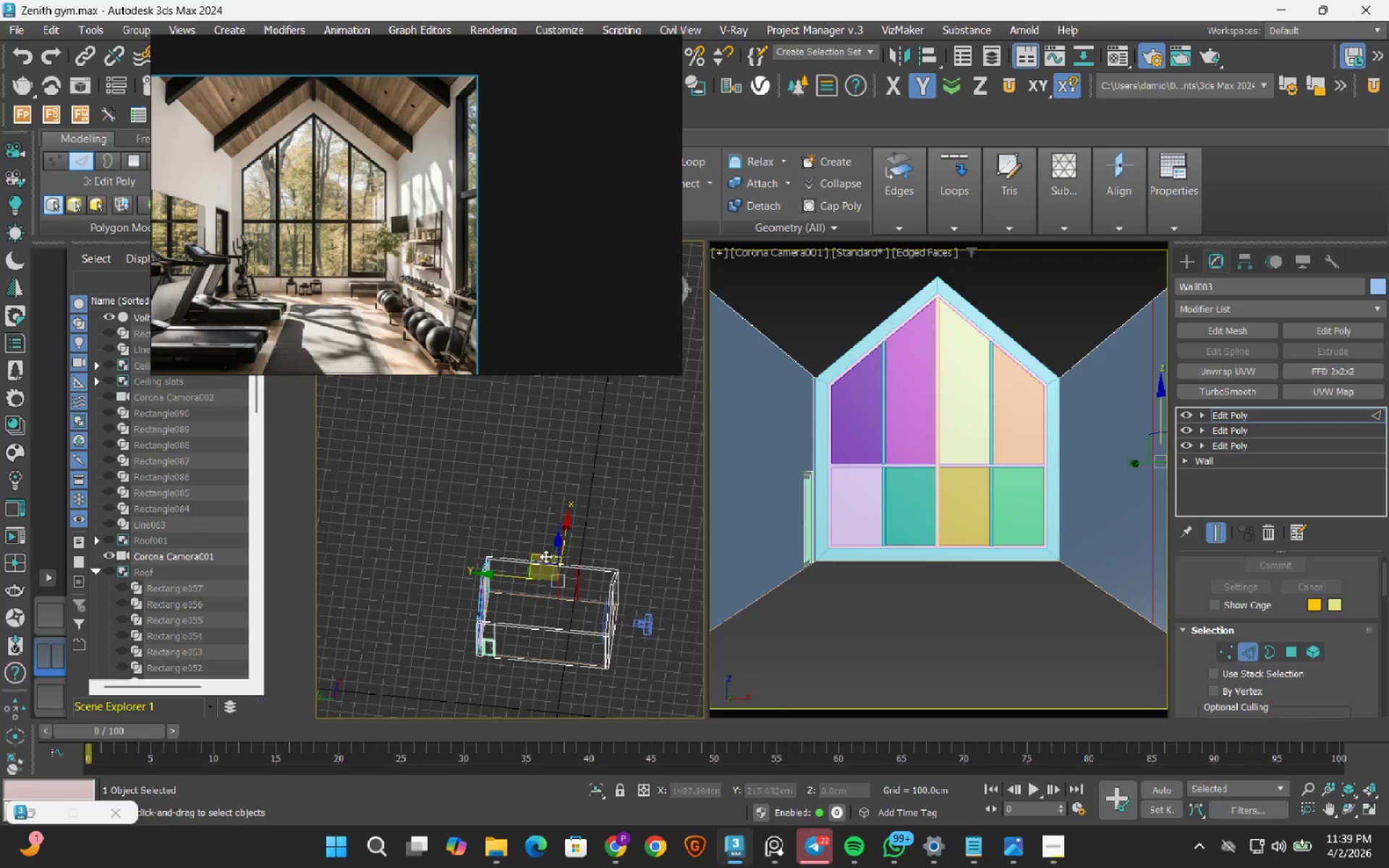 
scroll: coordinate [577, 556], scroll_direction: down, amount: 3.0
 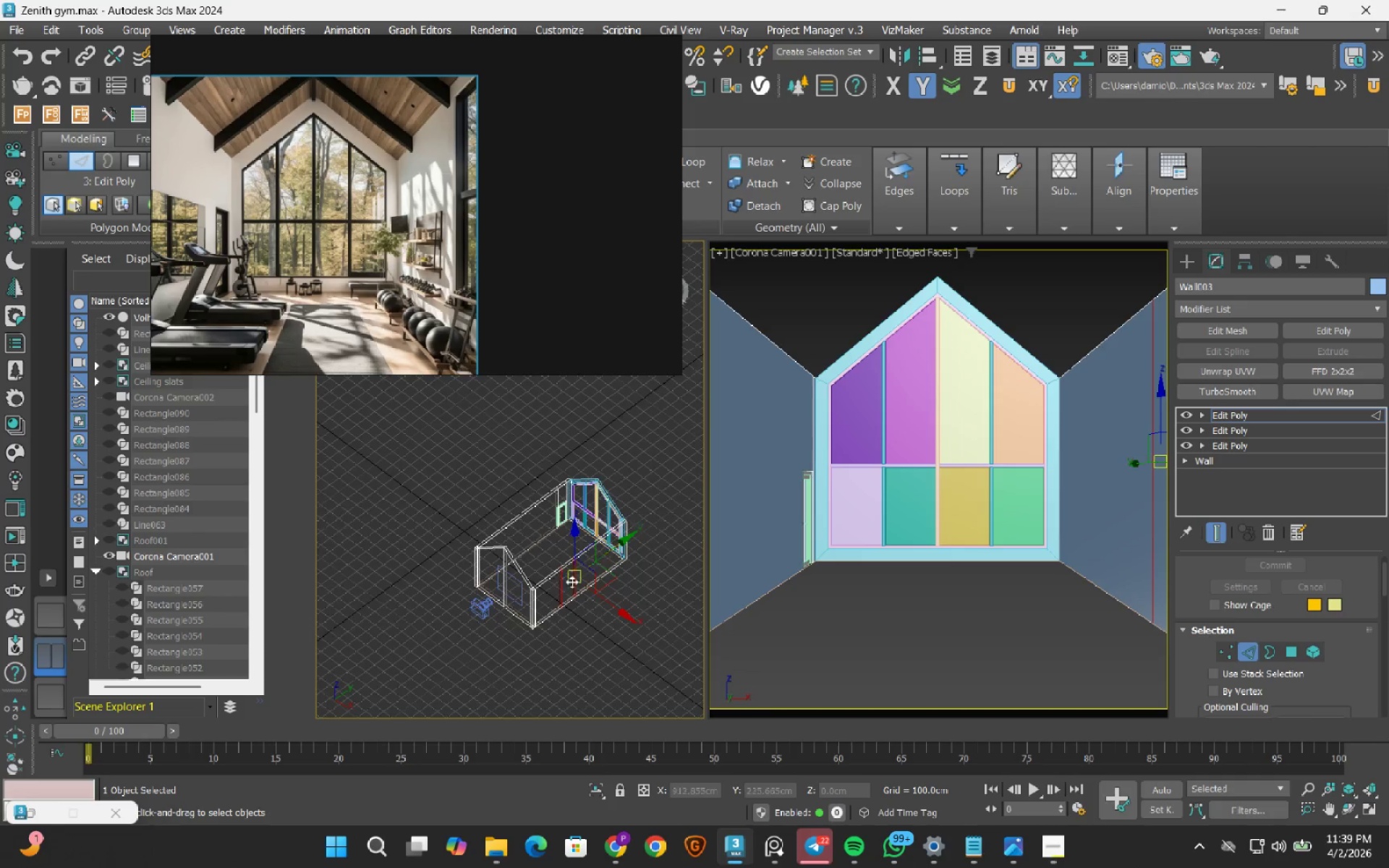 
hold_key(key=AltLeft, duration=0.33)
 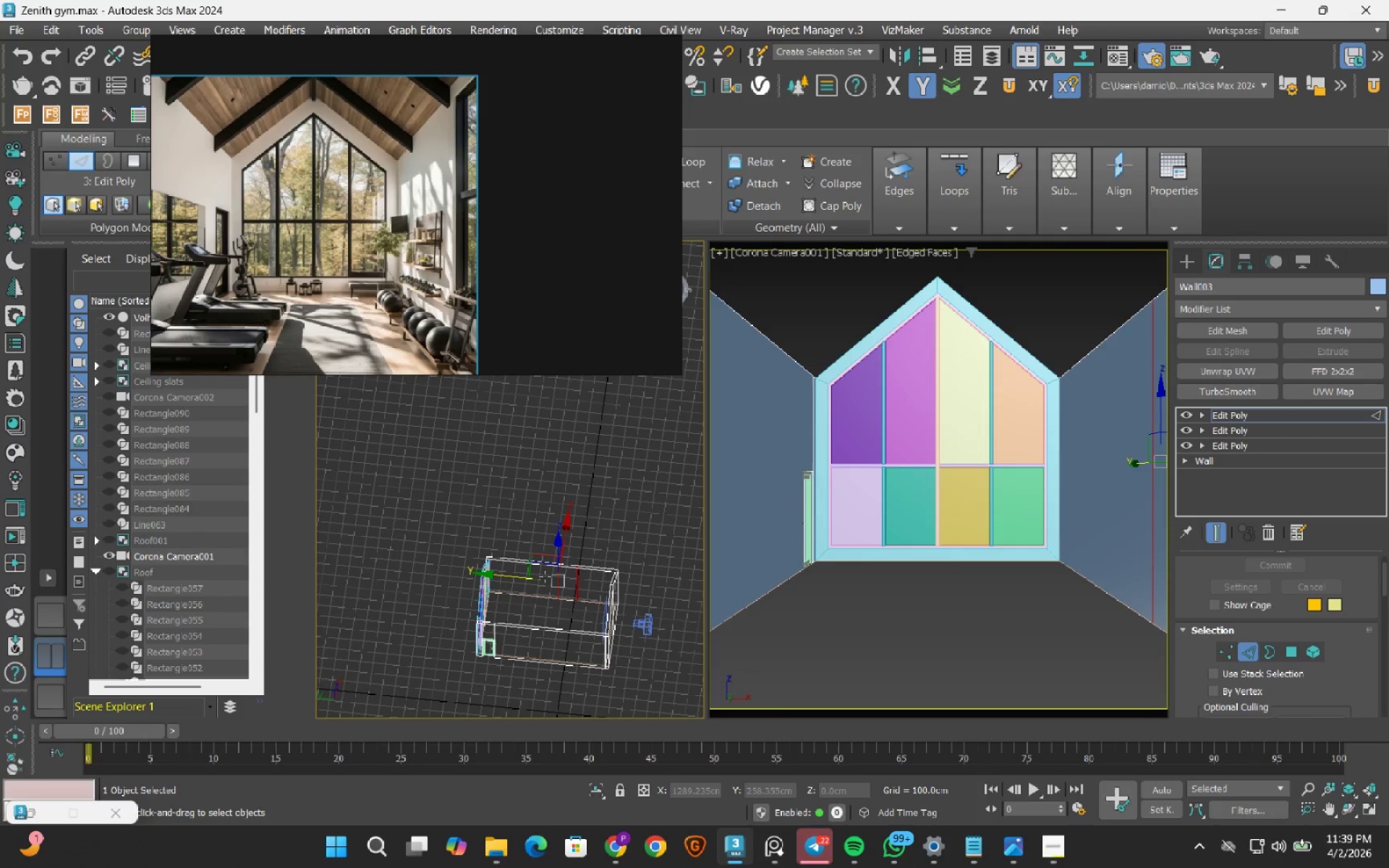 
scroll: coordinate [546, 576], scroll_direction: up, amount: 3.0
 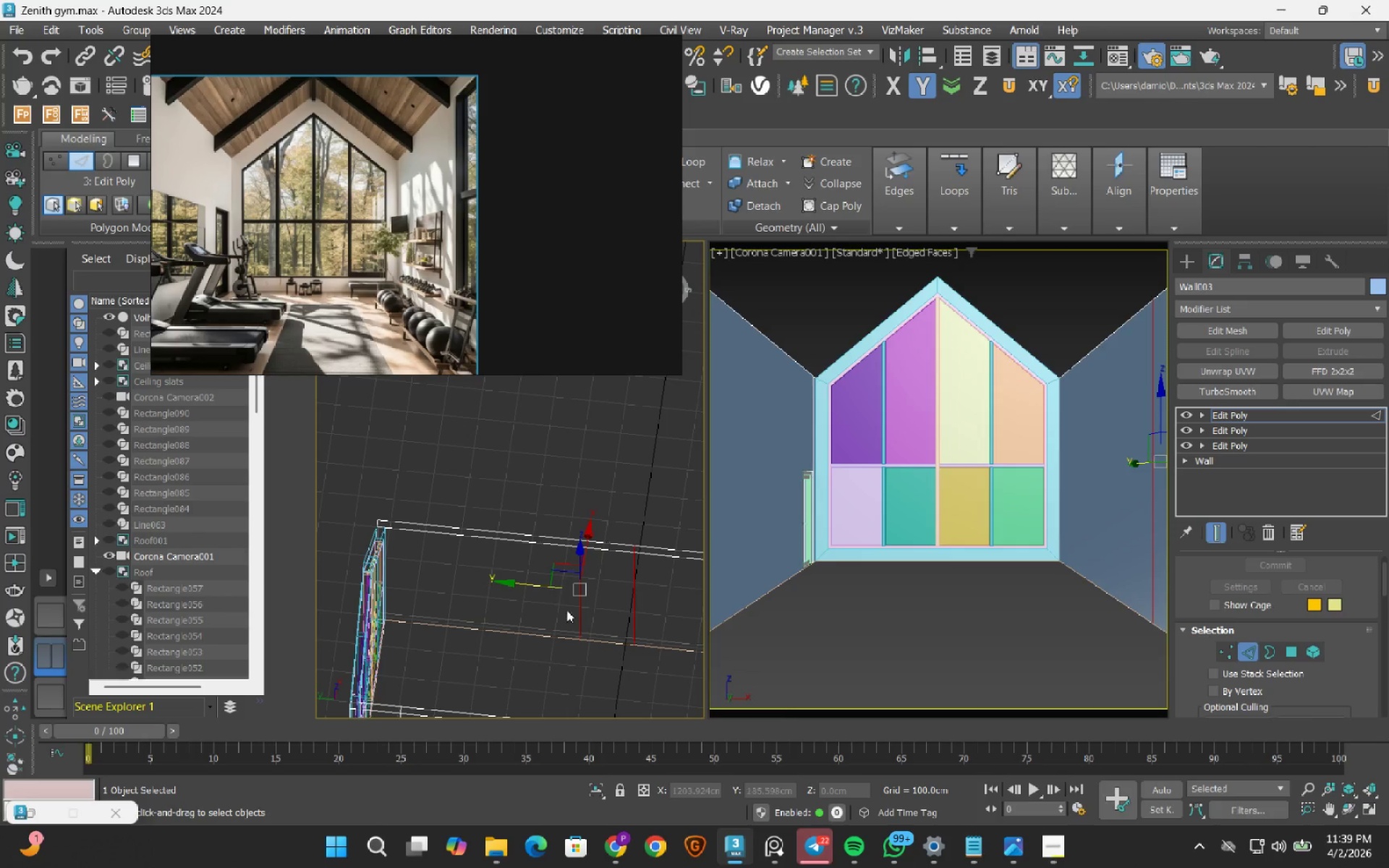 
hold_key(key=AltLeft, duration=0.7)
 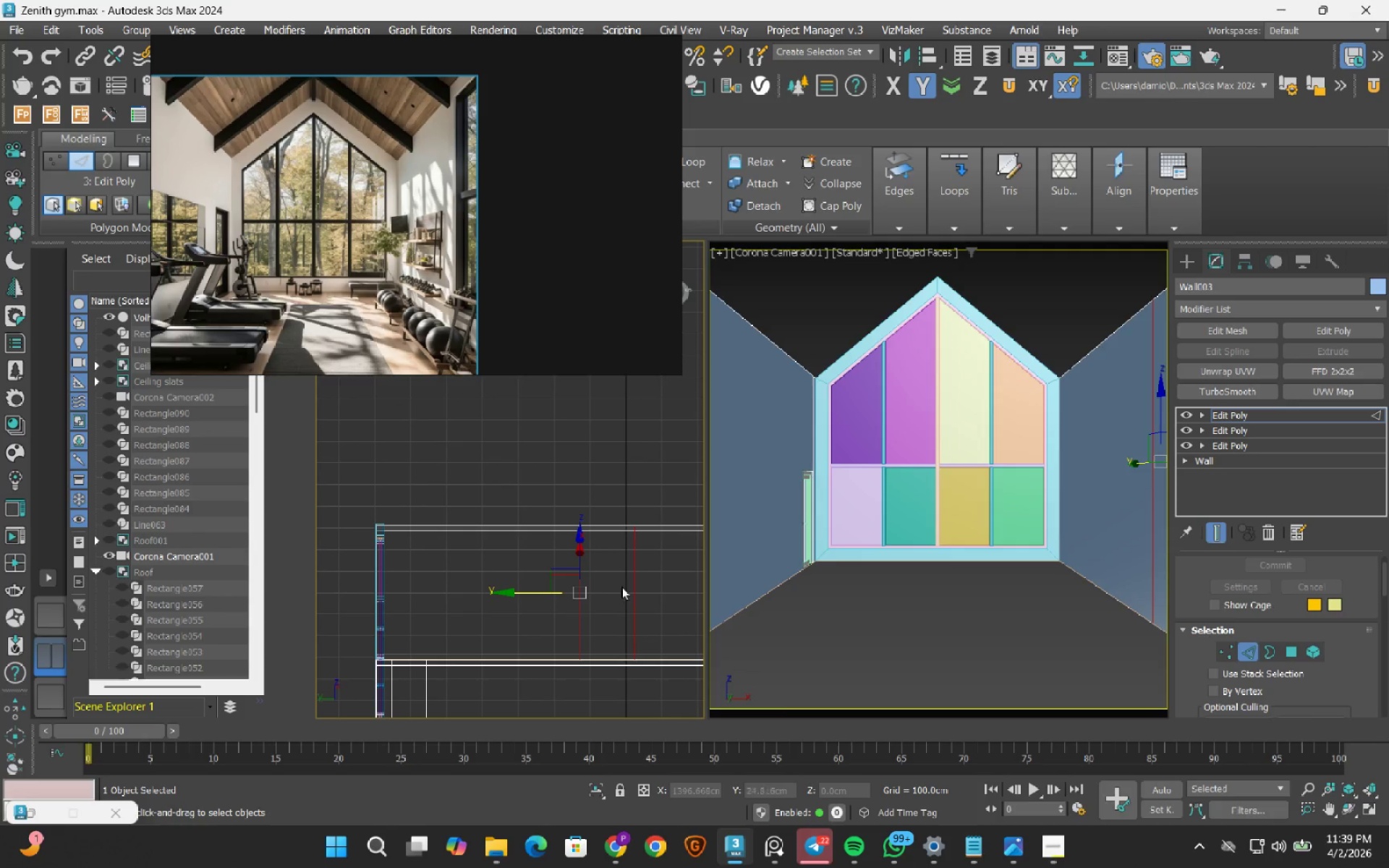 
scroll: coordinate [622, 585], scroll_direction: up, amount: 3.0
 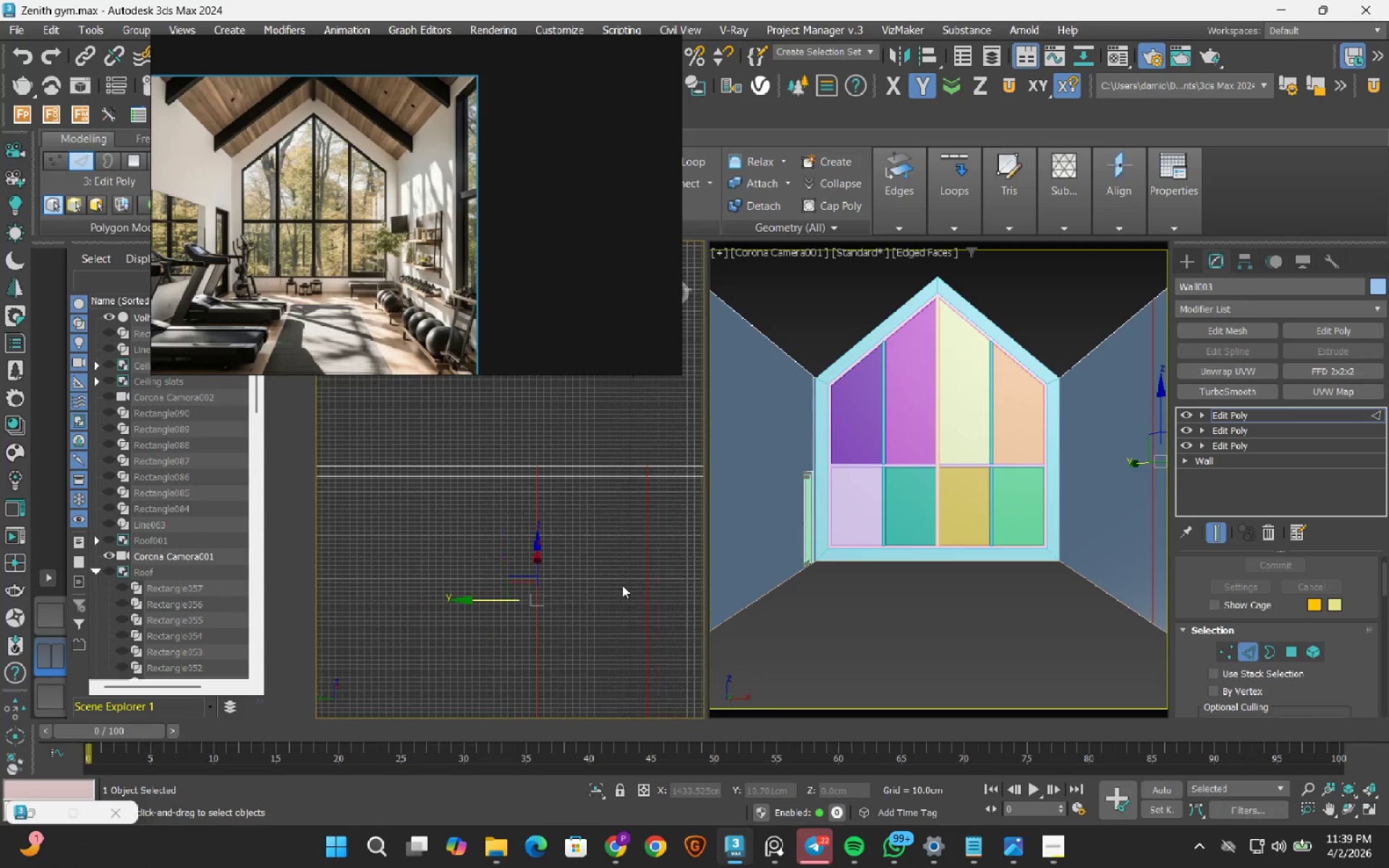 
scroll: coordinate [622, 585], scroll_direction: down, amount: 2.0
 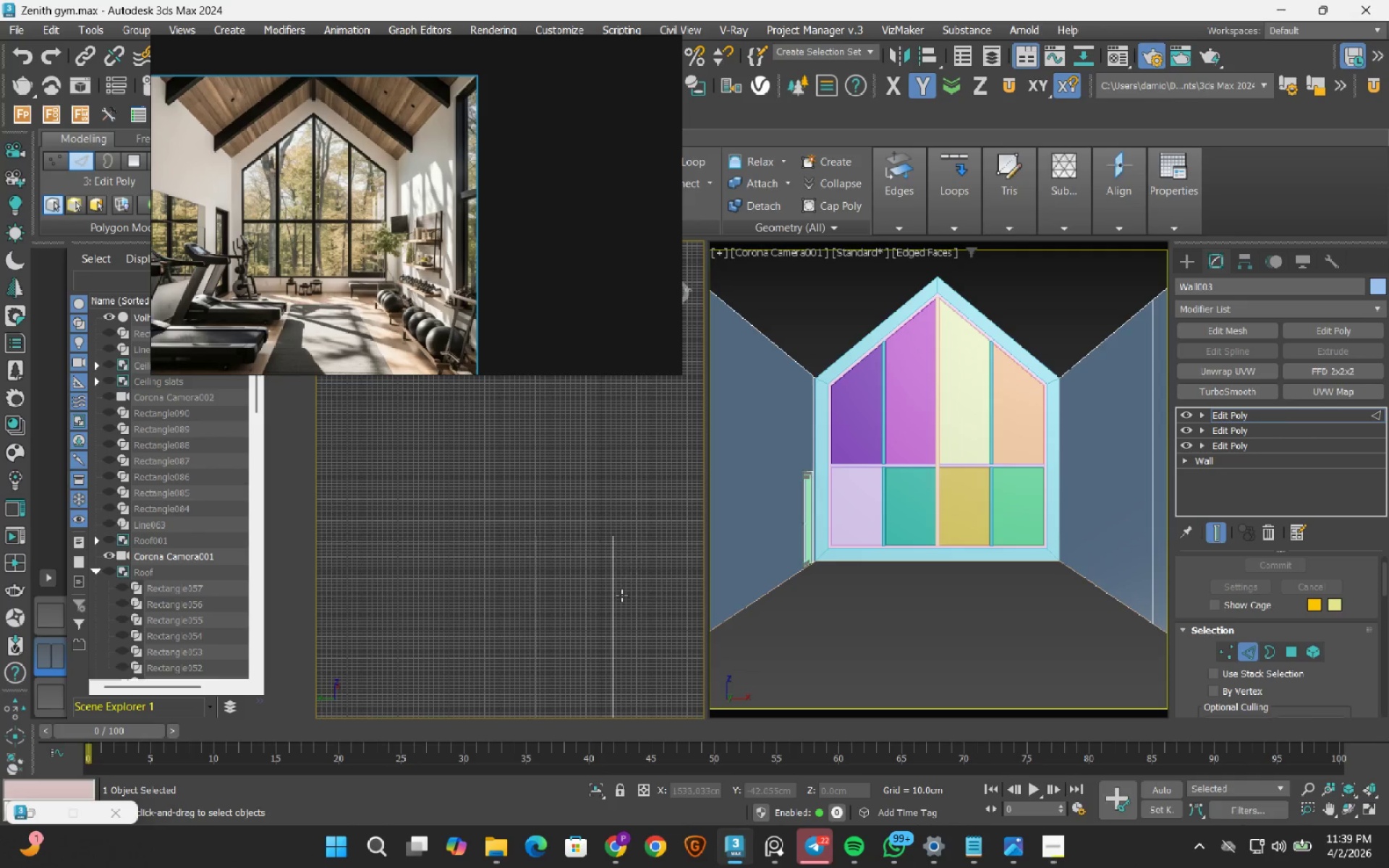 
left_click([615, 606])
 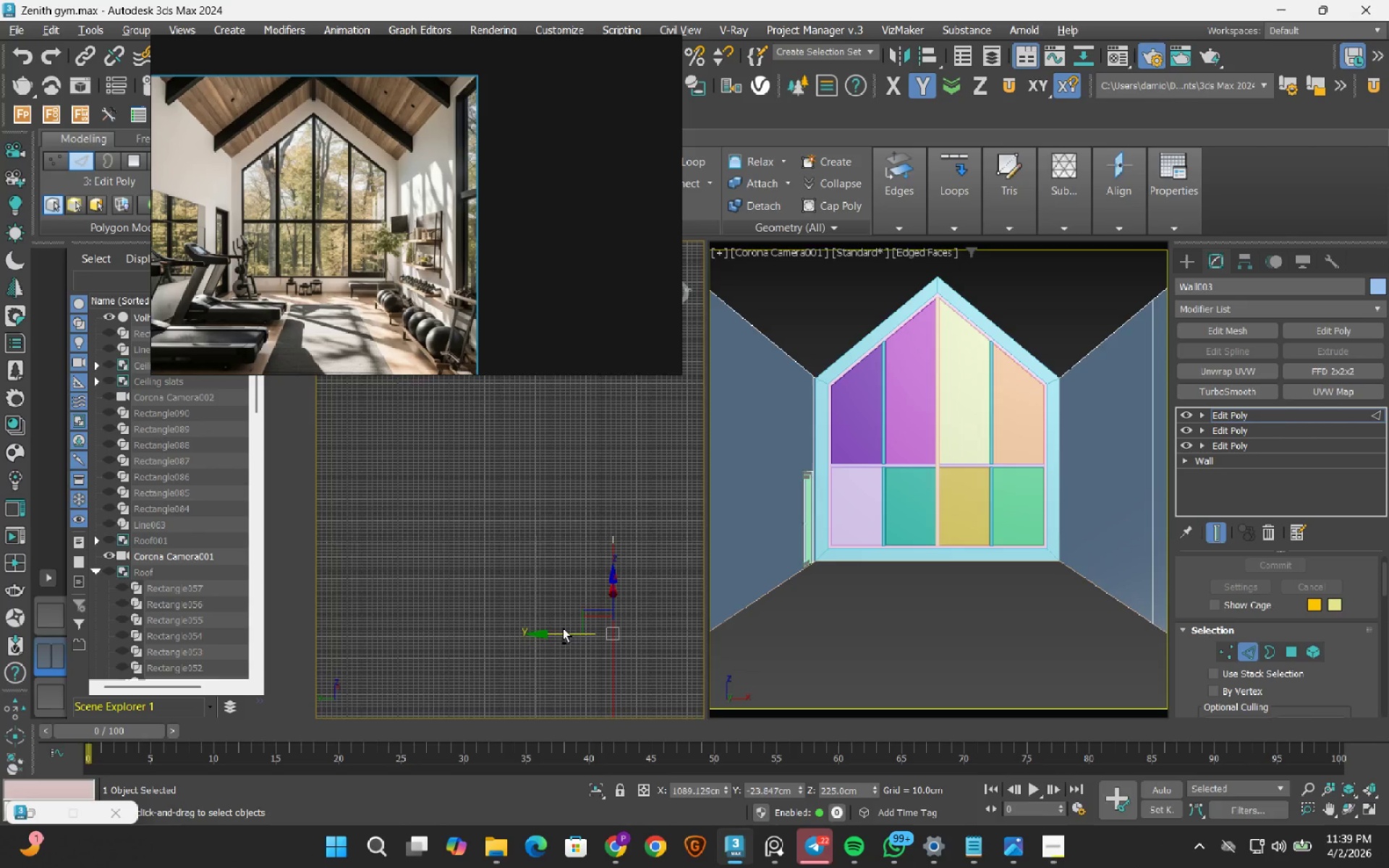 
hold_key(key=AltLeft, duration=0.72)
 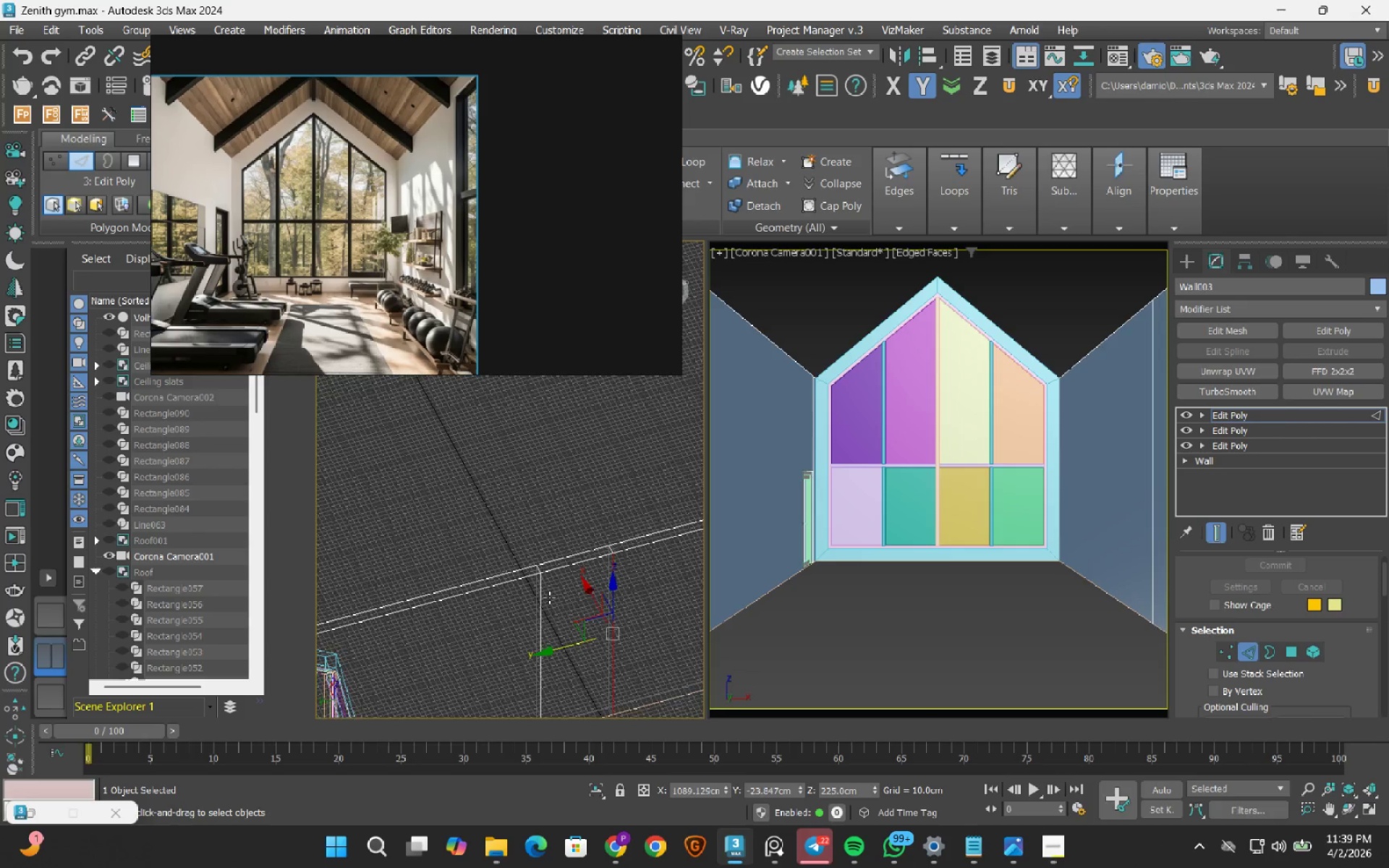 
hold_key(key=ControlLeft, duration=0.66)
 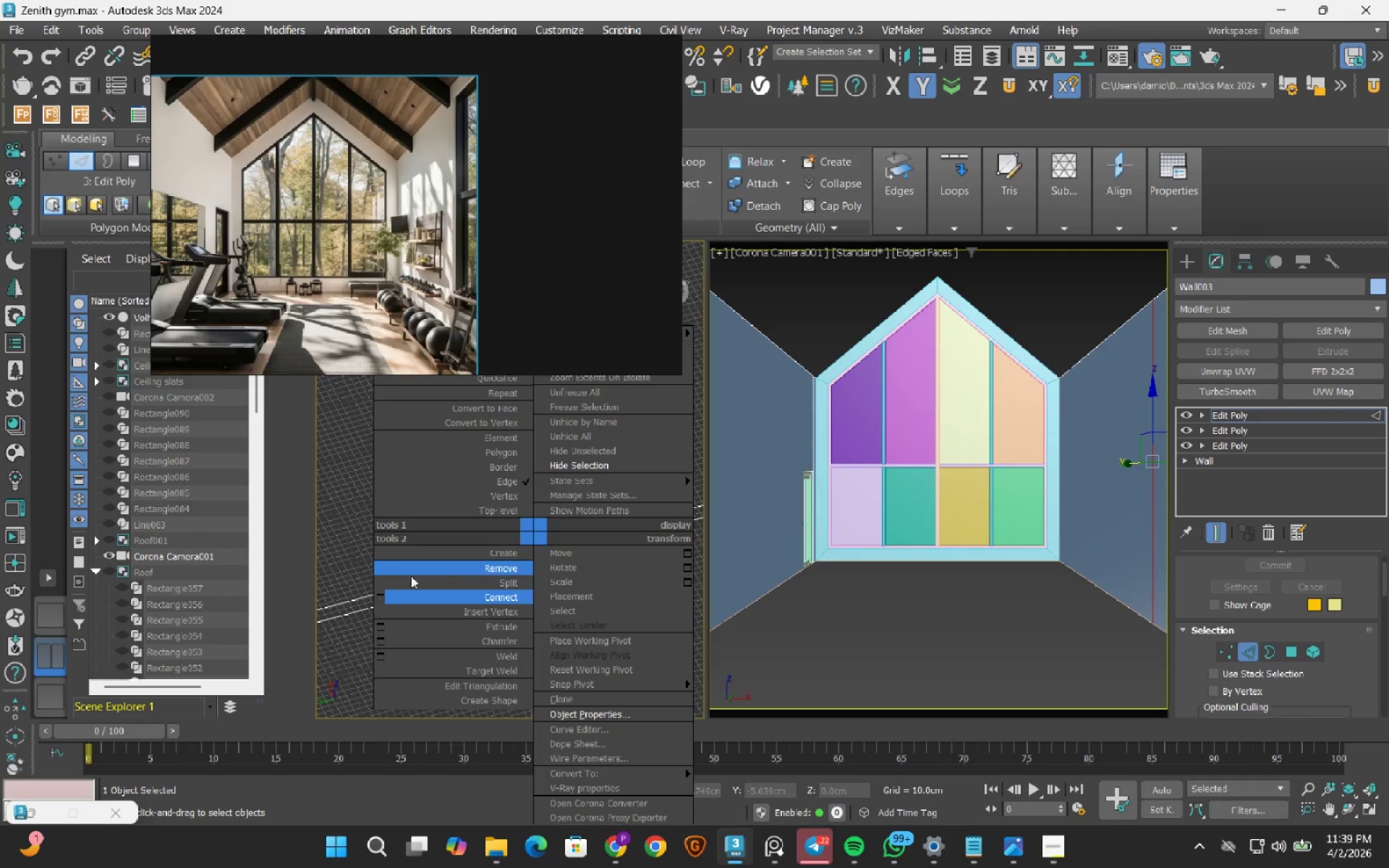 
scroll: coordinate [549, 597], scroll_direction: up, amount: 1.0
 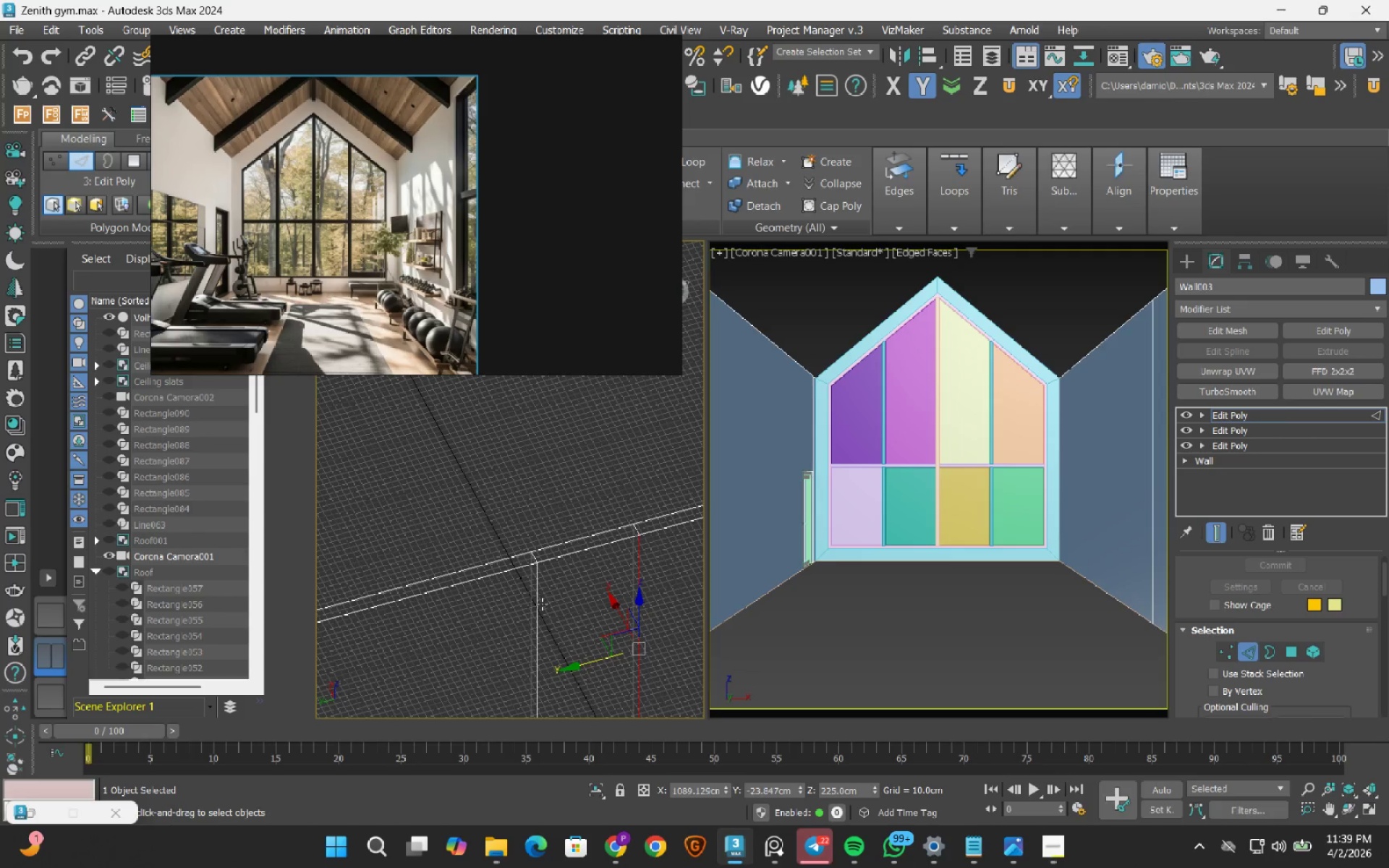 
left_click([540, 606])
 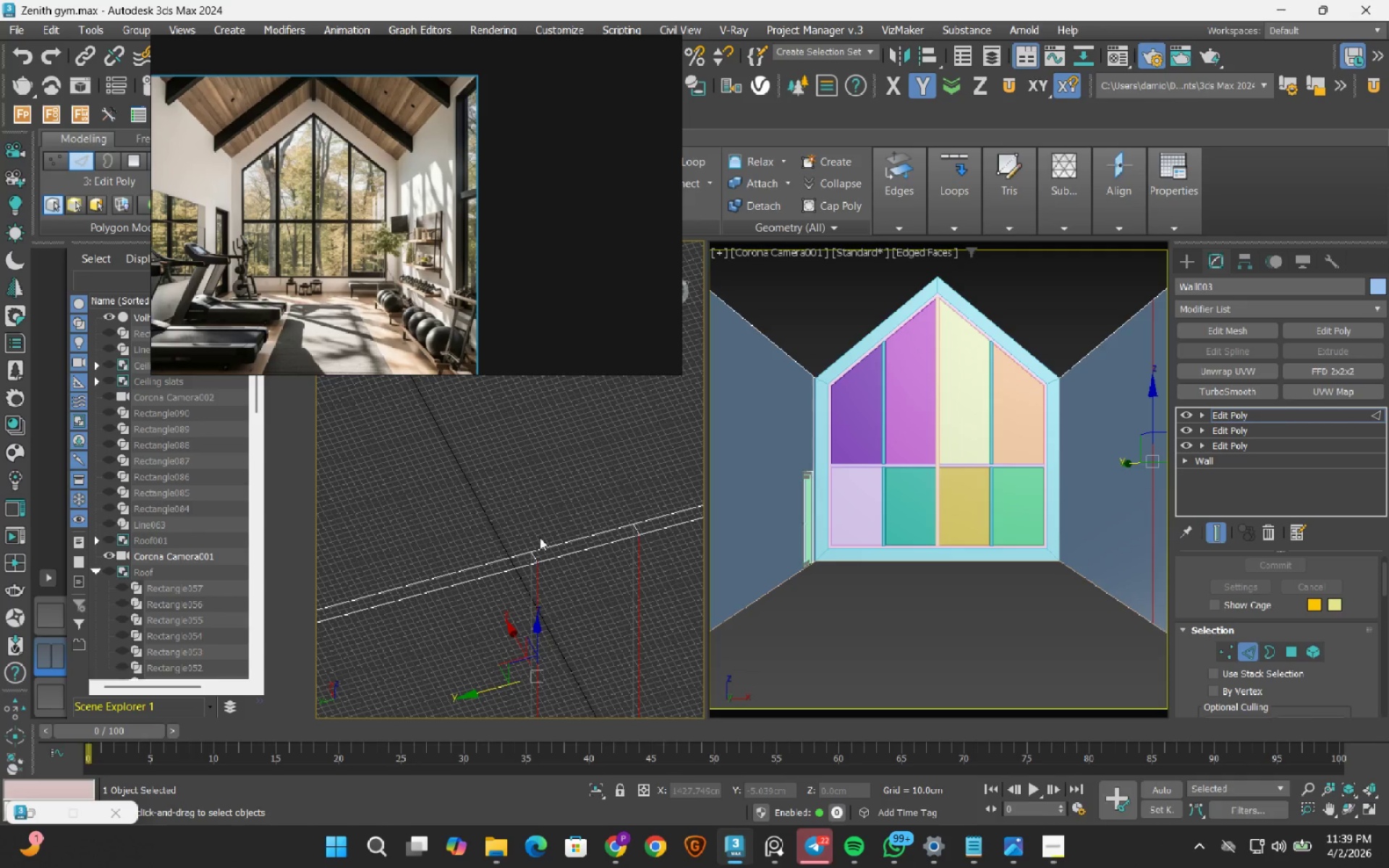 
left_click_drag(start_coordinate=[381, 595], to_coordinate=[381, 663])
 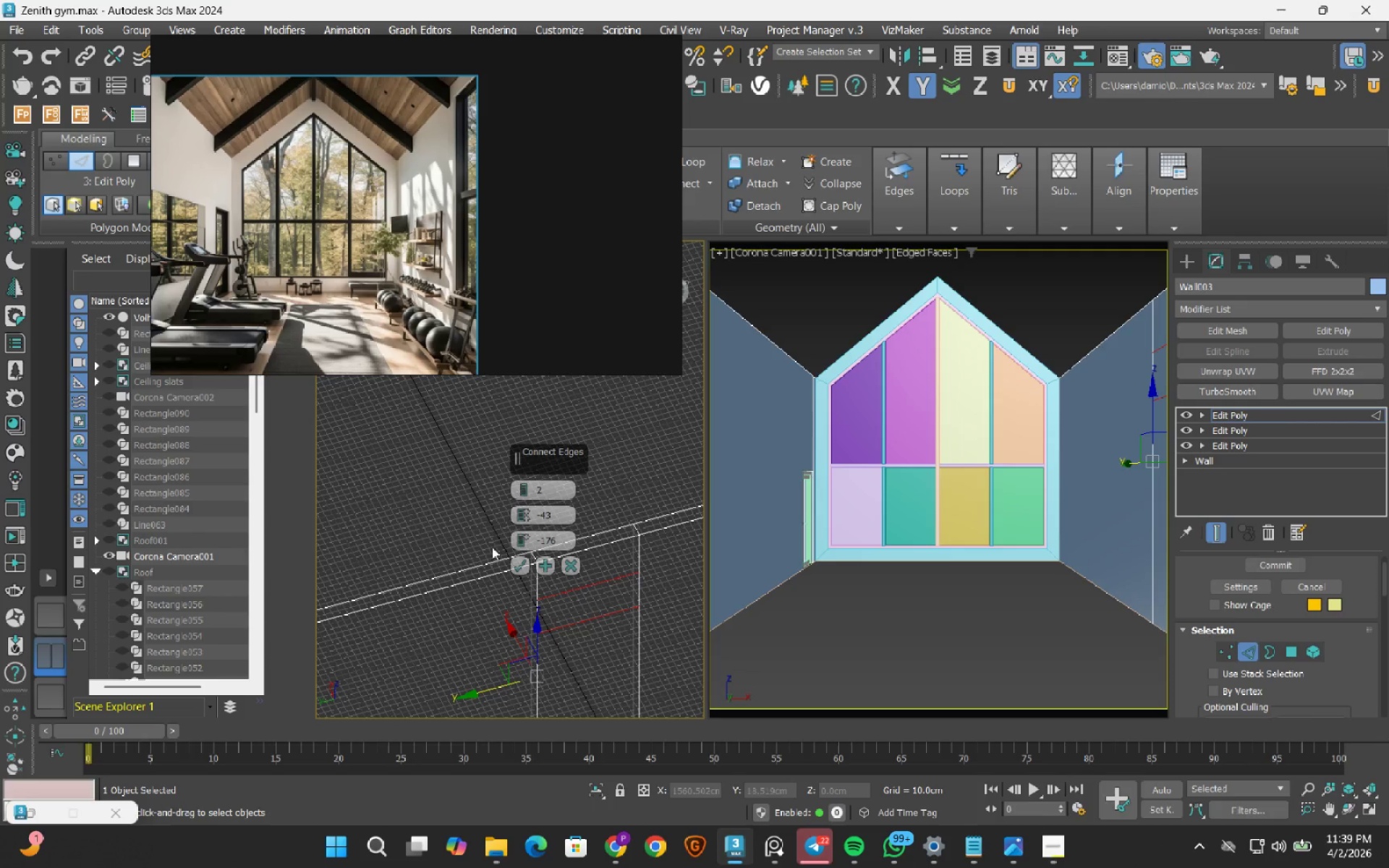 
right_click([521, 514])
 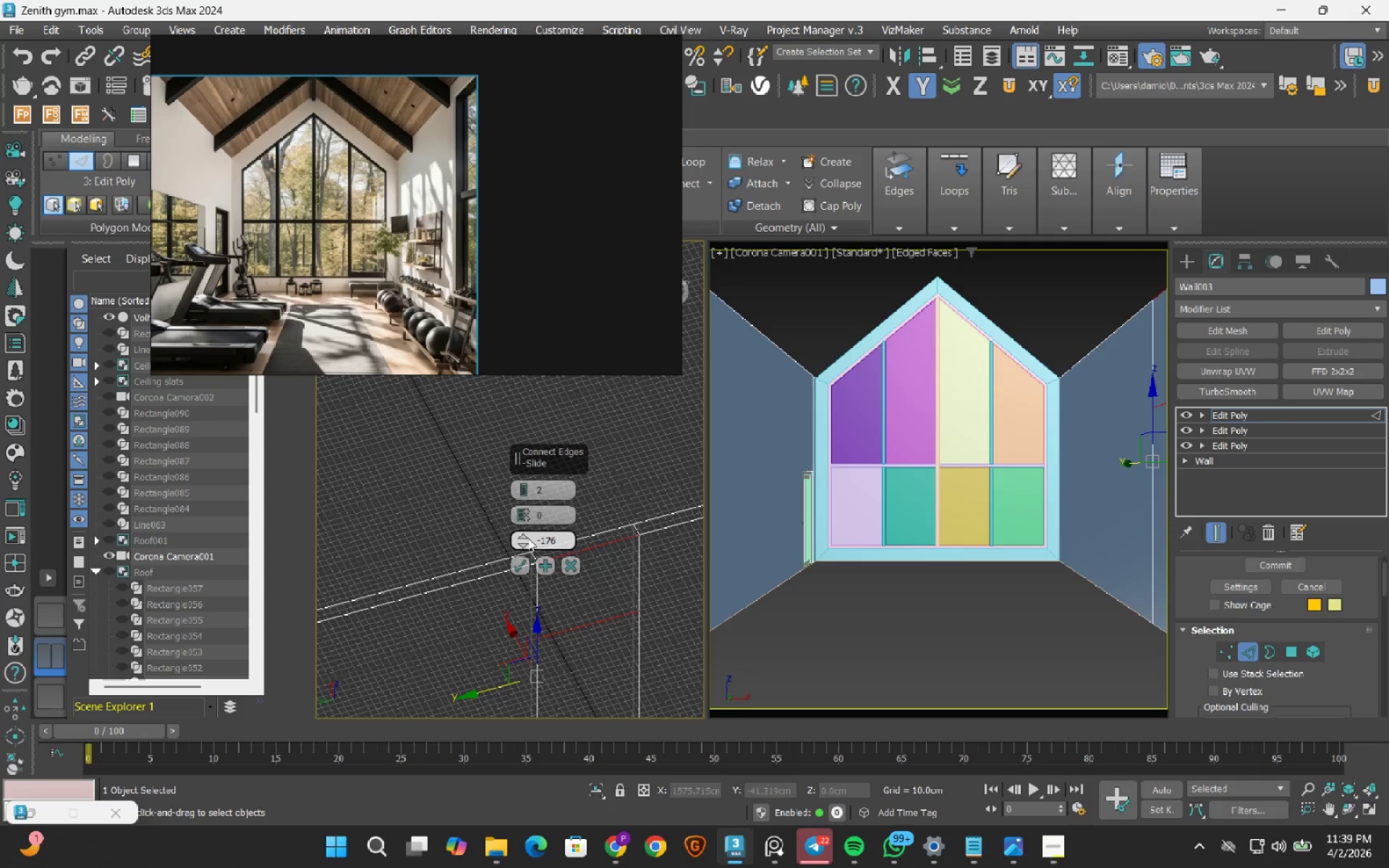 
right_click([528, 539])
 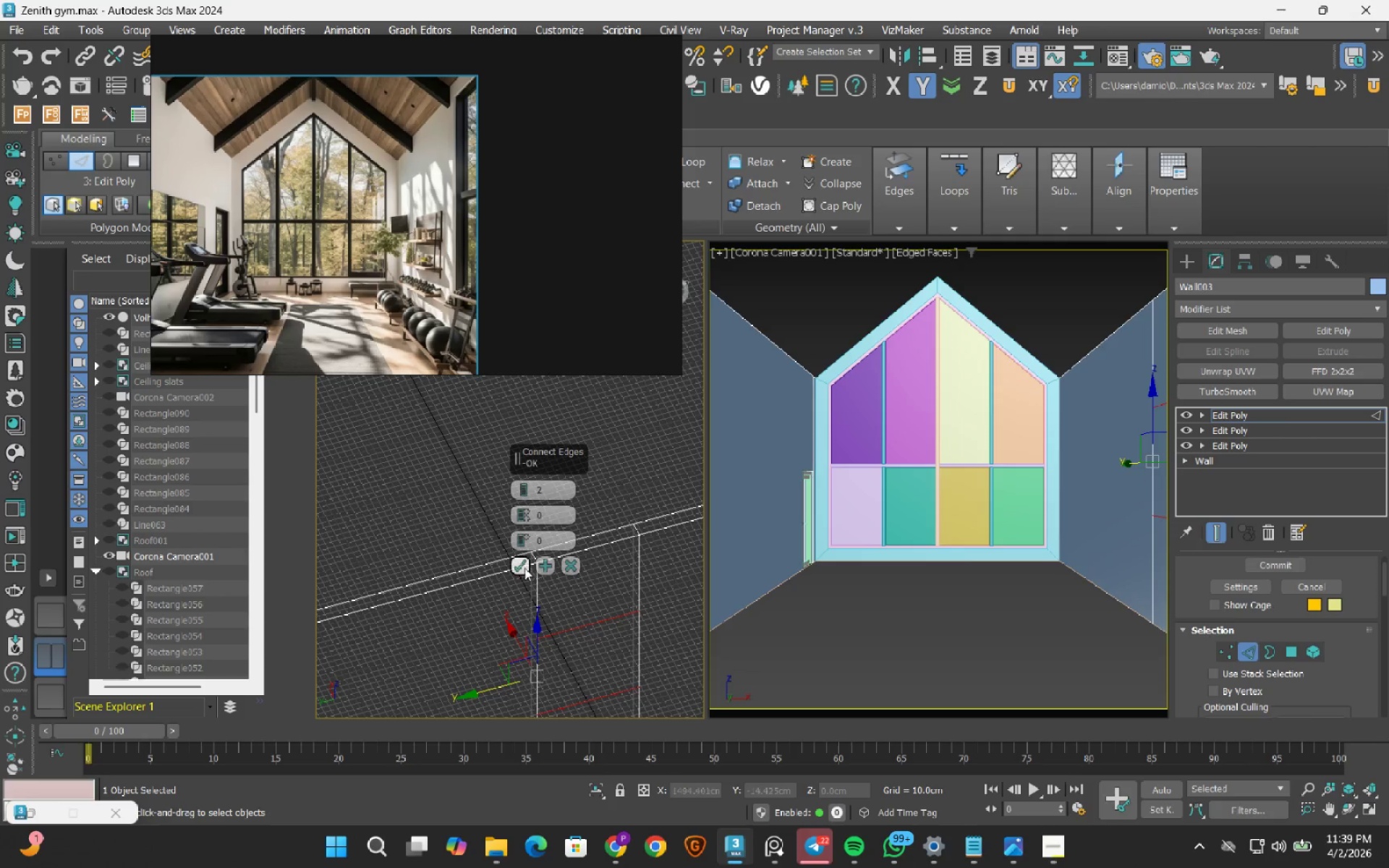 
left_click([519, 566])
 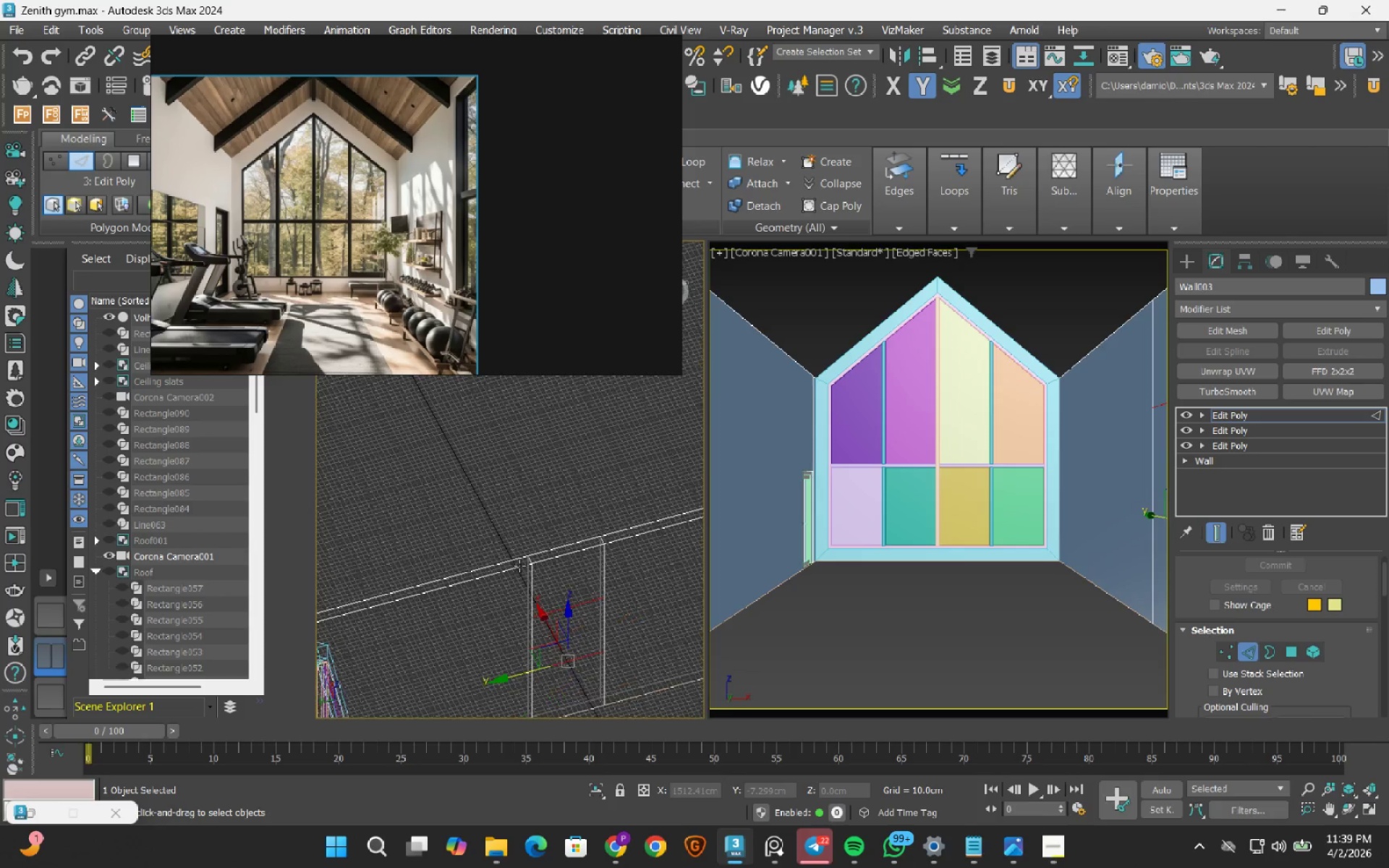 
hold_key(key=AltLeft, duration=0.83)
 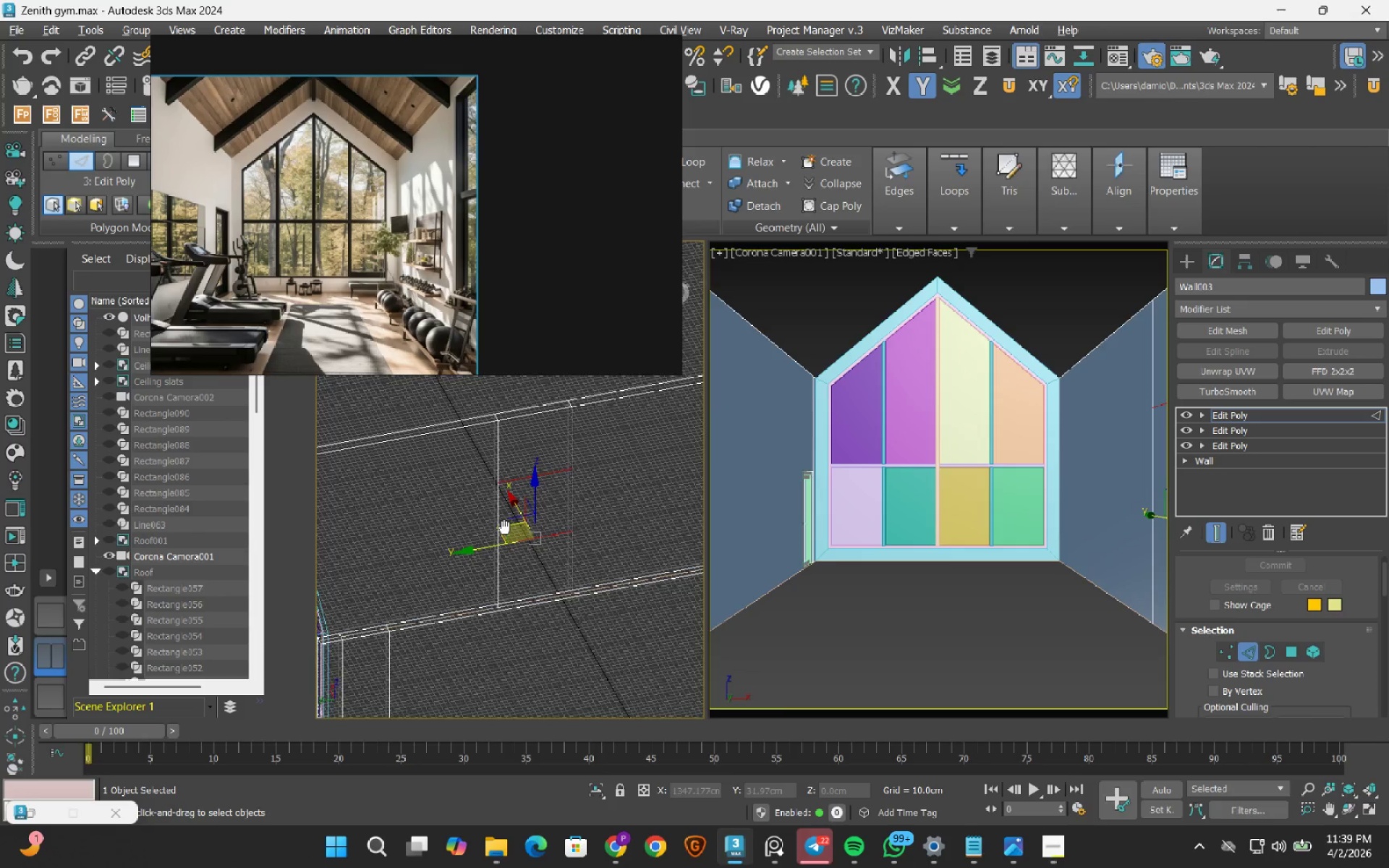 
scroll: coordinate [519, 566], scroll_direction: down, amount: 1.0
 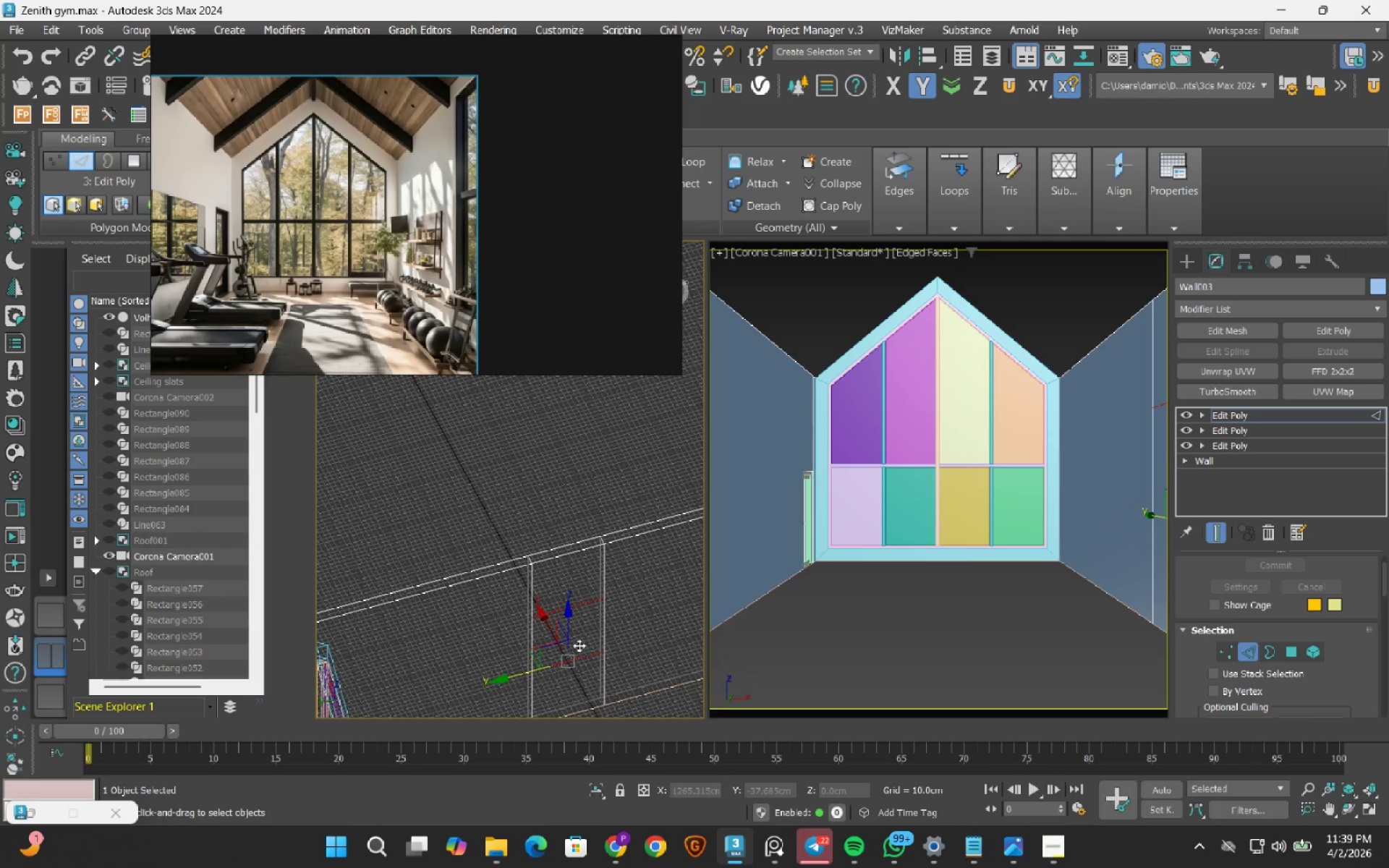 
hold_key(key=AltLeft, duration=0.94)
 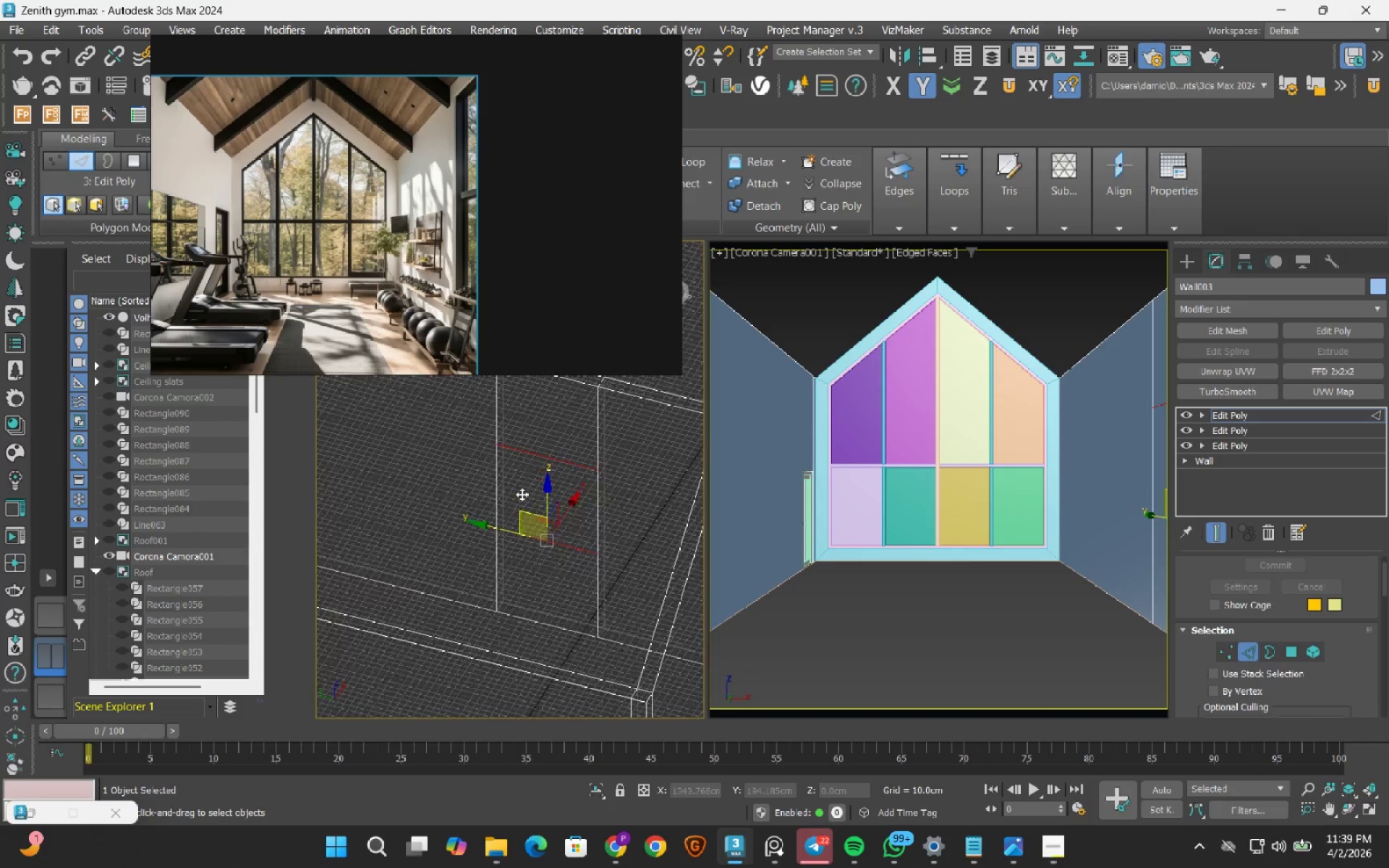 
scroll: coordinate [522, 494], scroll_direction: up, amount: 3.0
 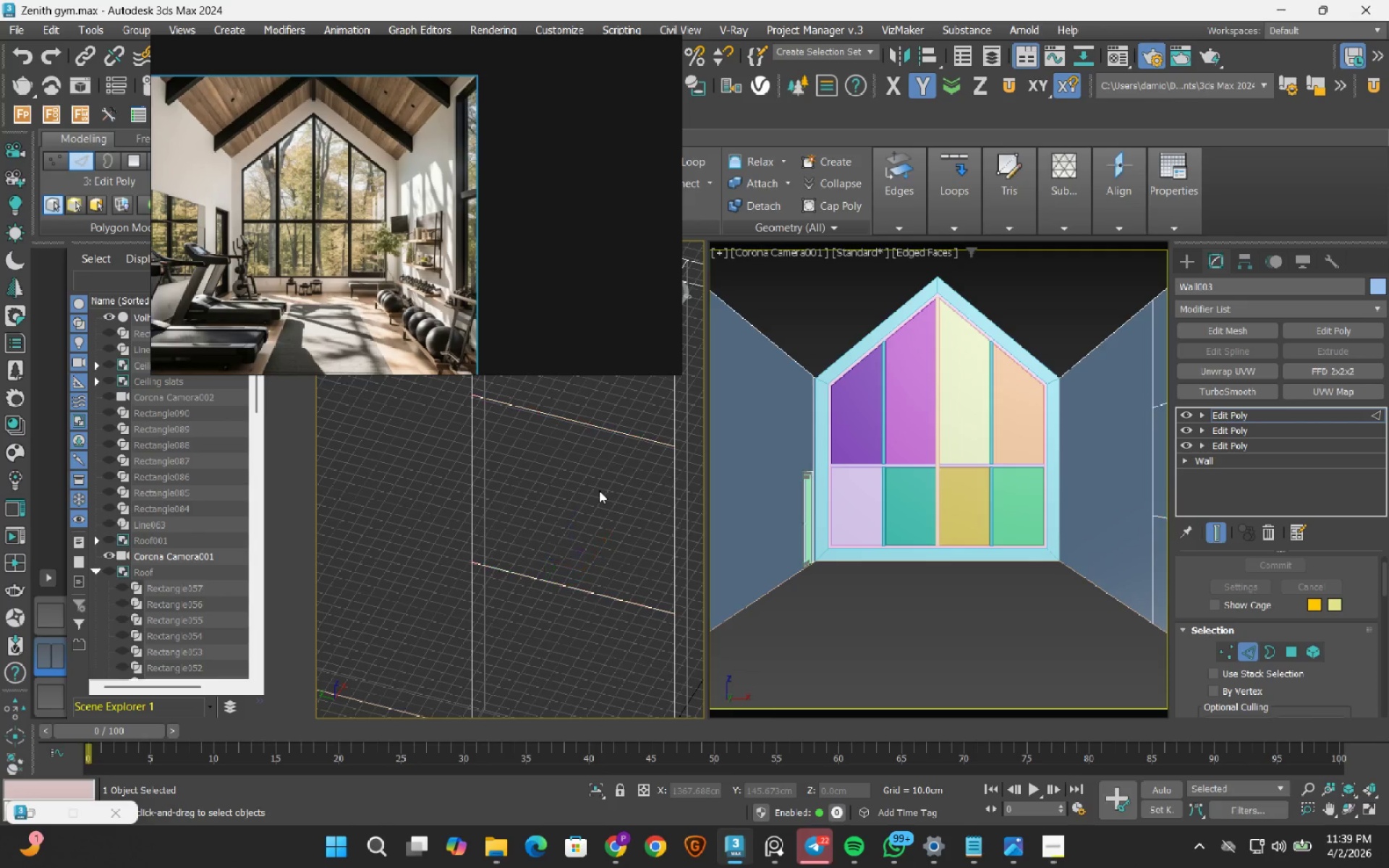 
scroll: coordinate [572, 499], scroll_direction: down, amount: 2.0
 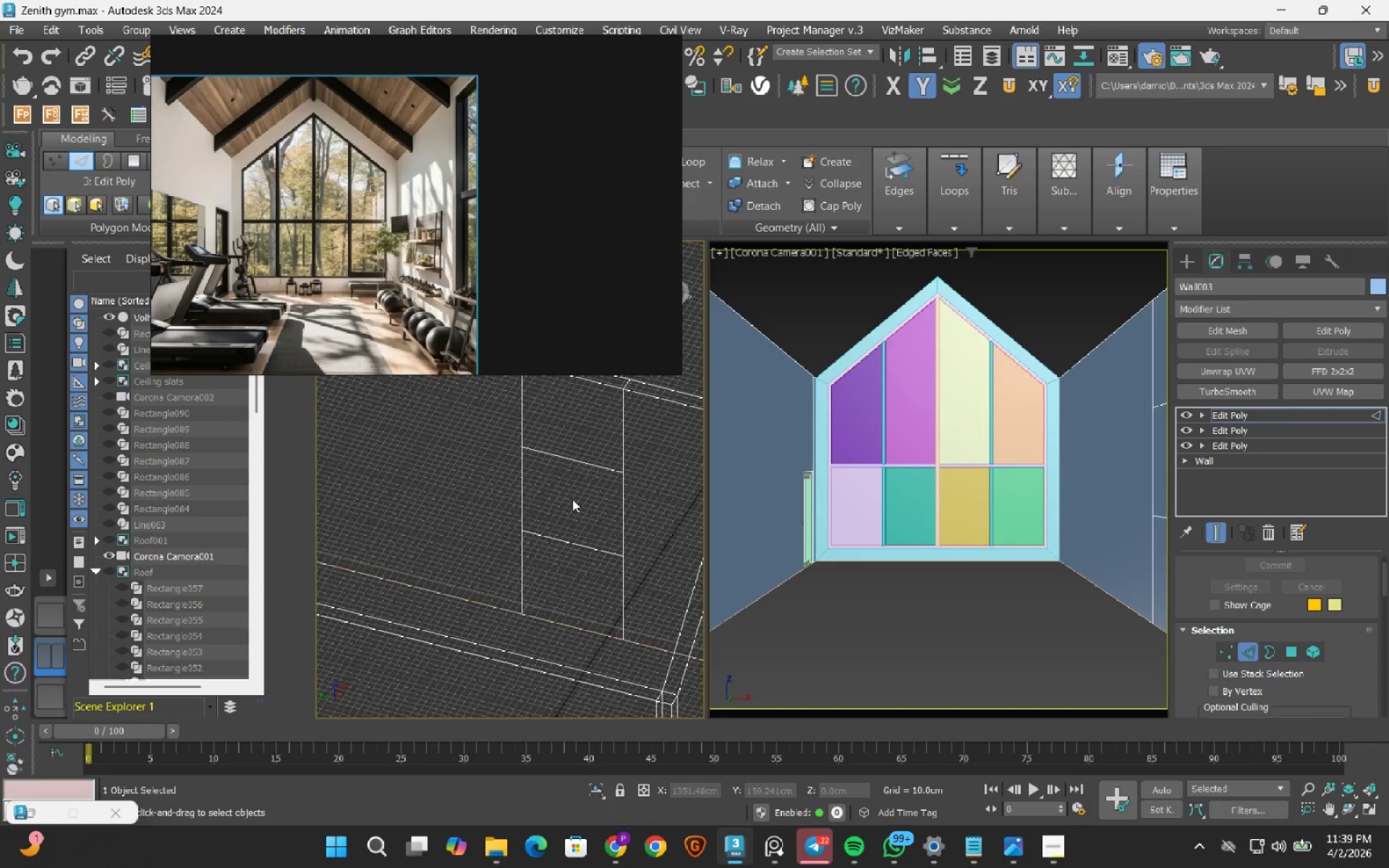 
key(F3)
 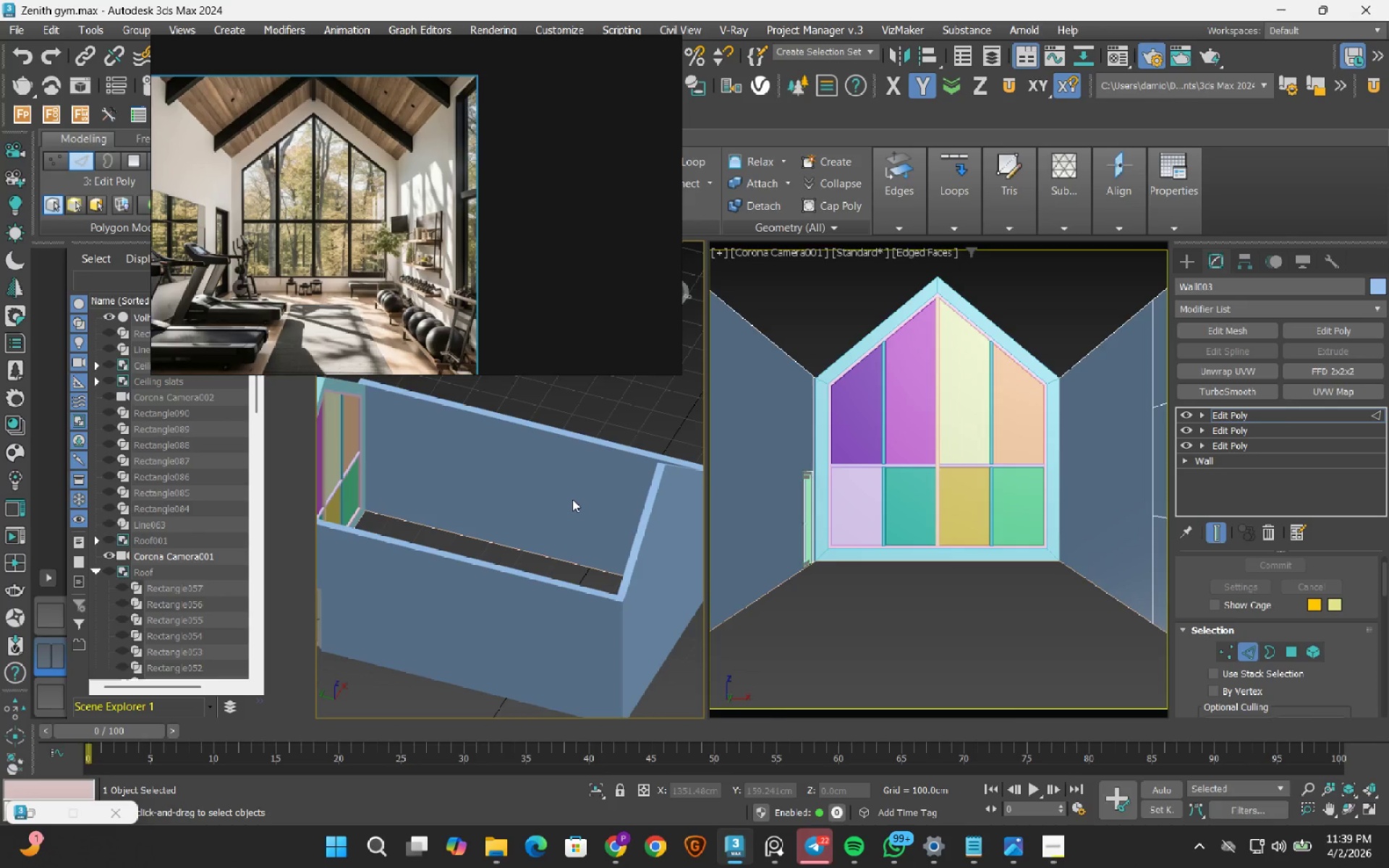 
key(F4)
 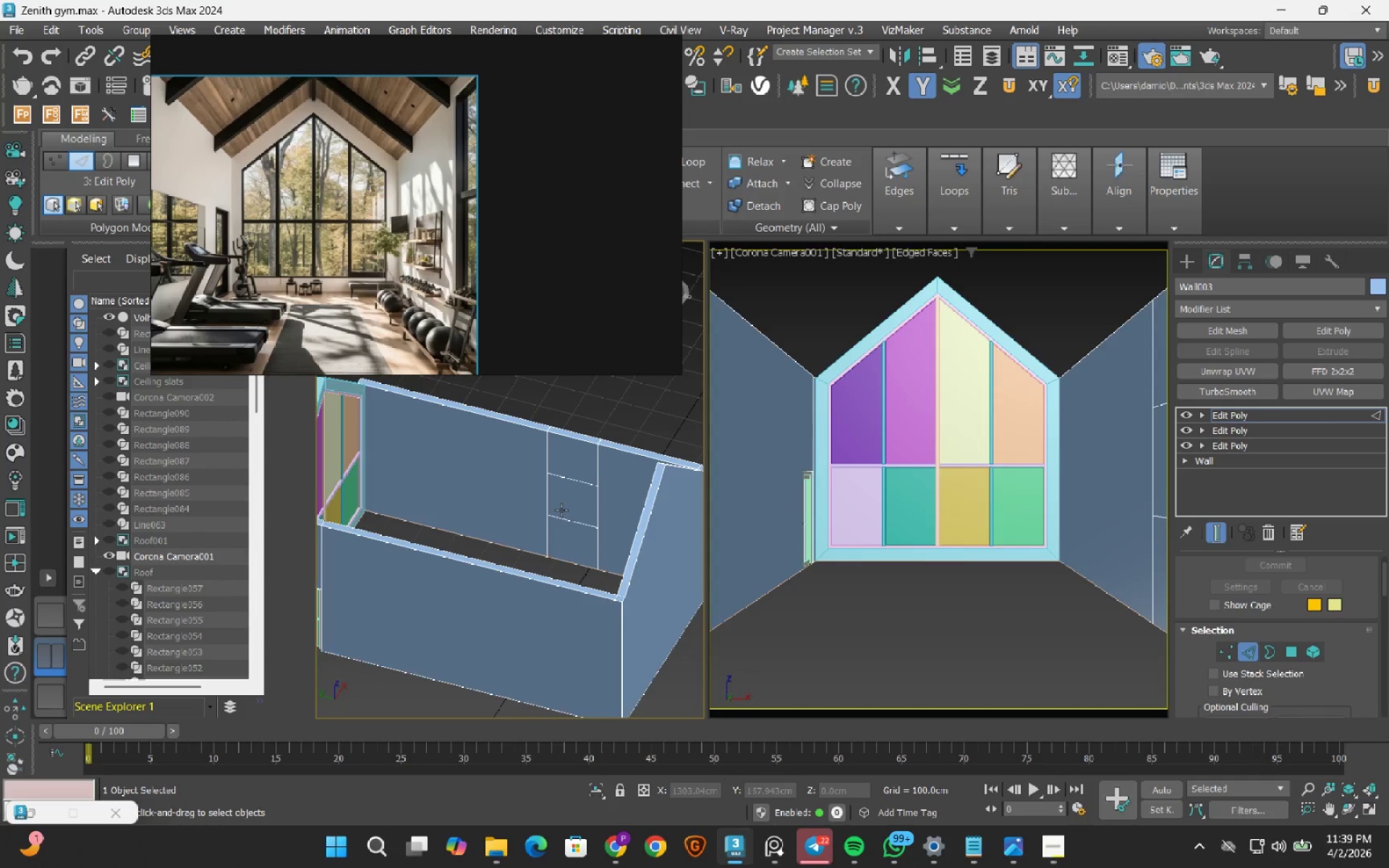 
scroll: coordinate [558, 513], scroll_direction: up, amount: 2.0
 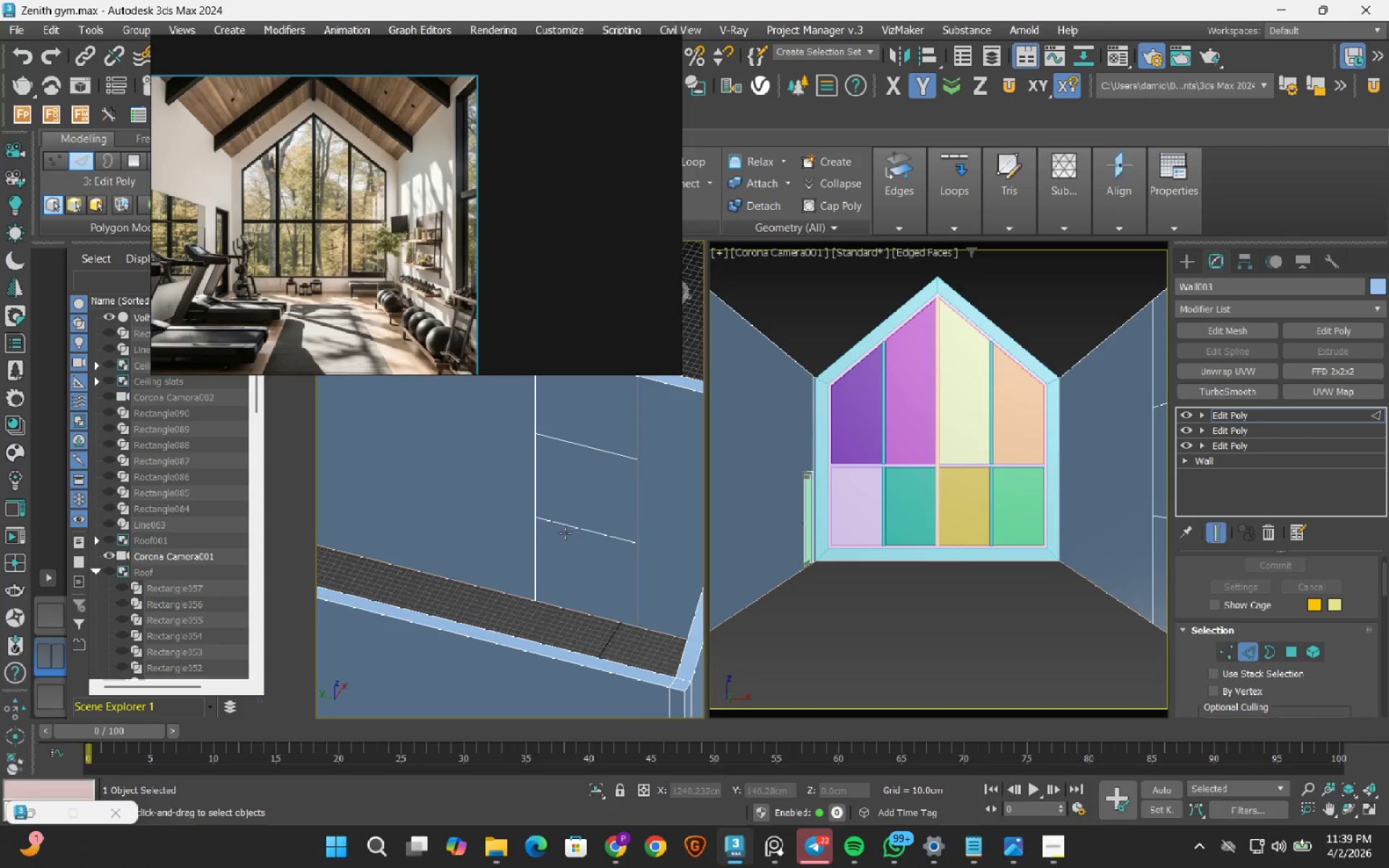 
left_click([569, 529])
 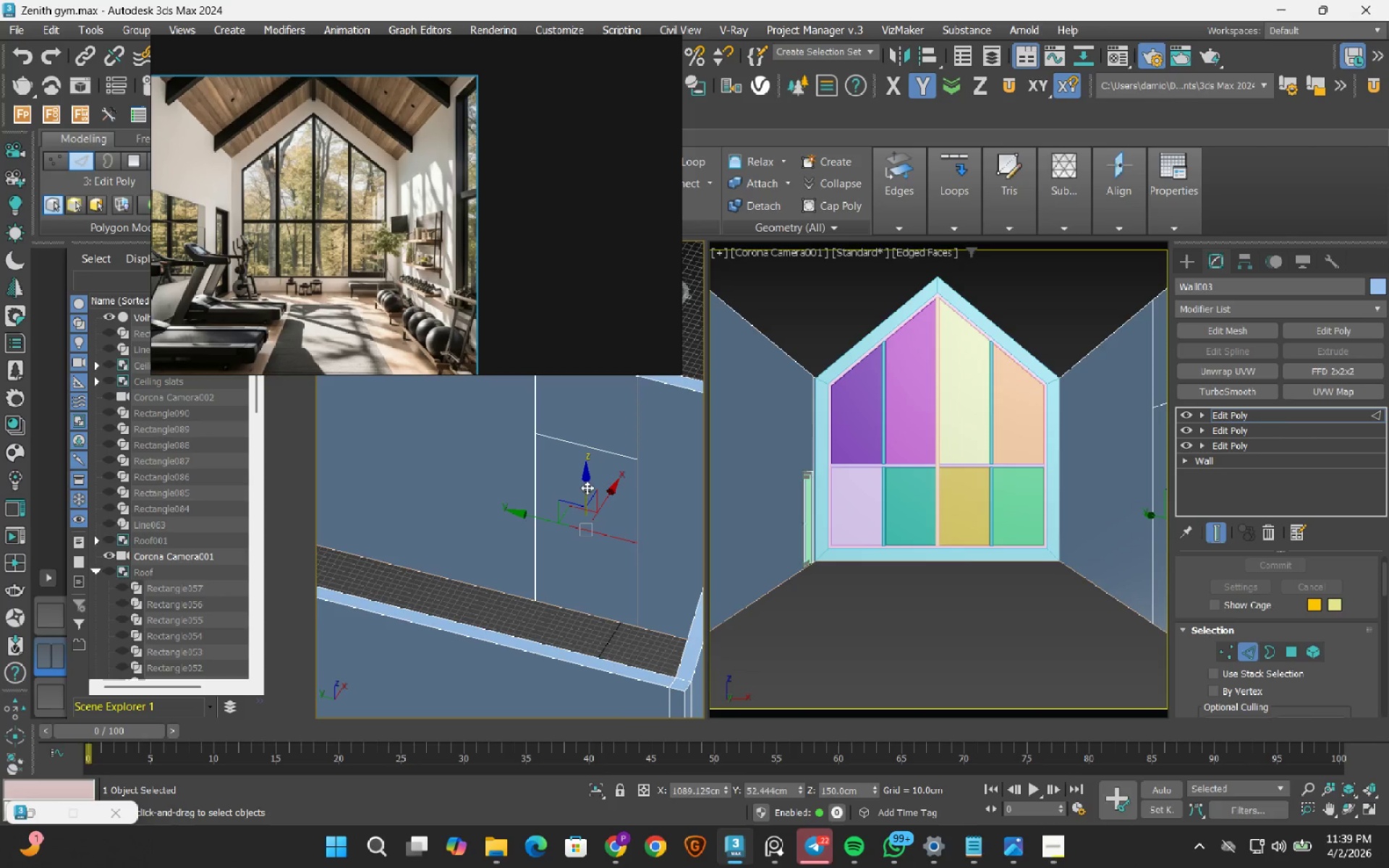 
left_click_drag(start_coordinate=[587, 488], to_coordinate=[587, 516])
 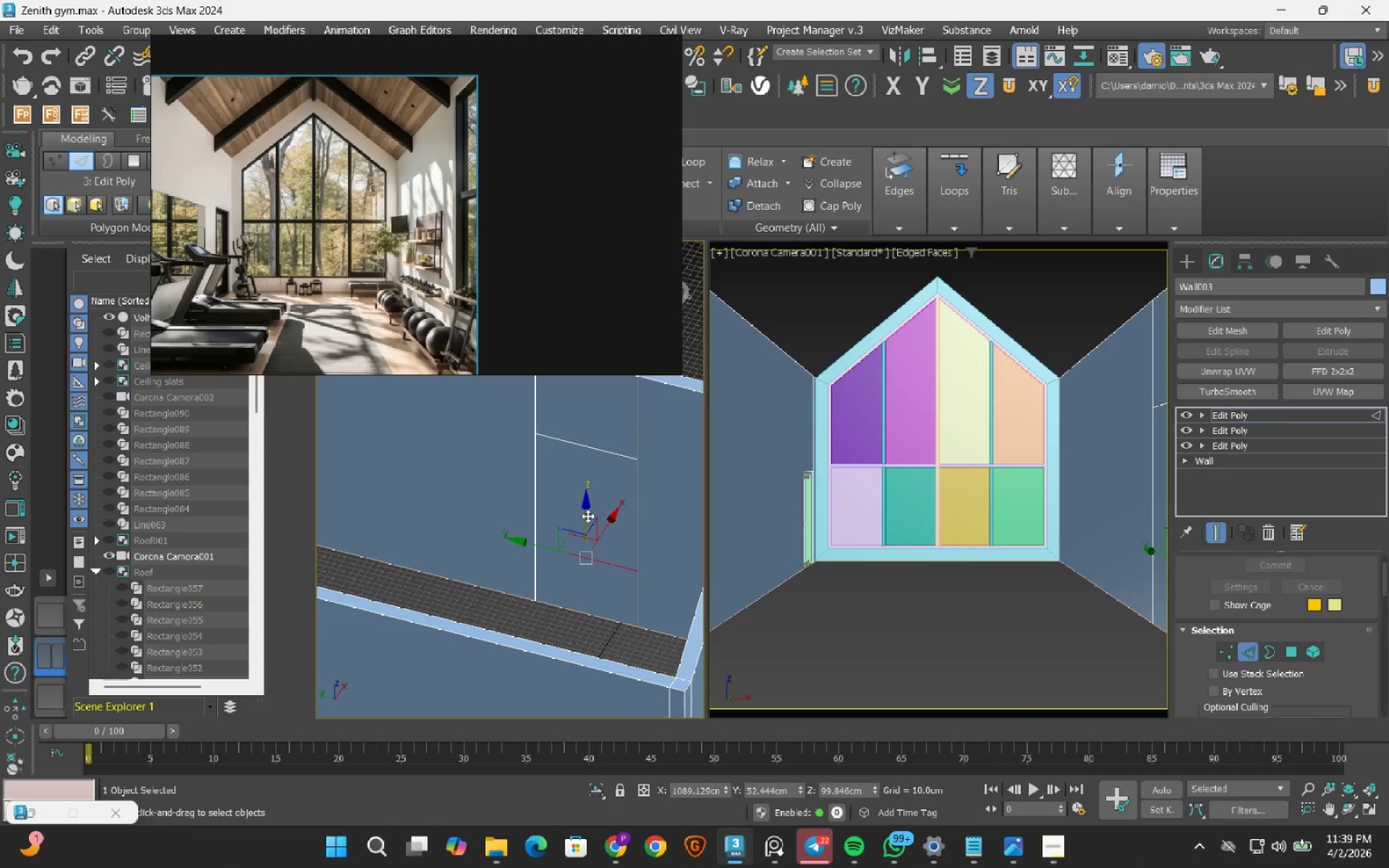 
wait(5.7)
 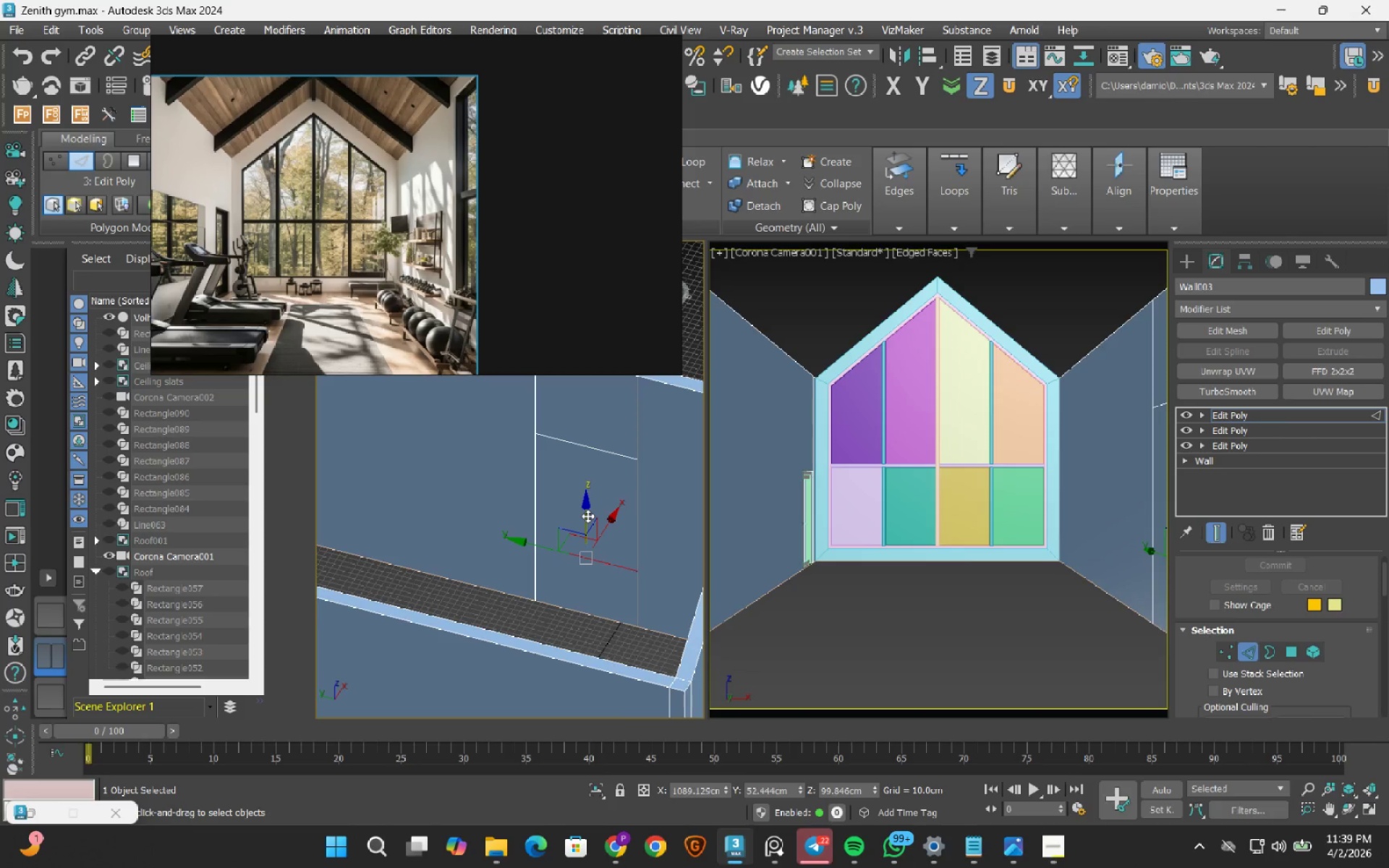 
left_click([574, 559])
 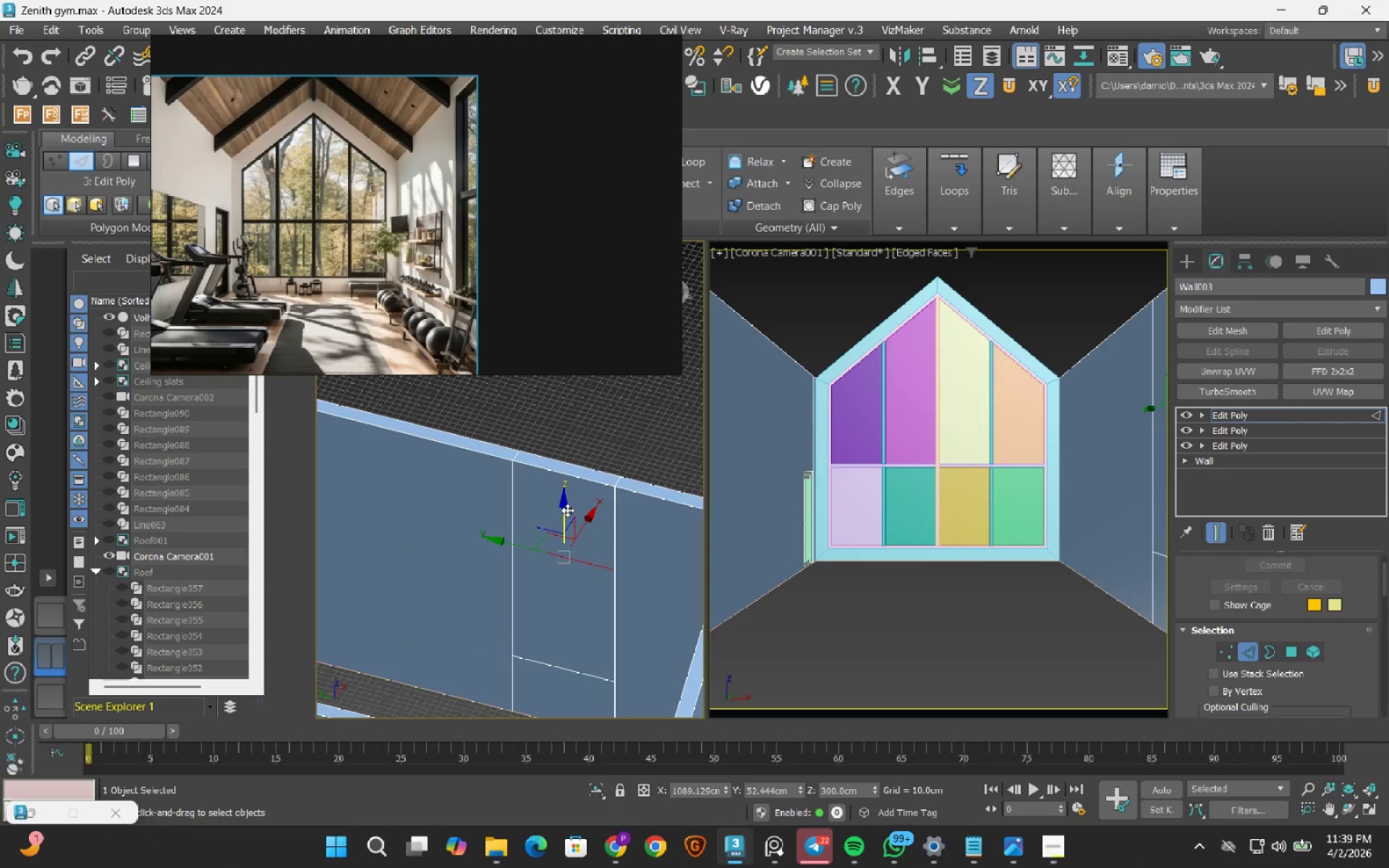 
left_click_drag(start_coordinate=[567, 510], to_coordinate=[569, 446])
 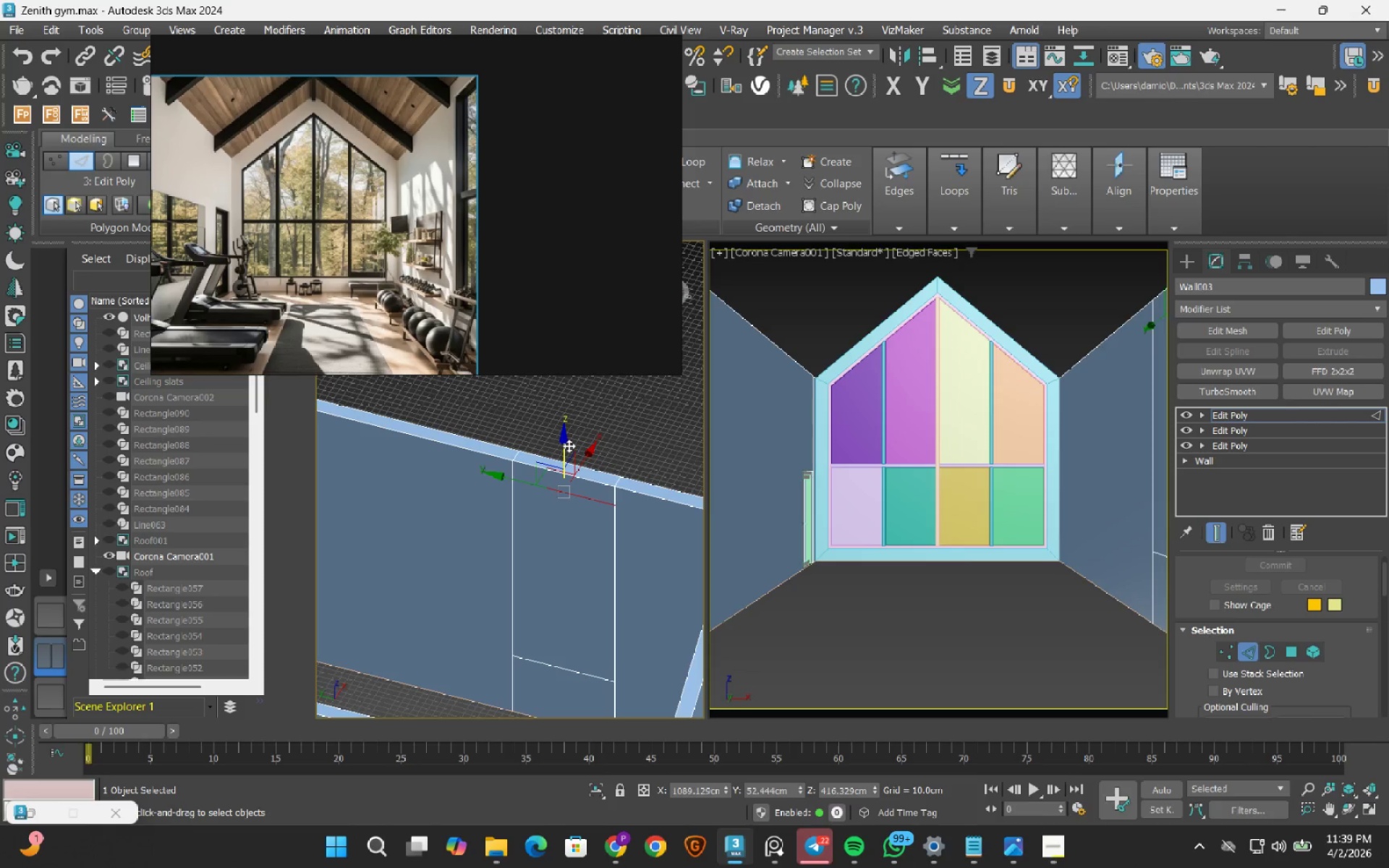 
key(4)
 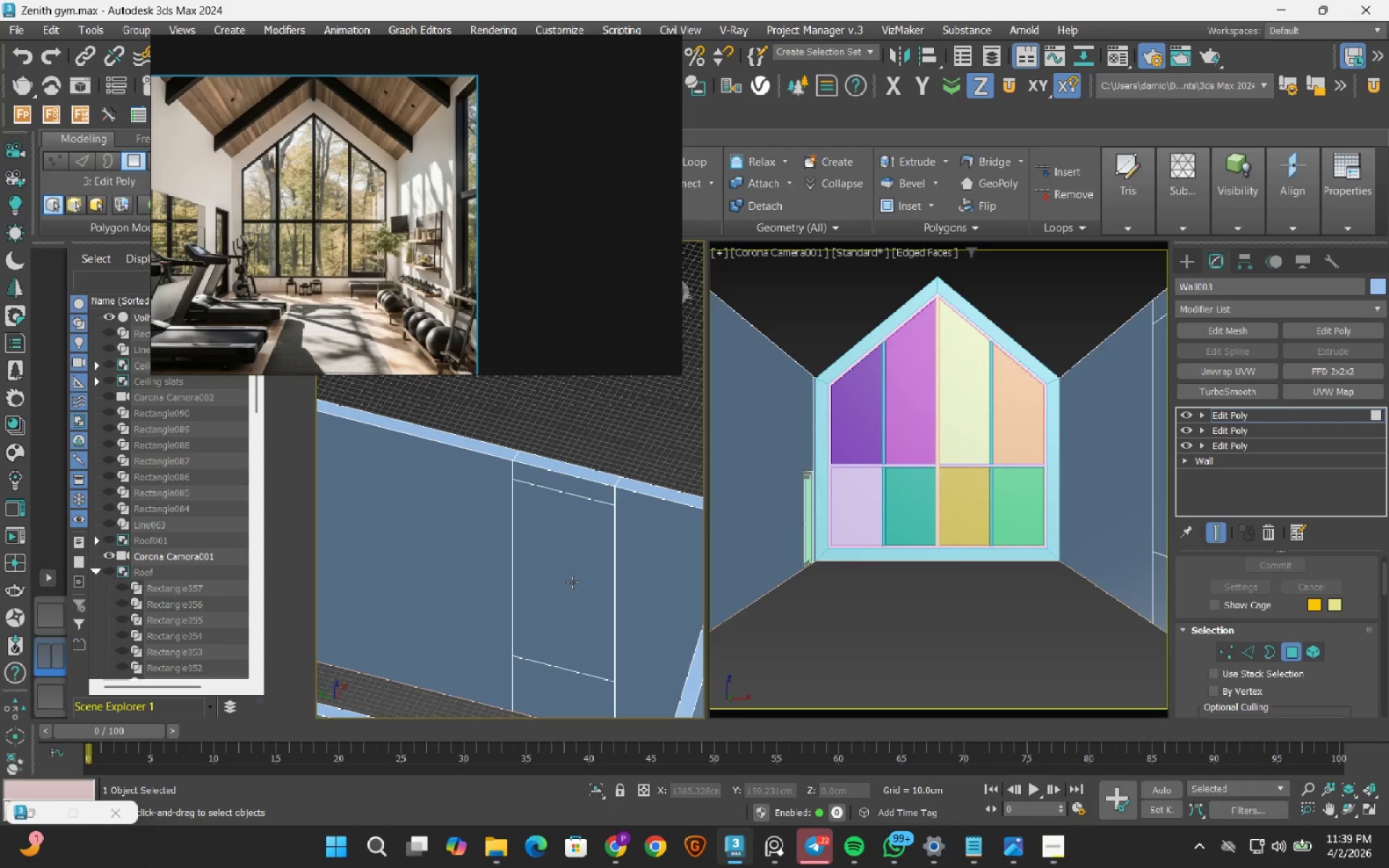 
left_click([572, 582])
 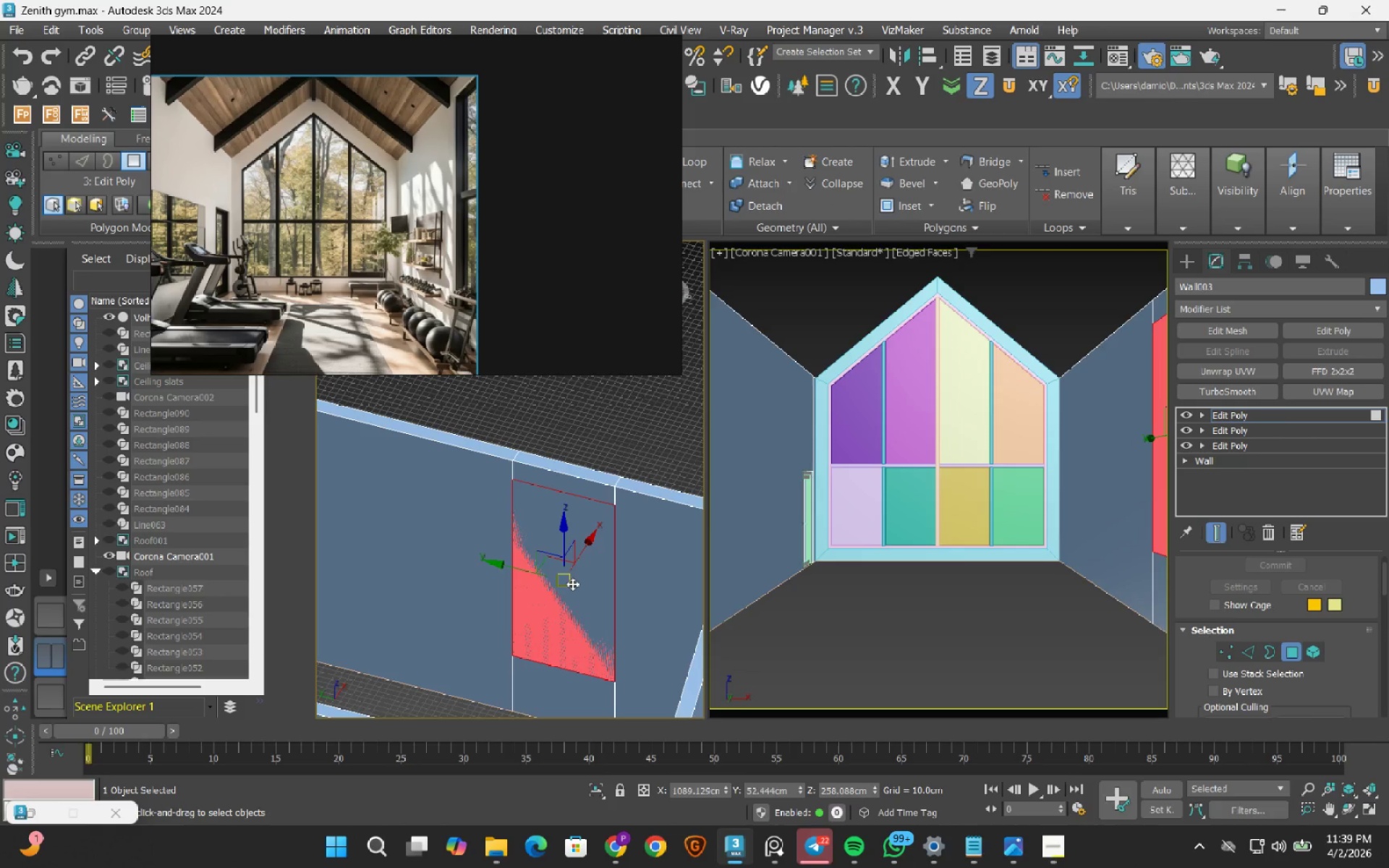 
key(Alt+AltLeft)
 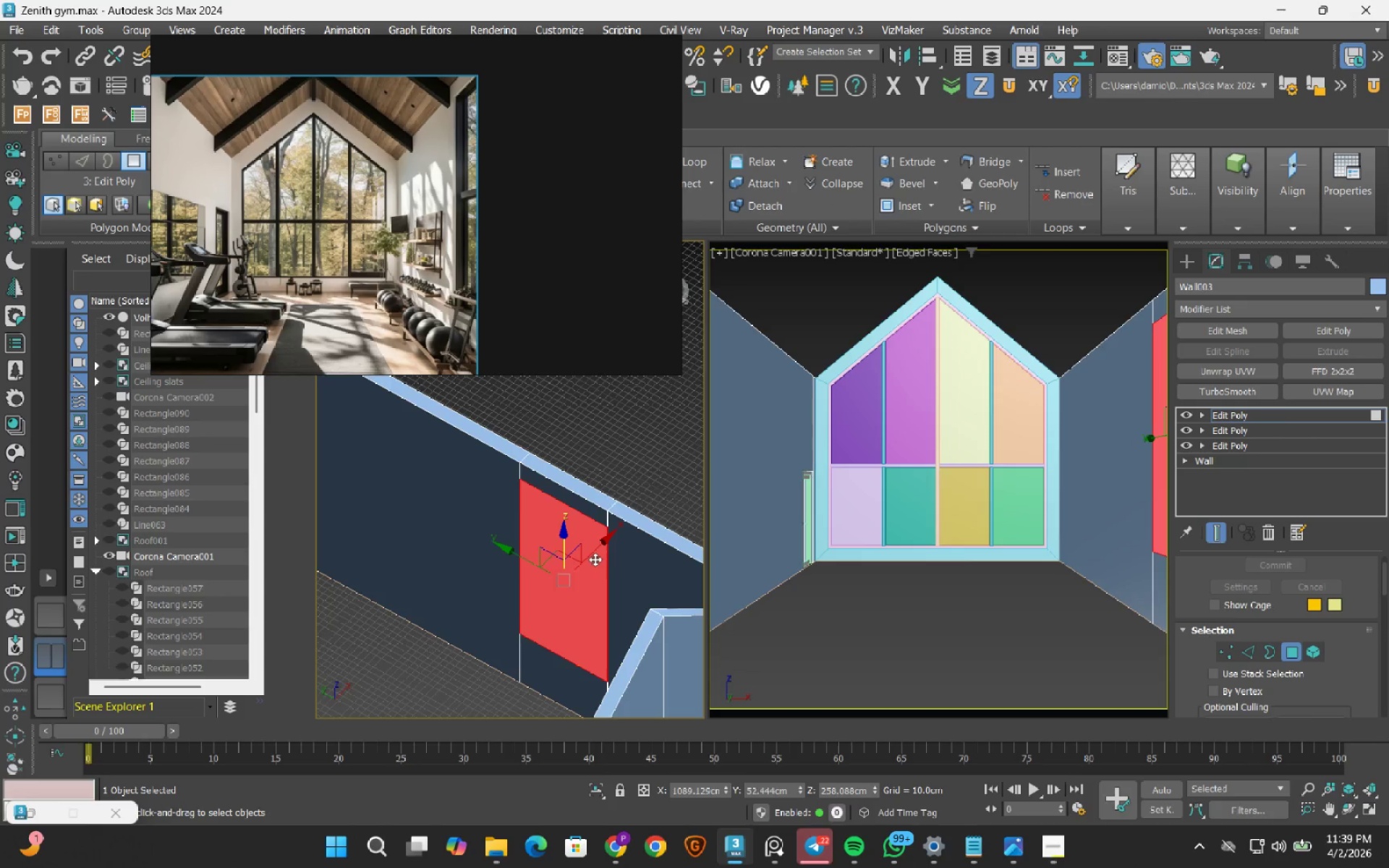 
hold_key(key=ShiftLeft, duration=0.73)
left_click_drag(start_coordinate=[602, 540], to_coordinate=[714, 470])
 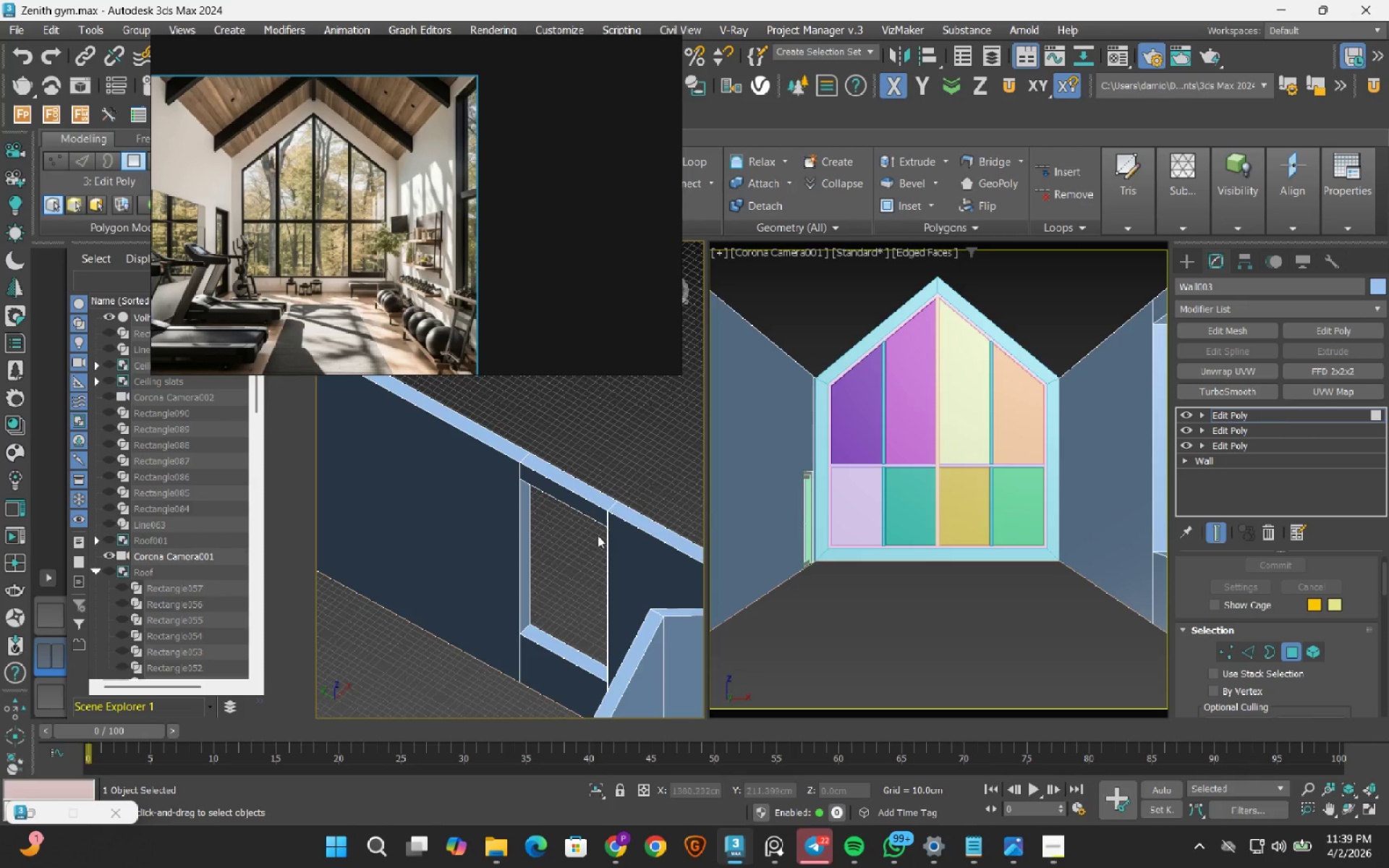 
hold_key(key=AltLeft, duration=1.5)
 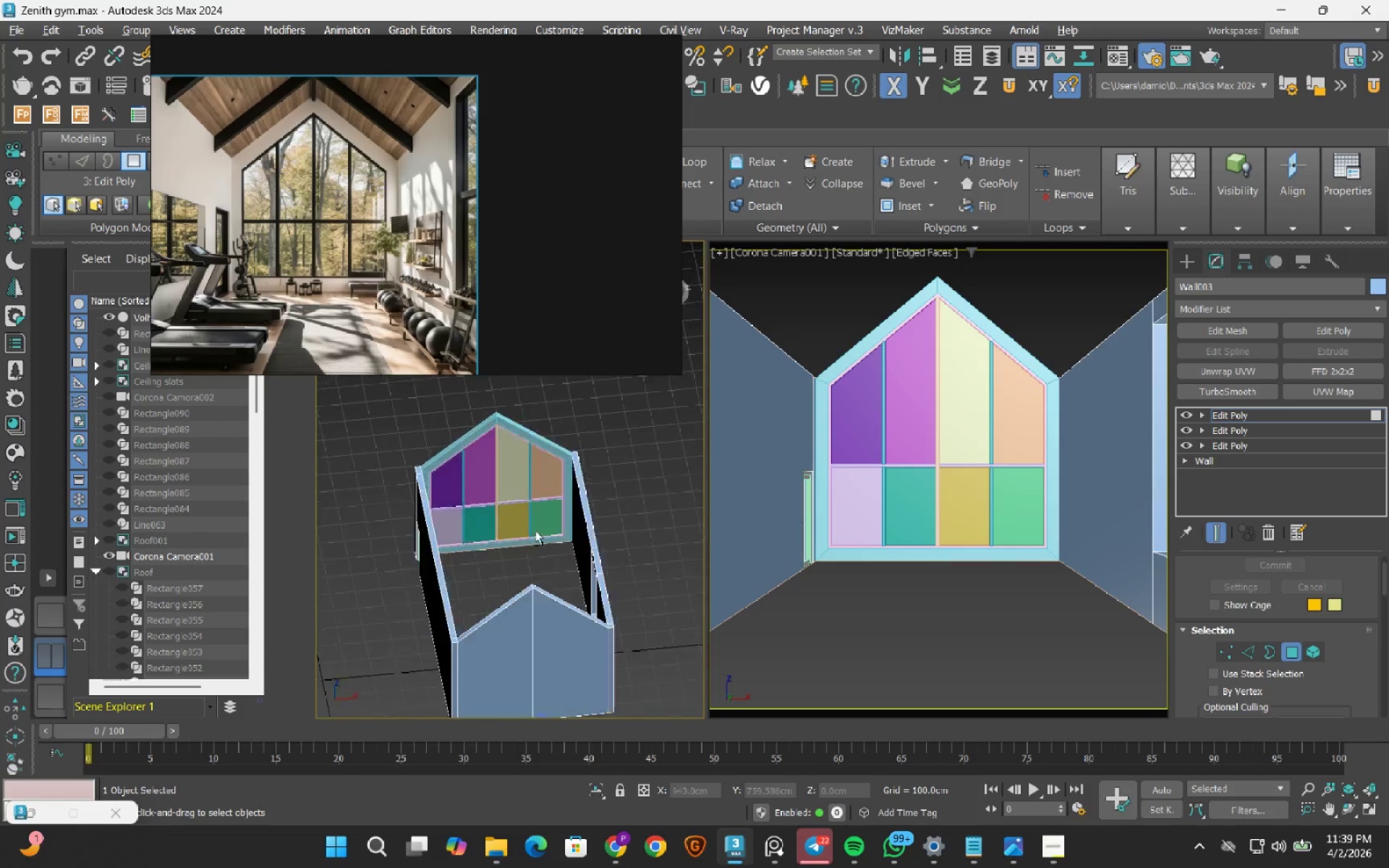 
scroll: coordinate [597, 535], scroll_direction: down, amount: 3.0
 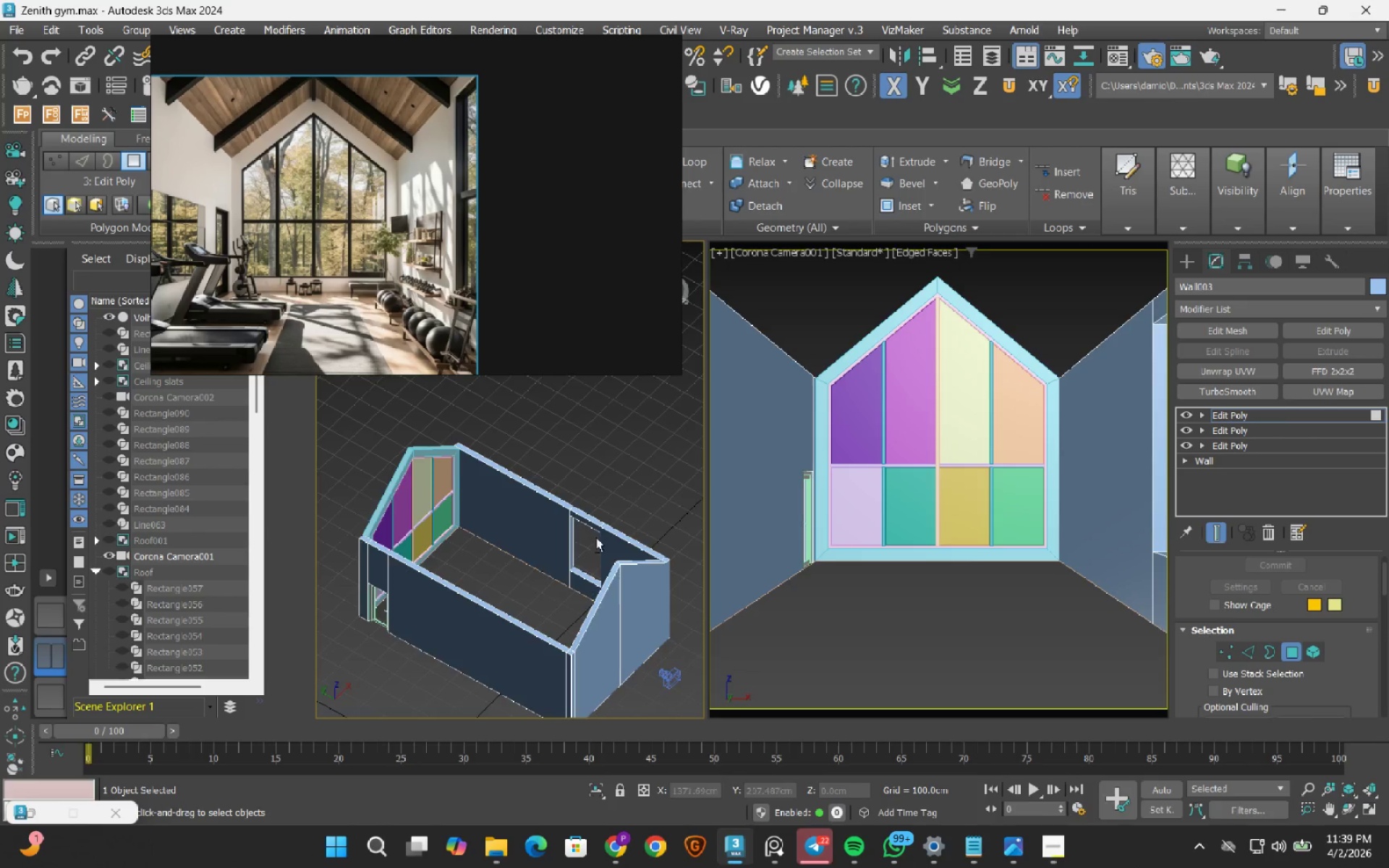 
hold_key(key=AltLeft, duration=1.5)
 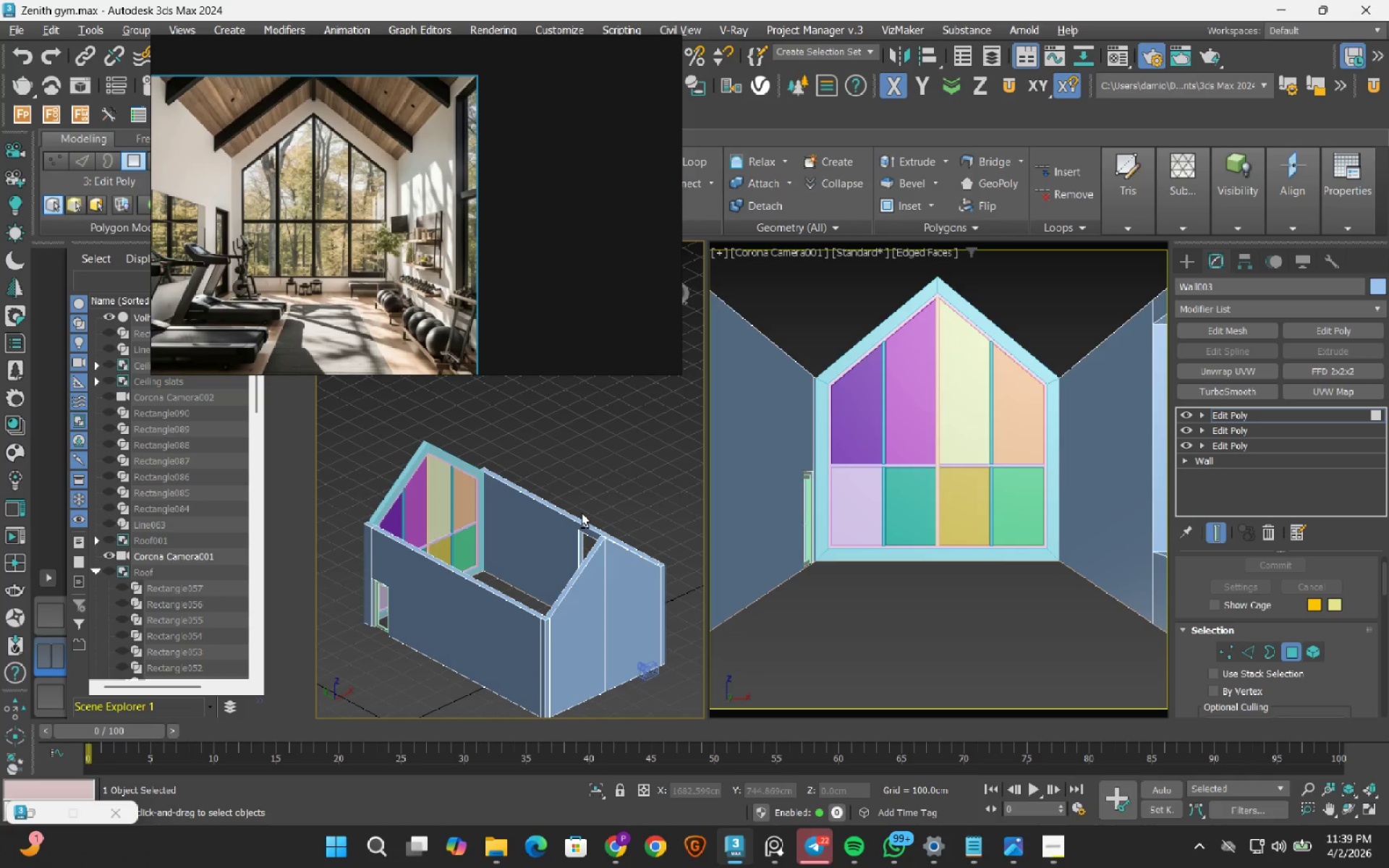 
hold_key(key=AltLeft, duration=0.52)
 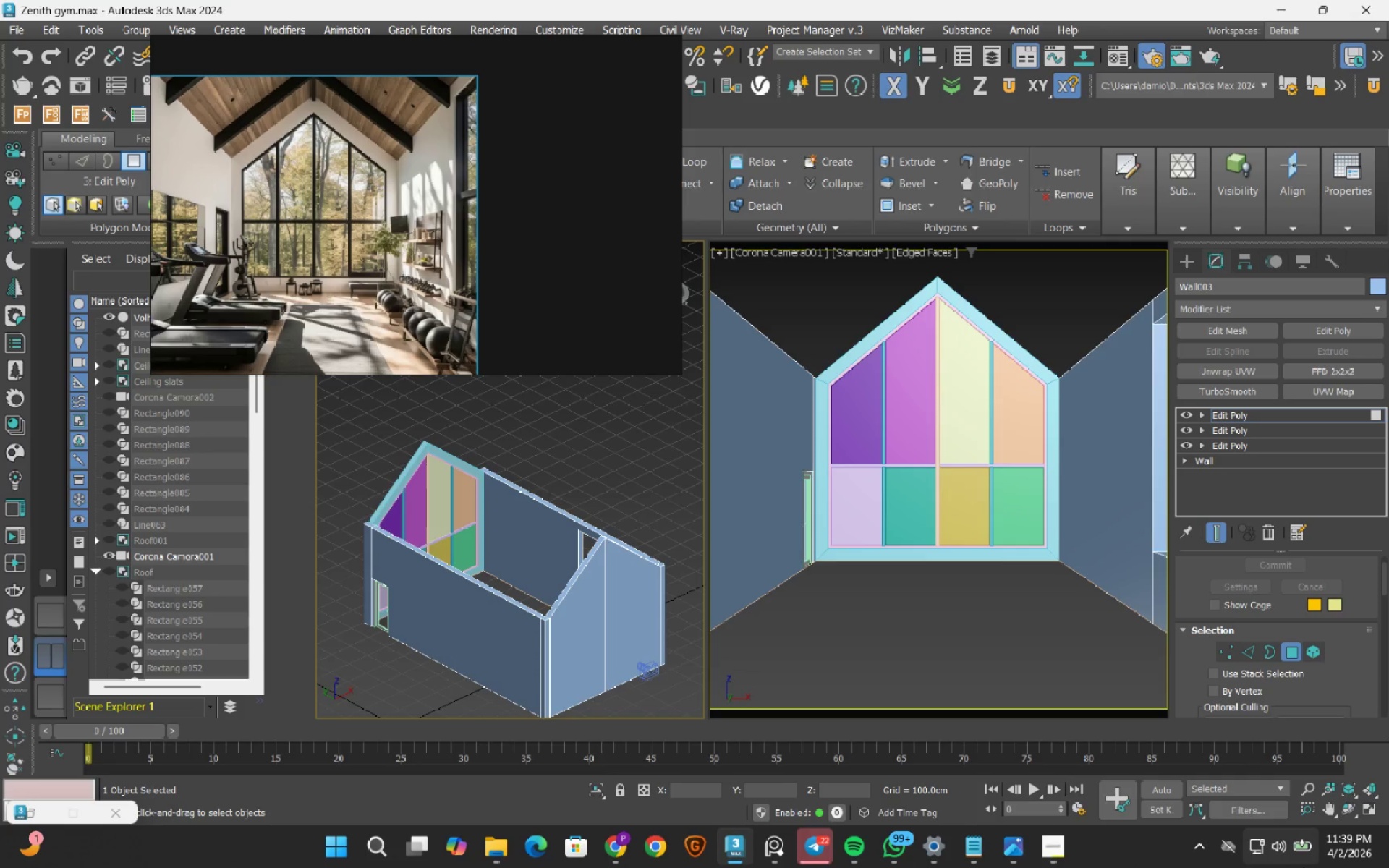 
left_click([1053, 848])